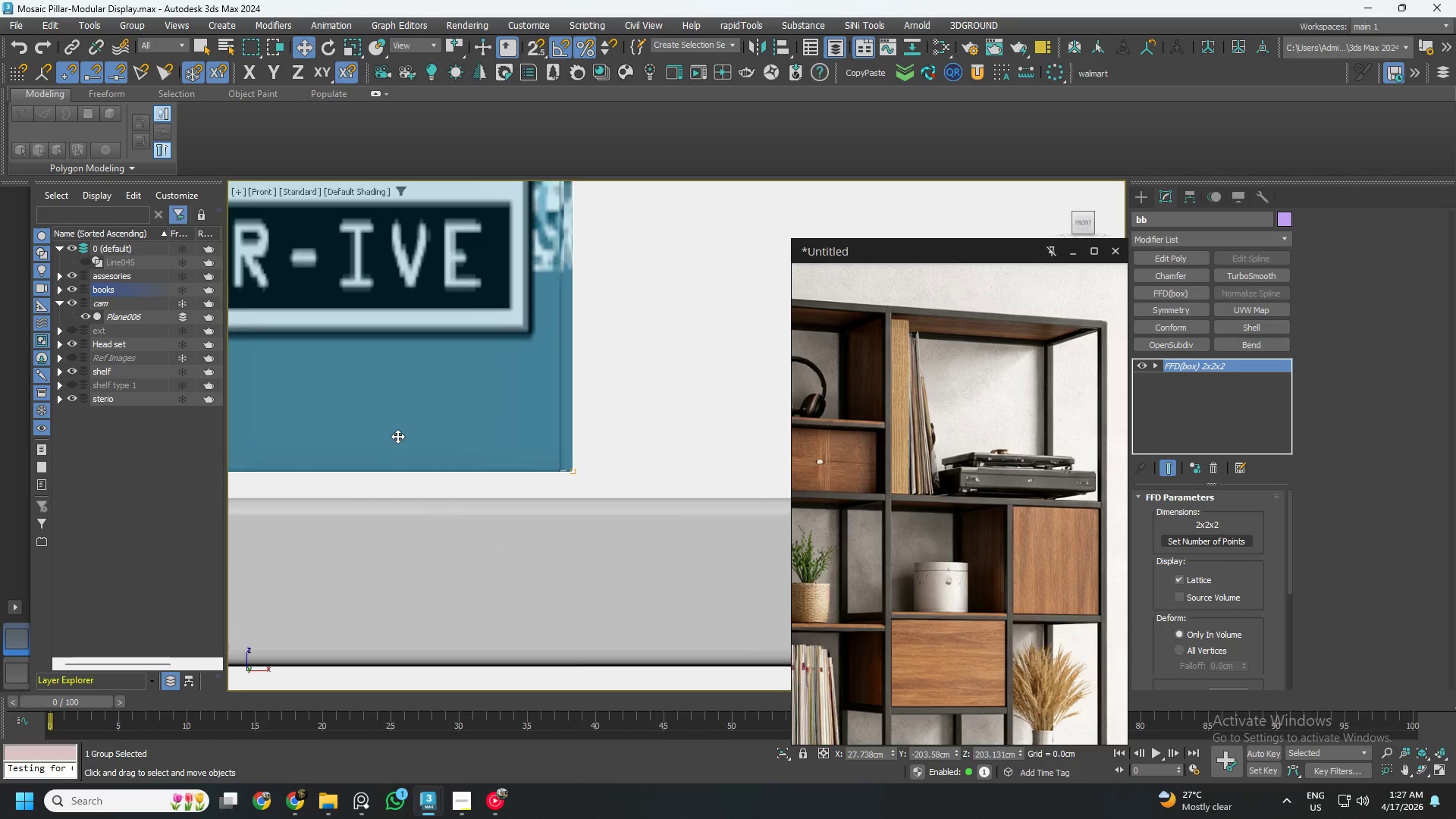 
scroll: coordinate [410, 442], scroll_direction: down, amount: 6.0
 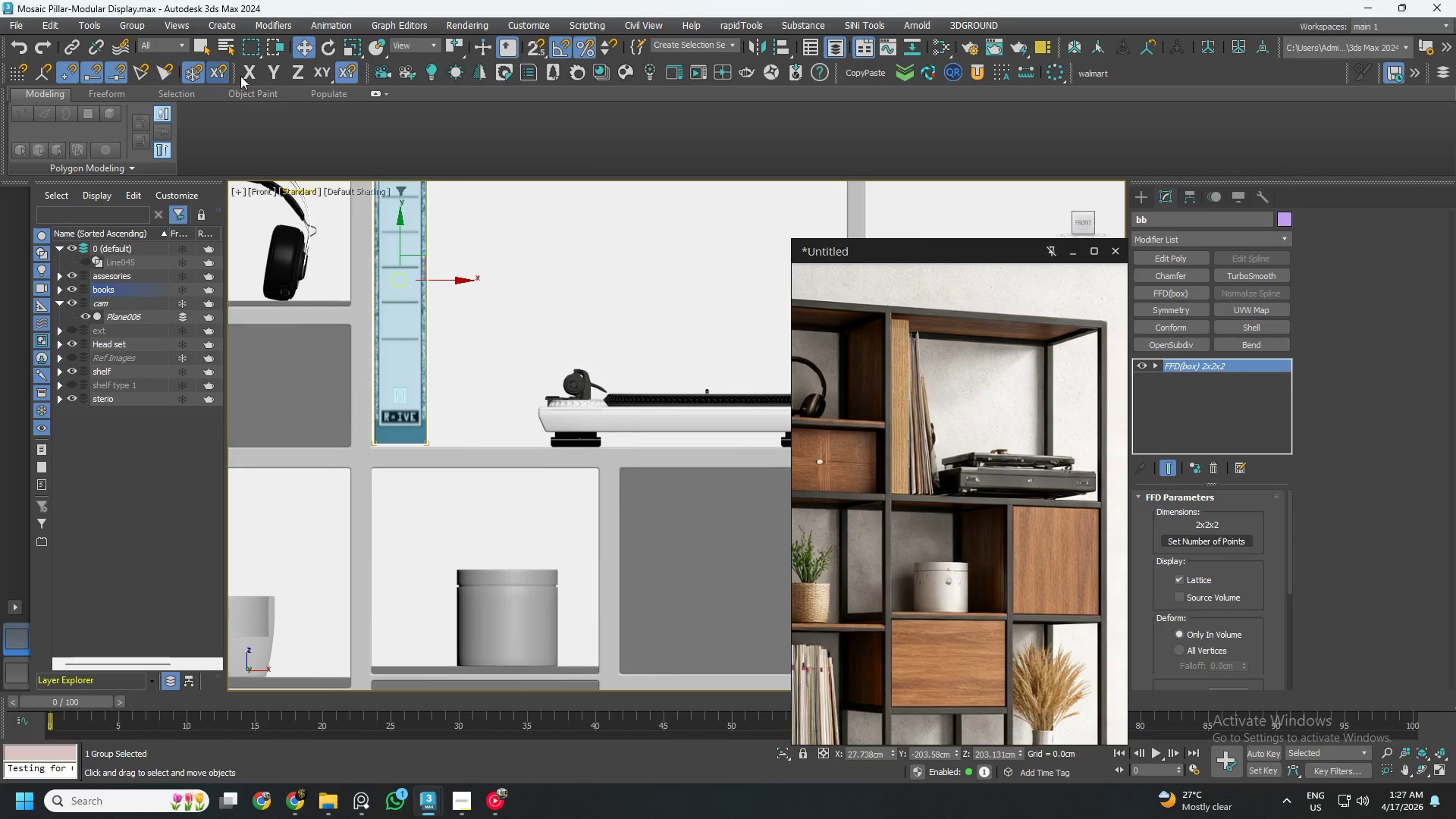 
left_click([271, 77])
 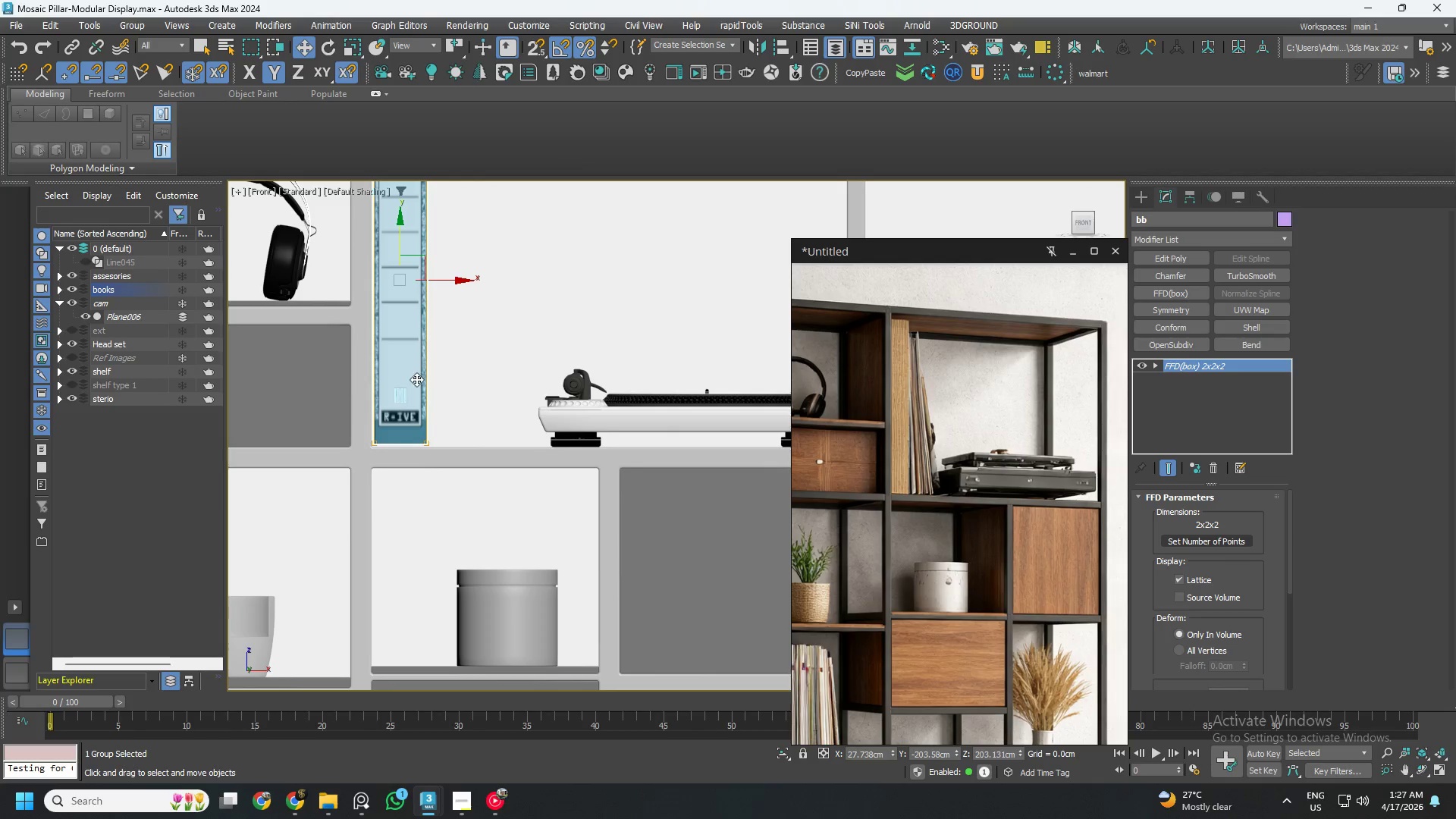 
scroll: coordinate [384, 457], scroll_direction: up, amount: 6.0
 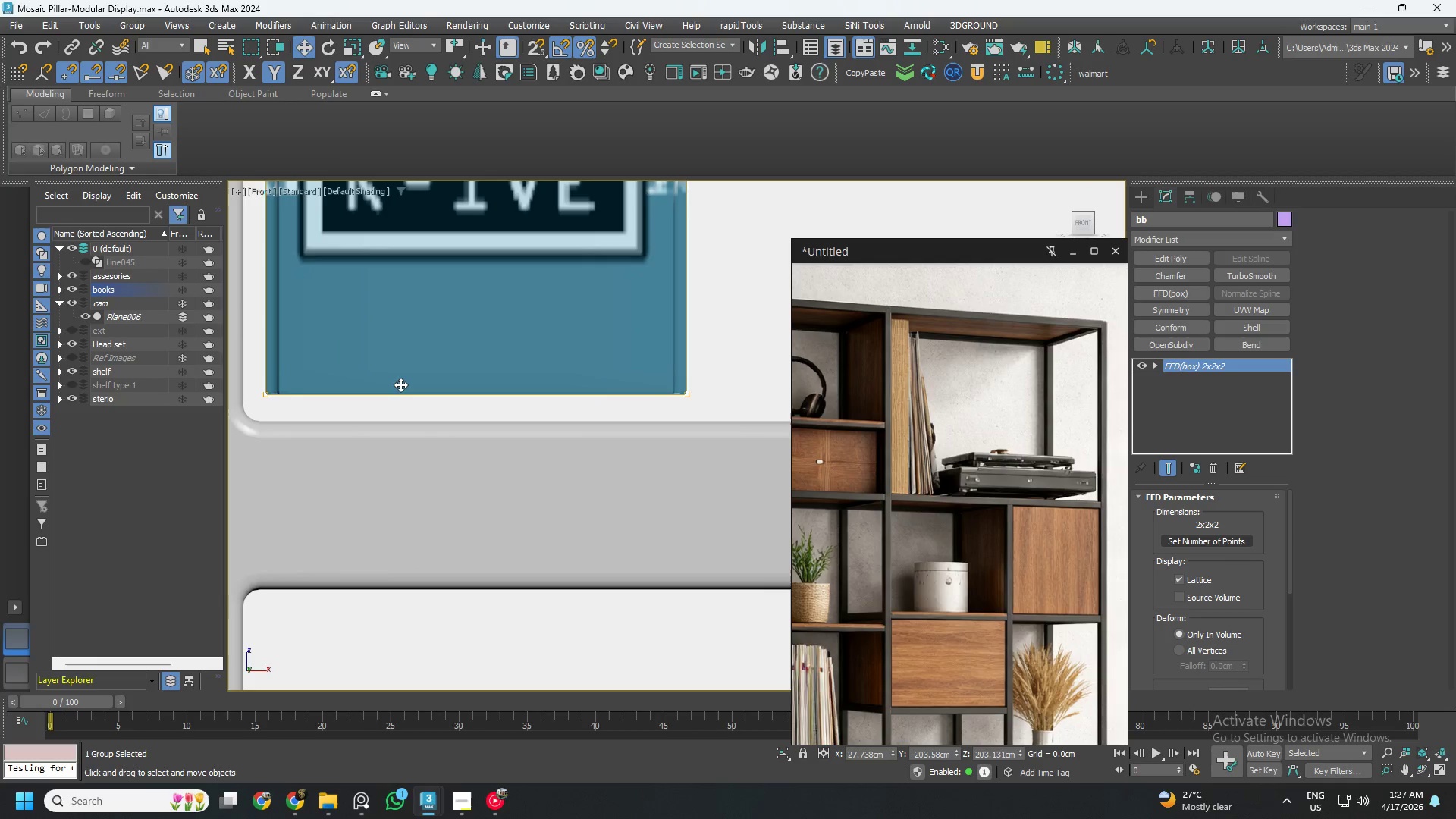 
left_click_drag(start_coordinate=[400, 384], to_coordinate=[404, 381])
 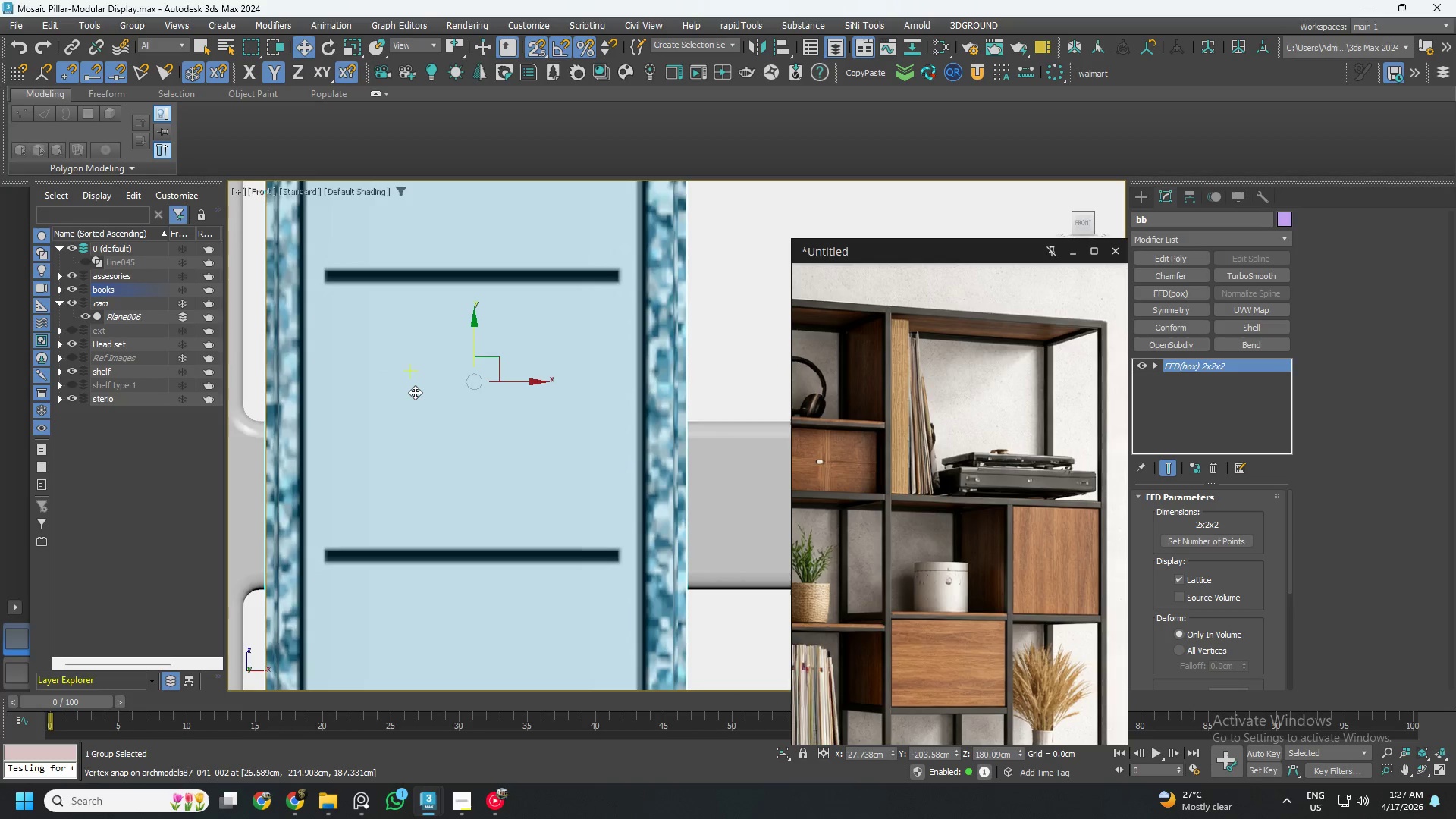 
key(S)
 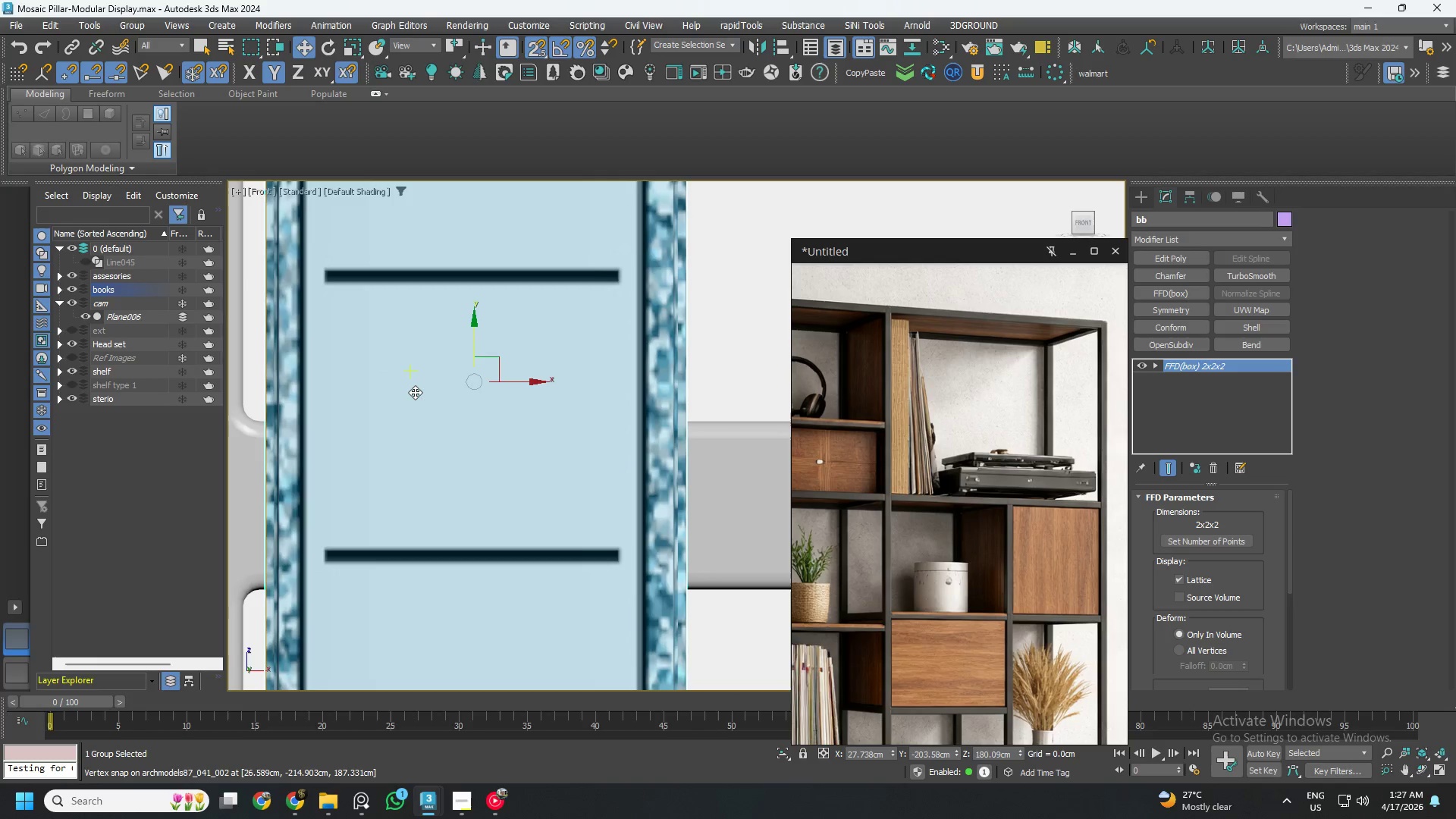 
key(Control+ControlLeft)
 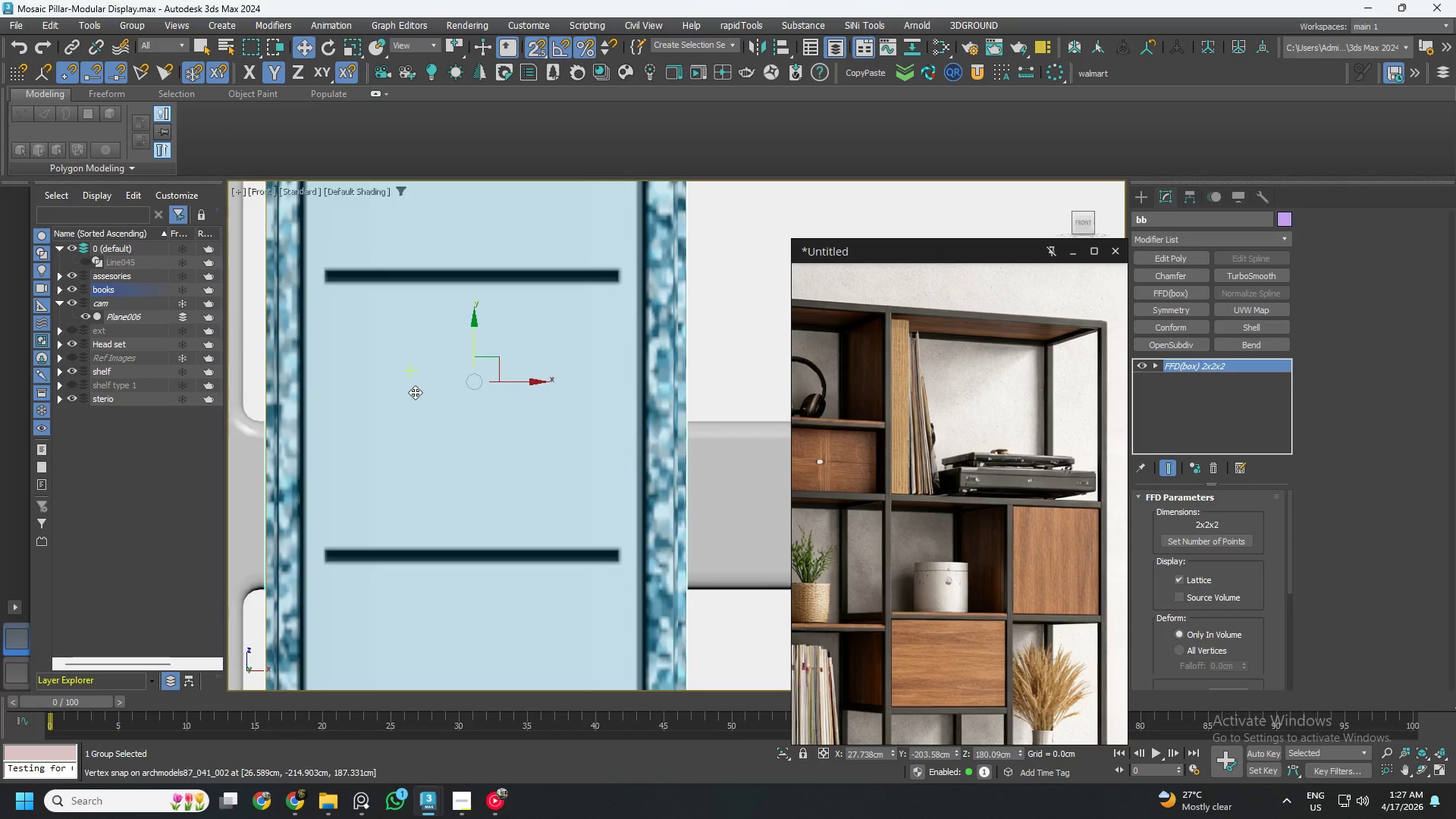 
key(Control+ControlLeft)
 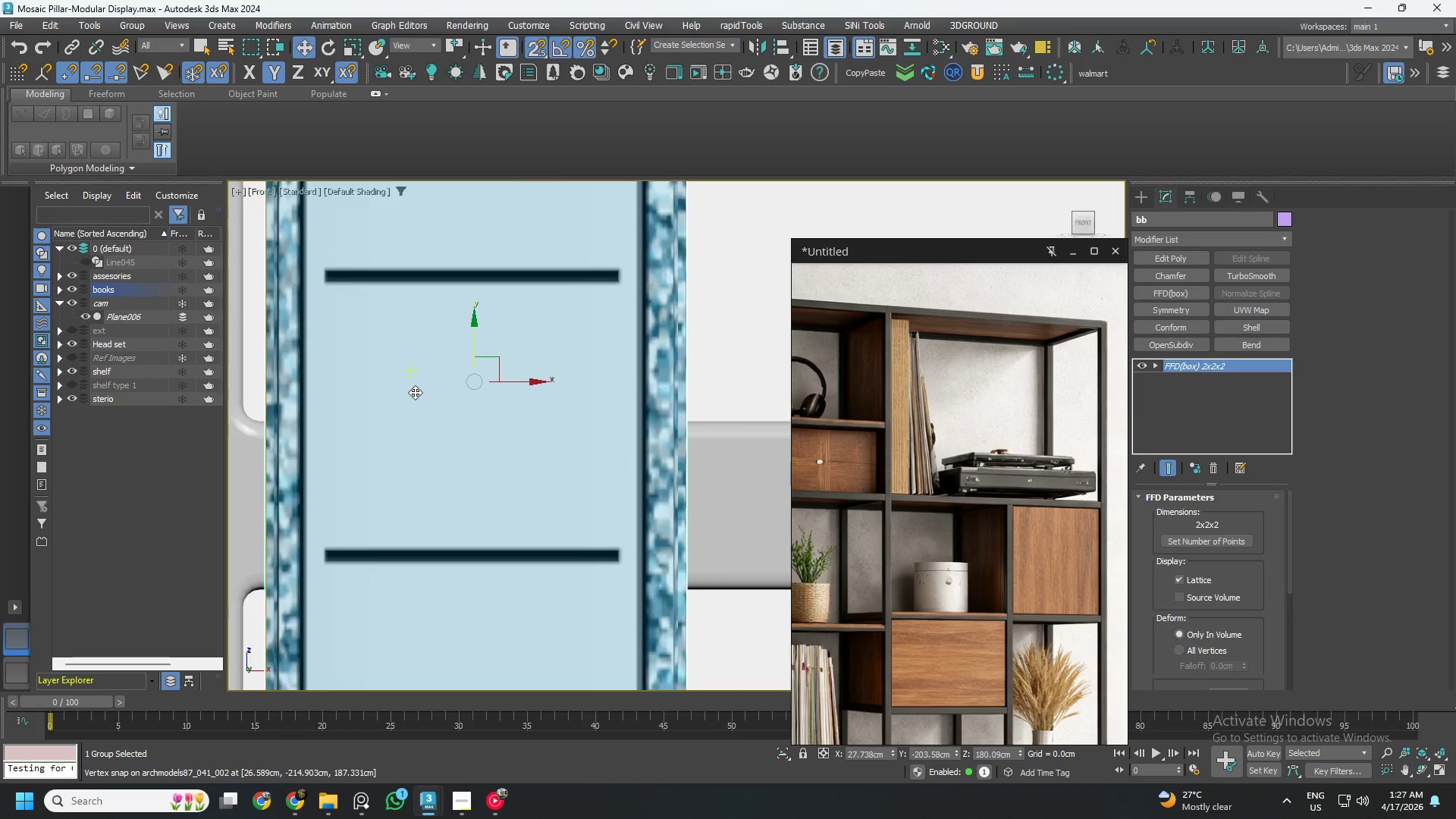 
key(Control+Z)
 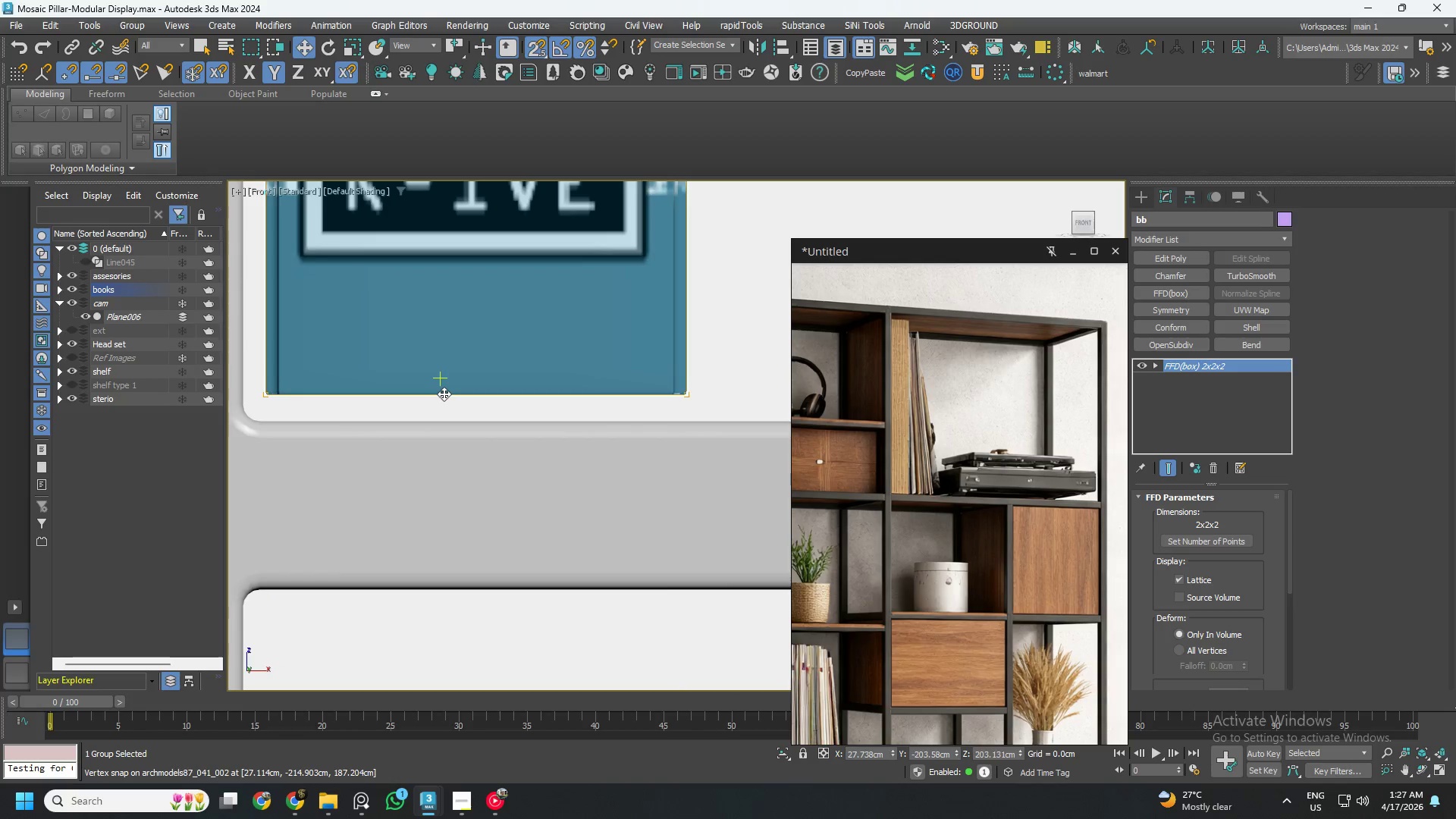 
scroll: coordinate [443, 394], scroll_direction: up, amount: 6.0
 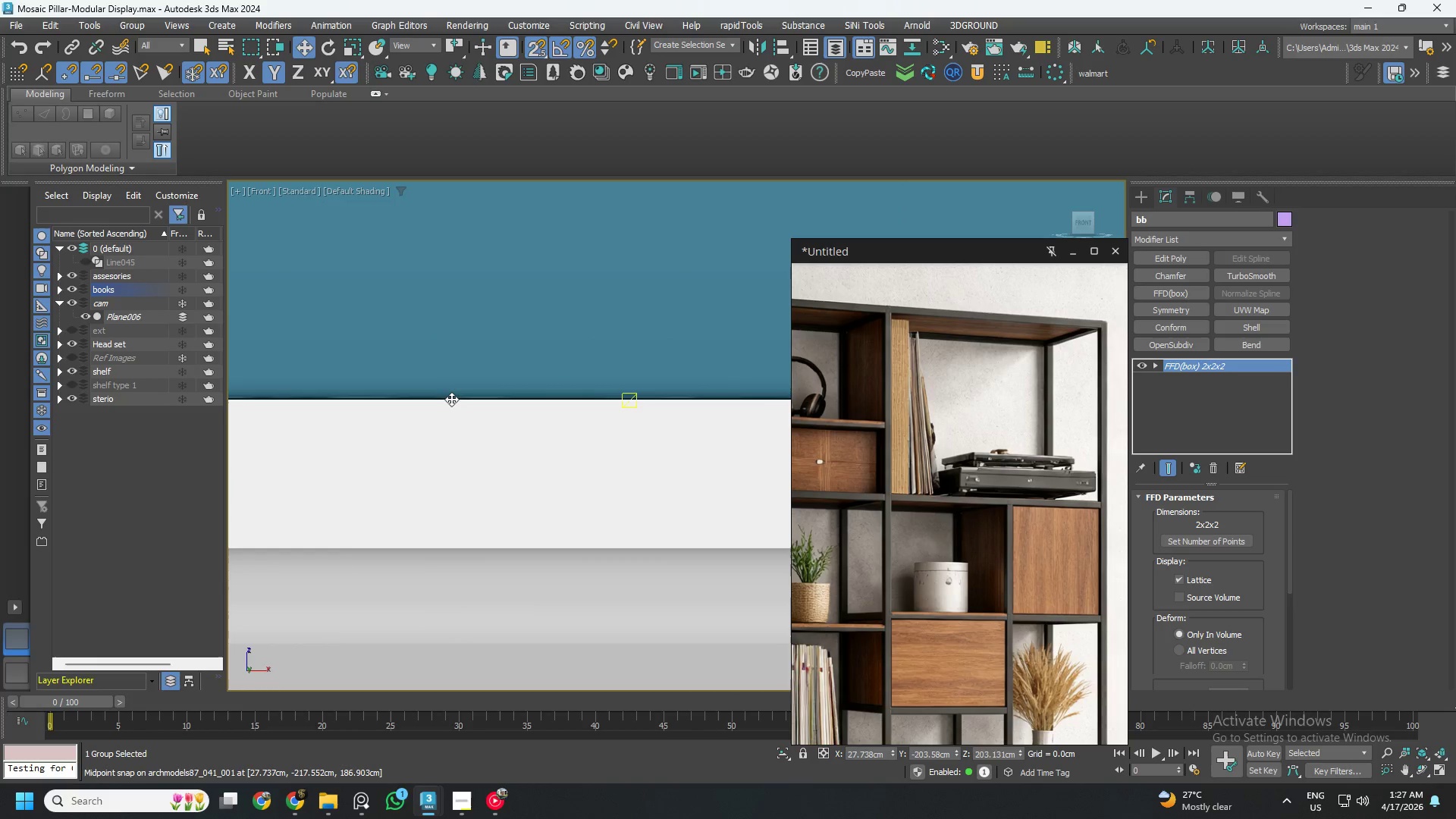 
left_click_drag(start_coordinate=[451, 399], to_coordinate=[453, 530])
 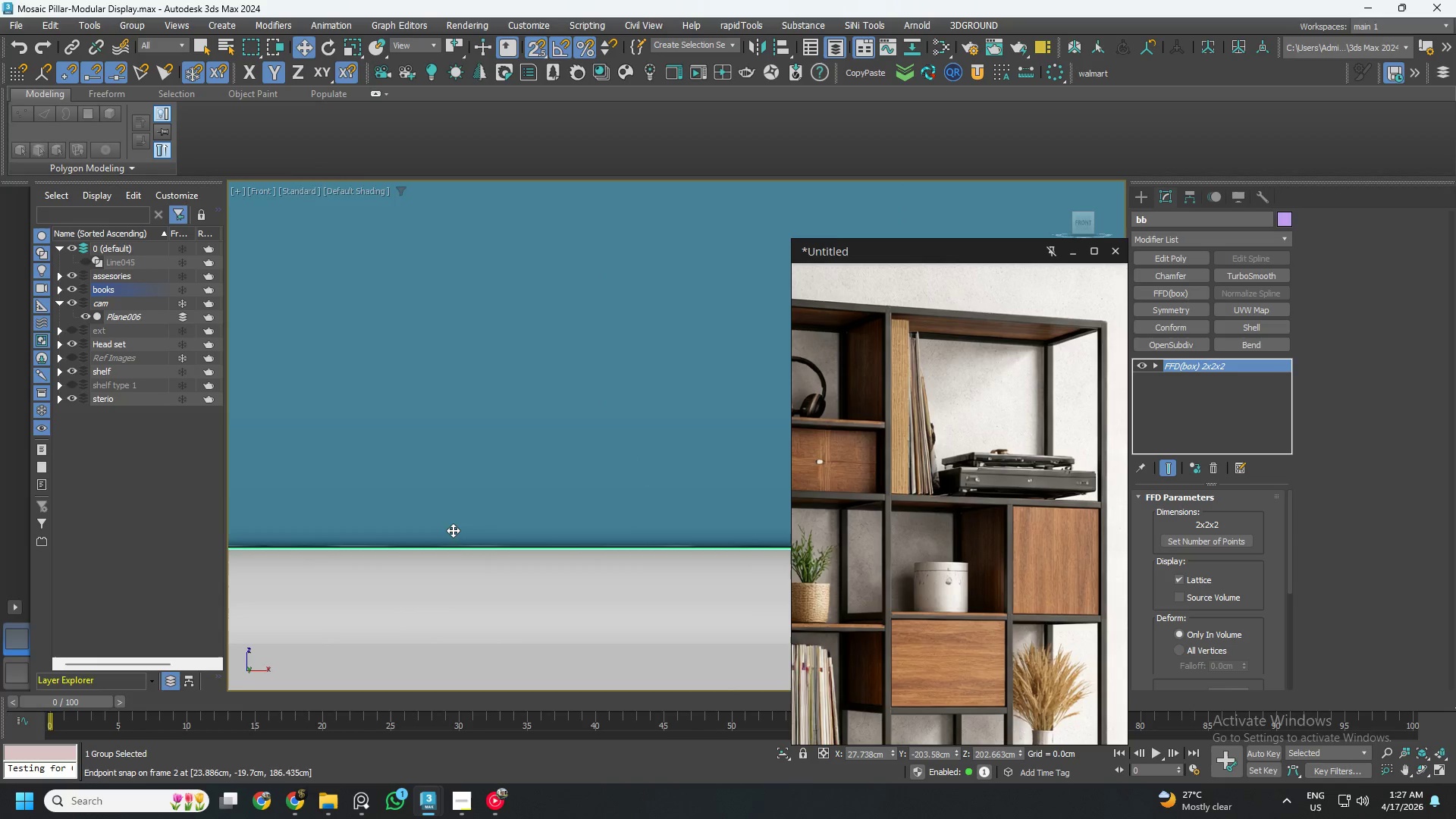 
scroll: coordinate [460, 527], scroll_direction: down, amount: 11.0
 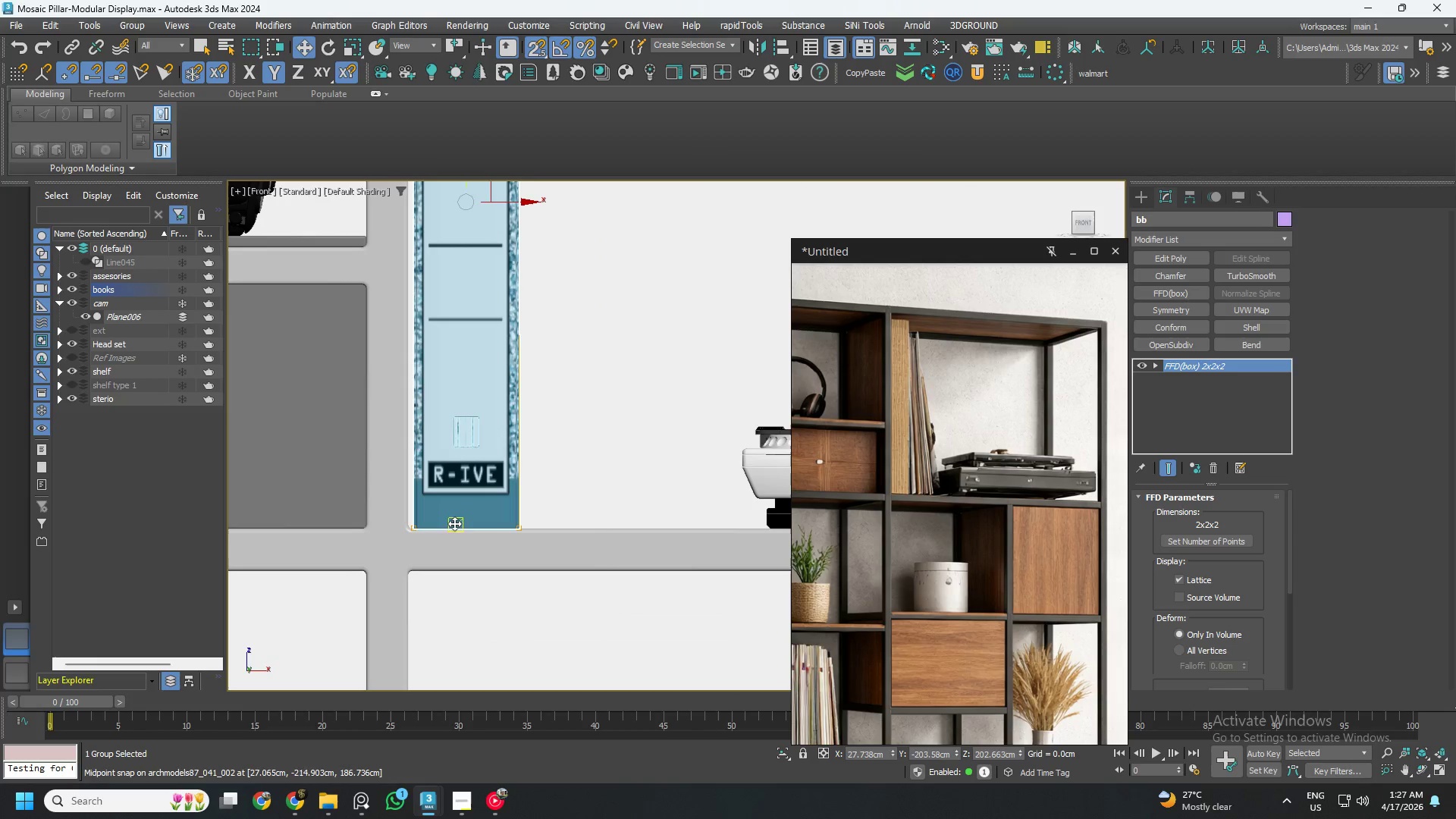 
key(S)
 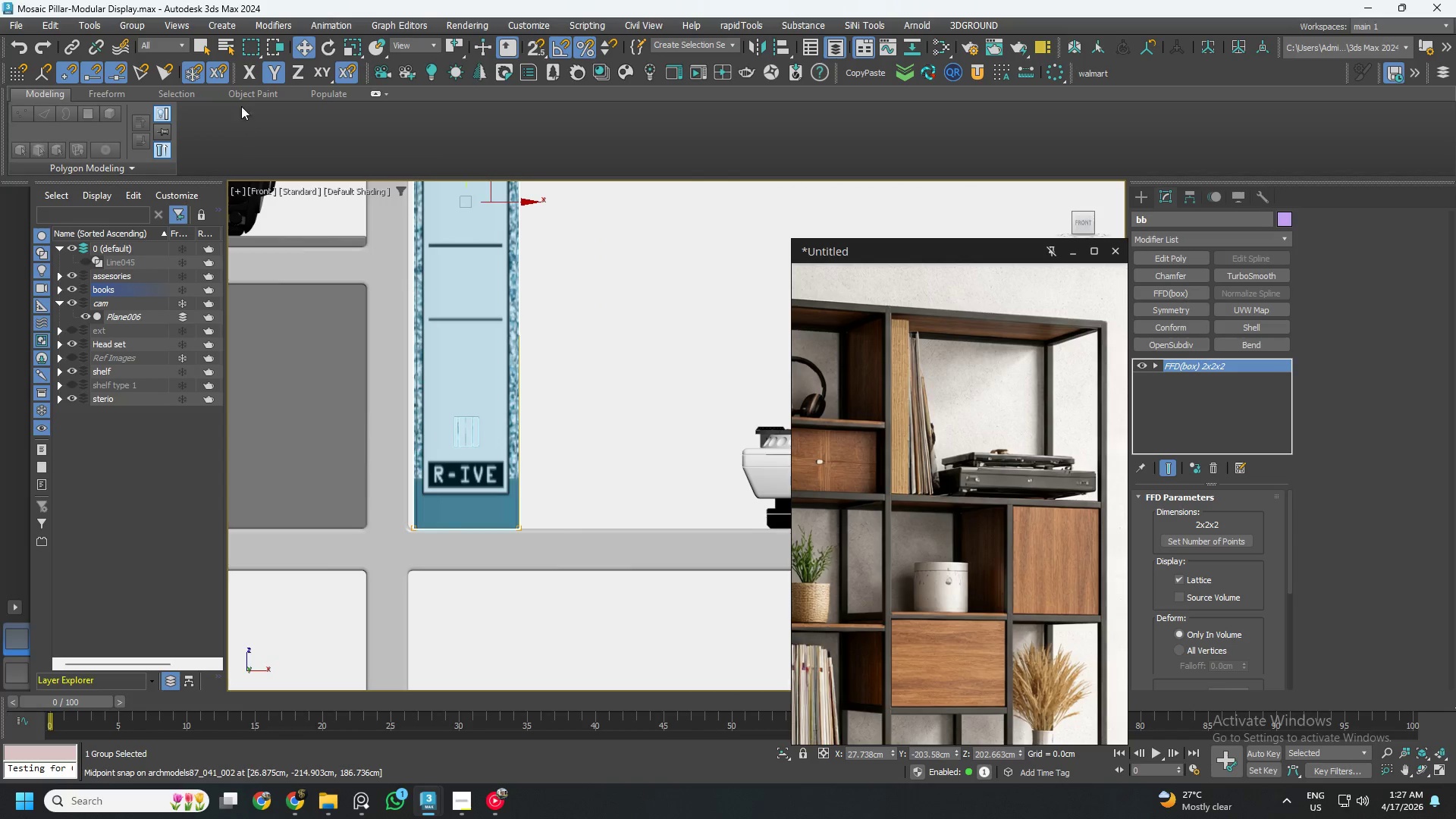 
left_click([250, 75])
 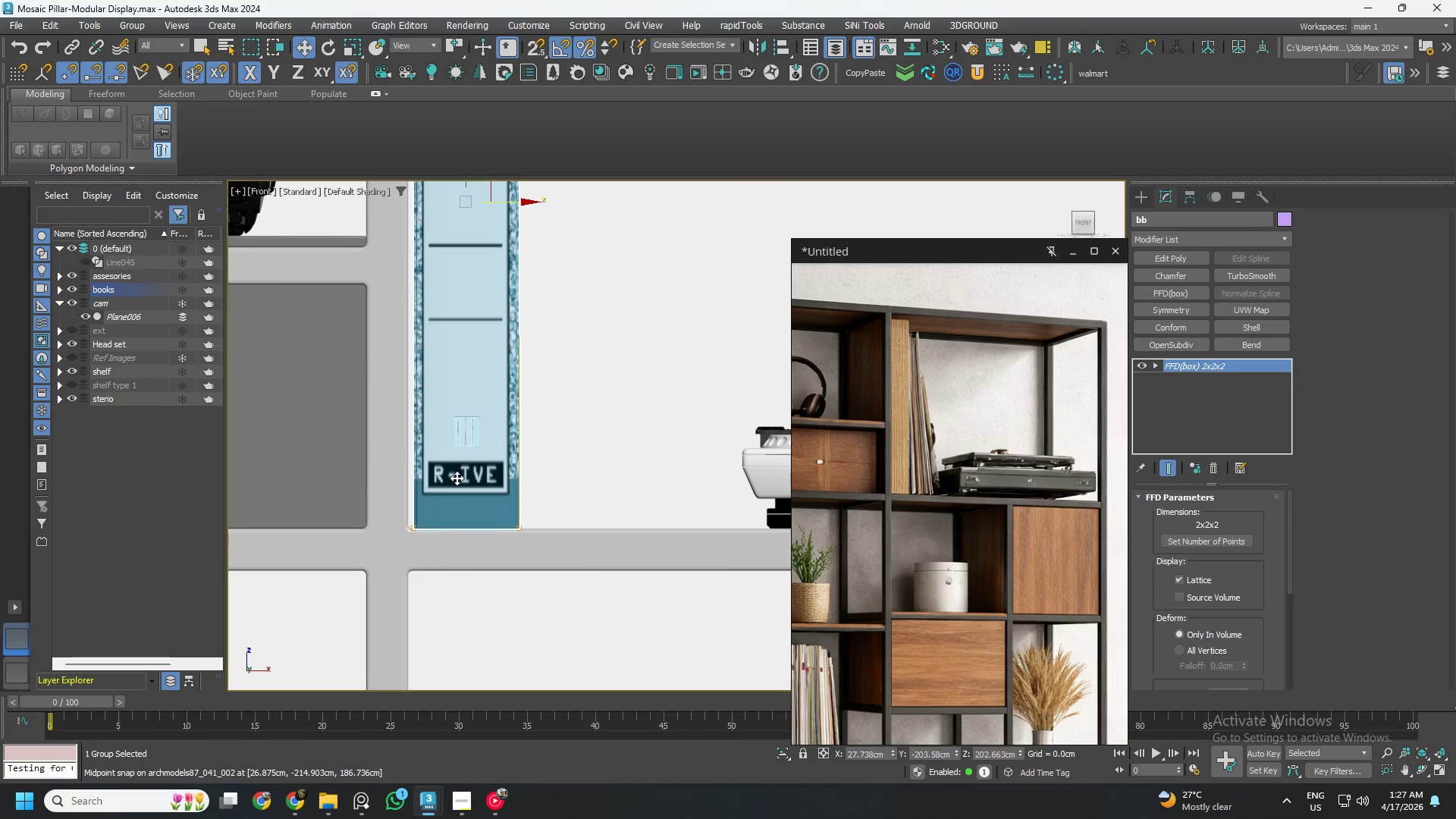 
scroll: coordinate [411, 552], scroll_direction: up, amount: 6.0
 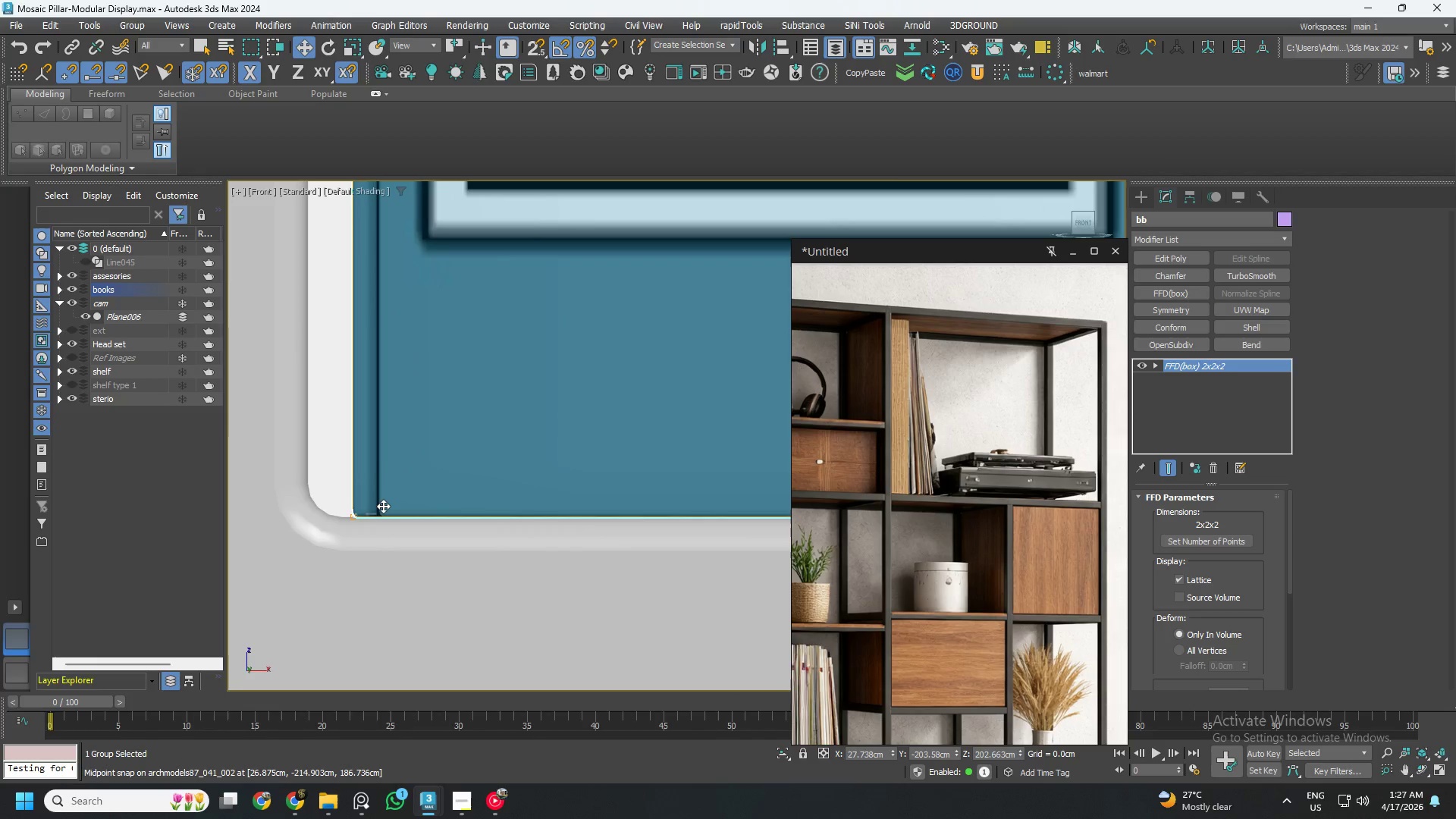 
left_click_drag(start_coordinate=[383, 506], to_coordinate=[340, 504])
 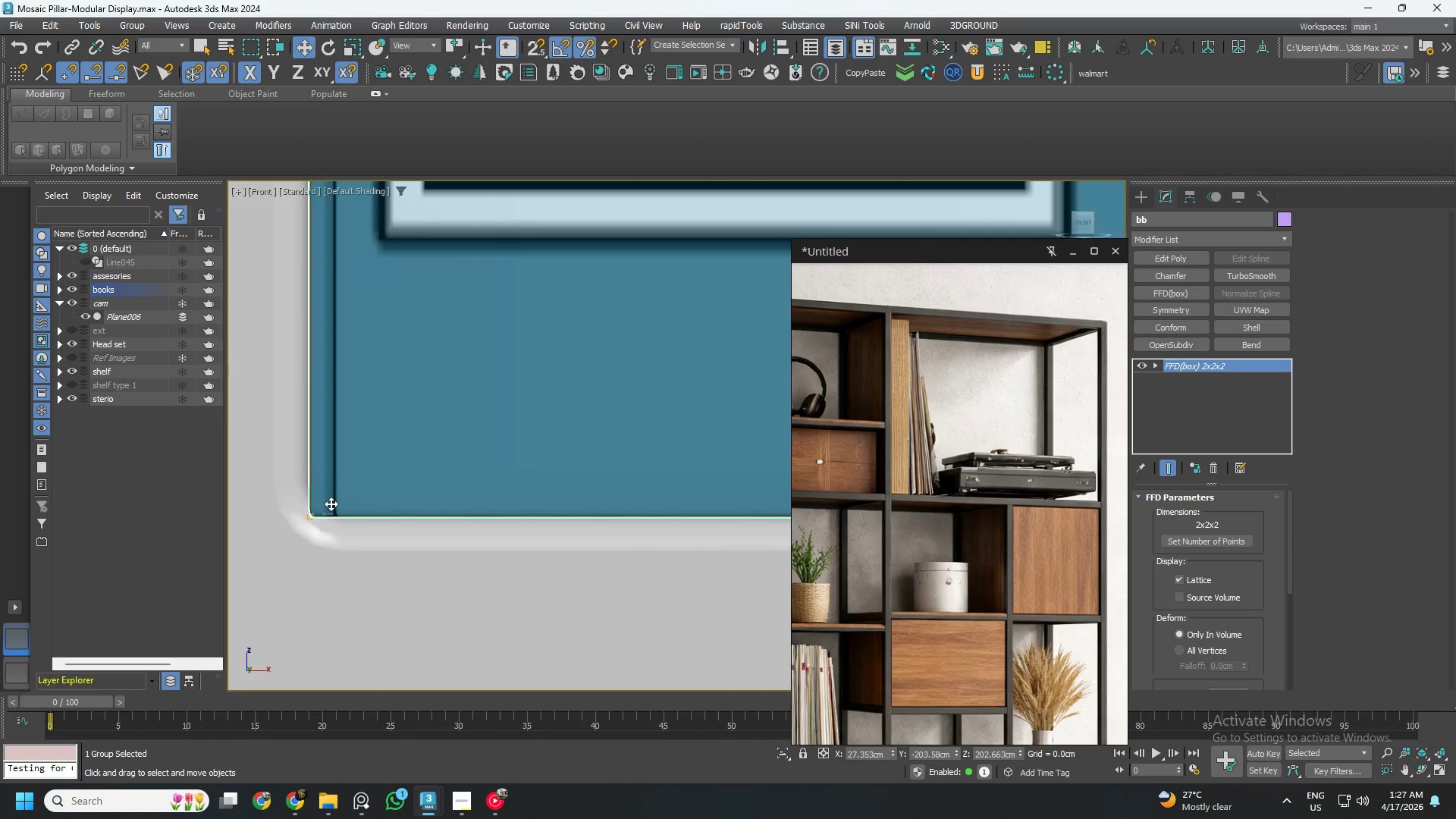 
scroll: coordinate [331, 504], scroll_direction: down, amount: 9.0
 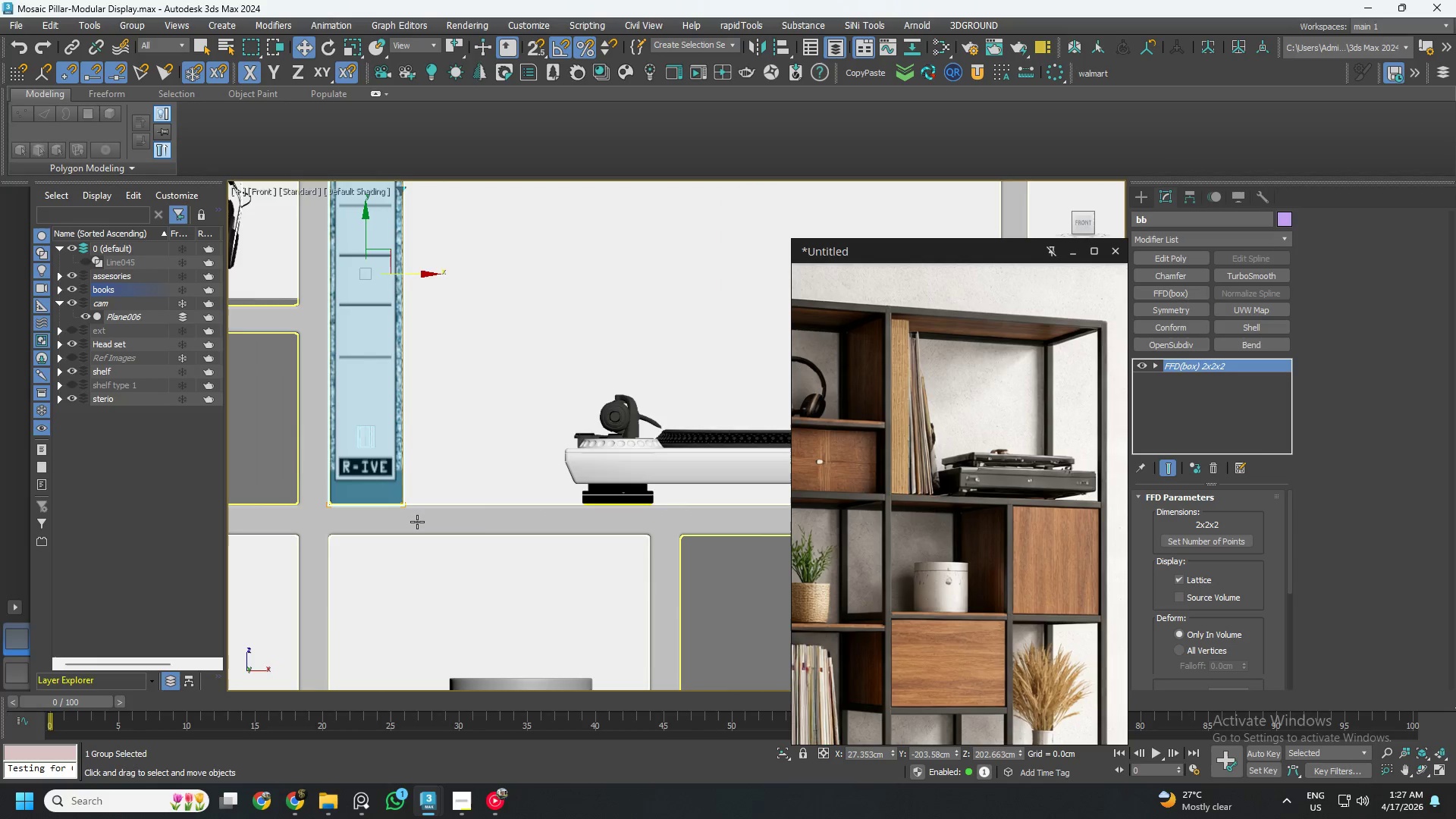 
hold_key(key=AltLeft, duration=0.75)
 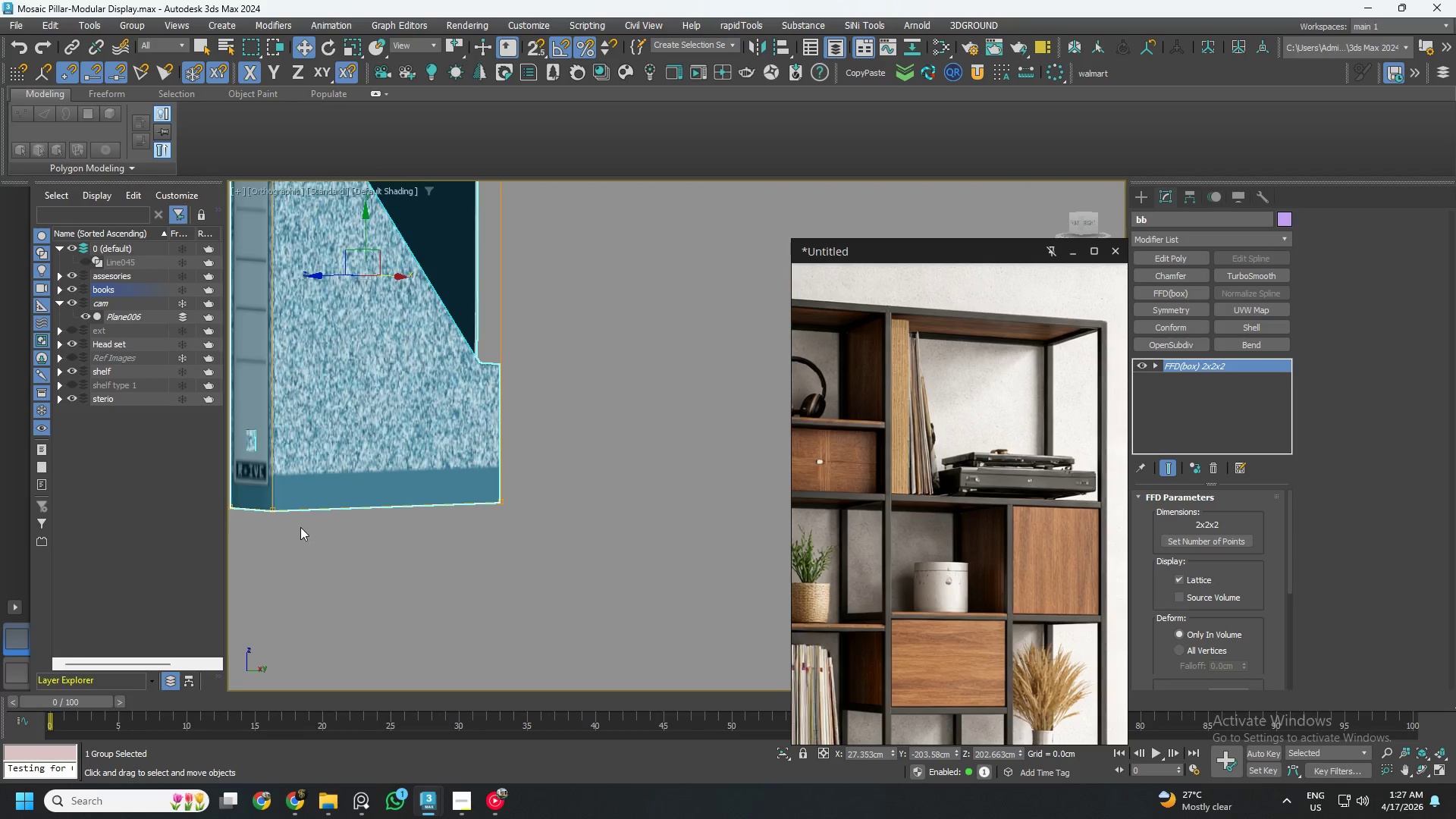 
scroll: coordinate [299, 528], scroll_direction: down, amount: 8.0
 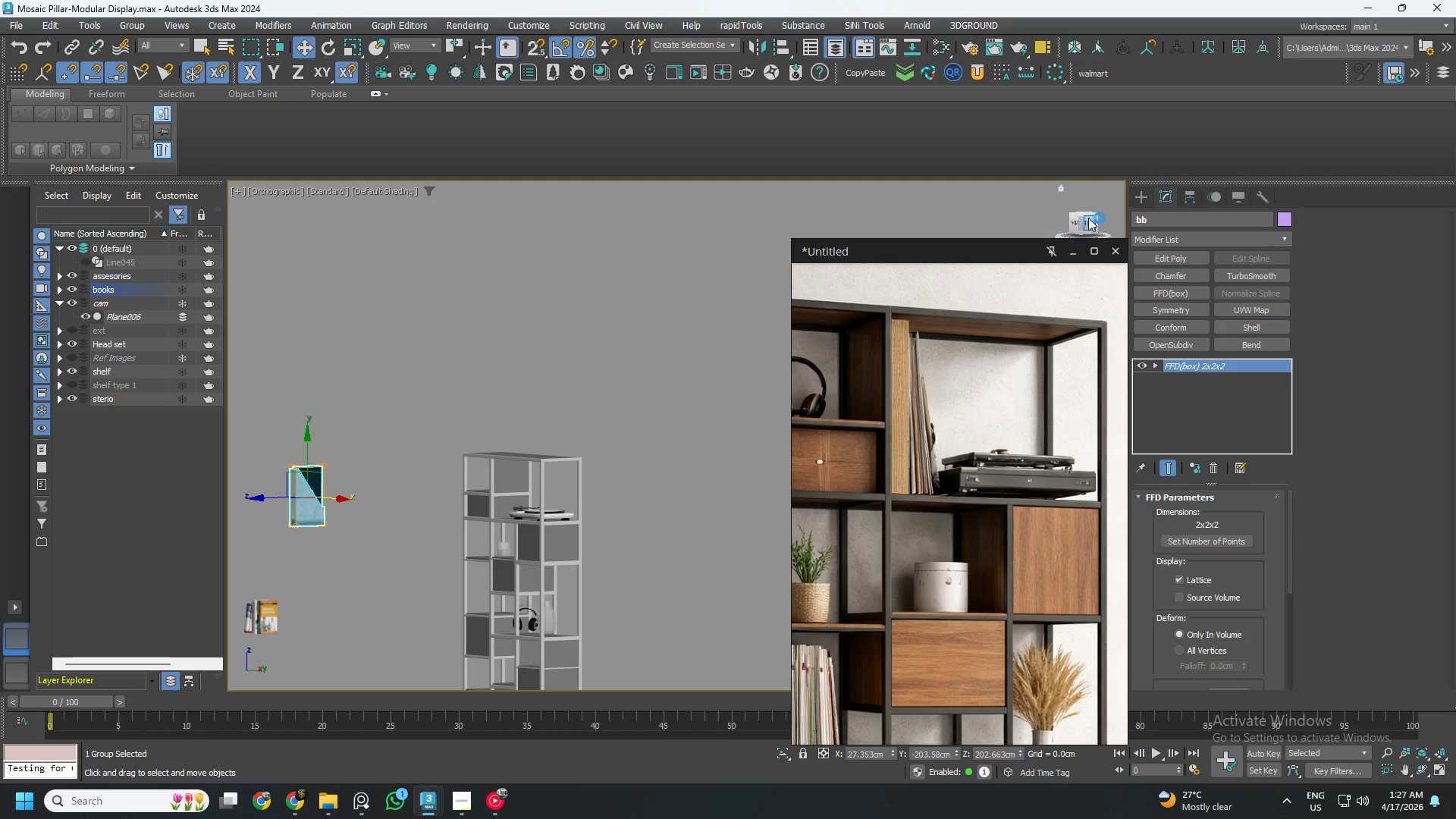 
left_click([1090, 222])
 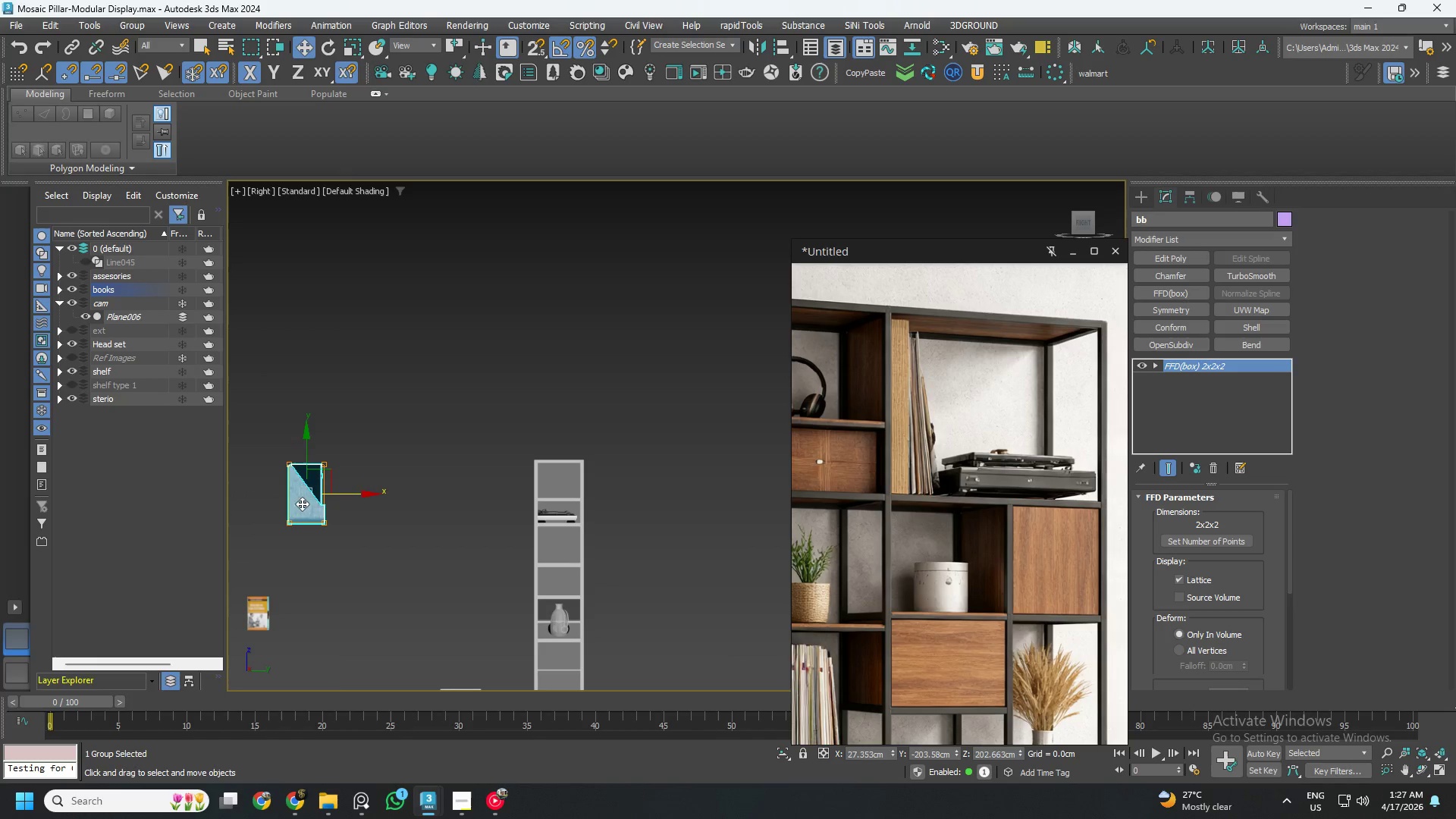 
left_click_drag(start_coordinate=[349, 493], to_coordinate=[596, 510])
 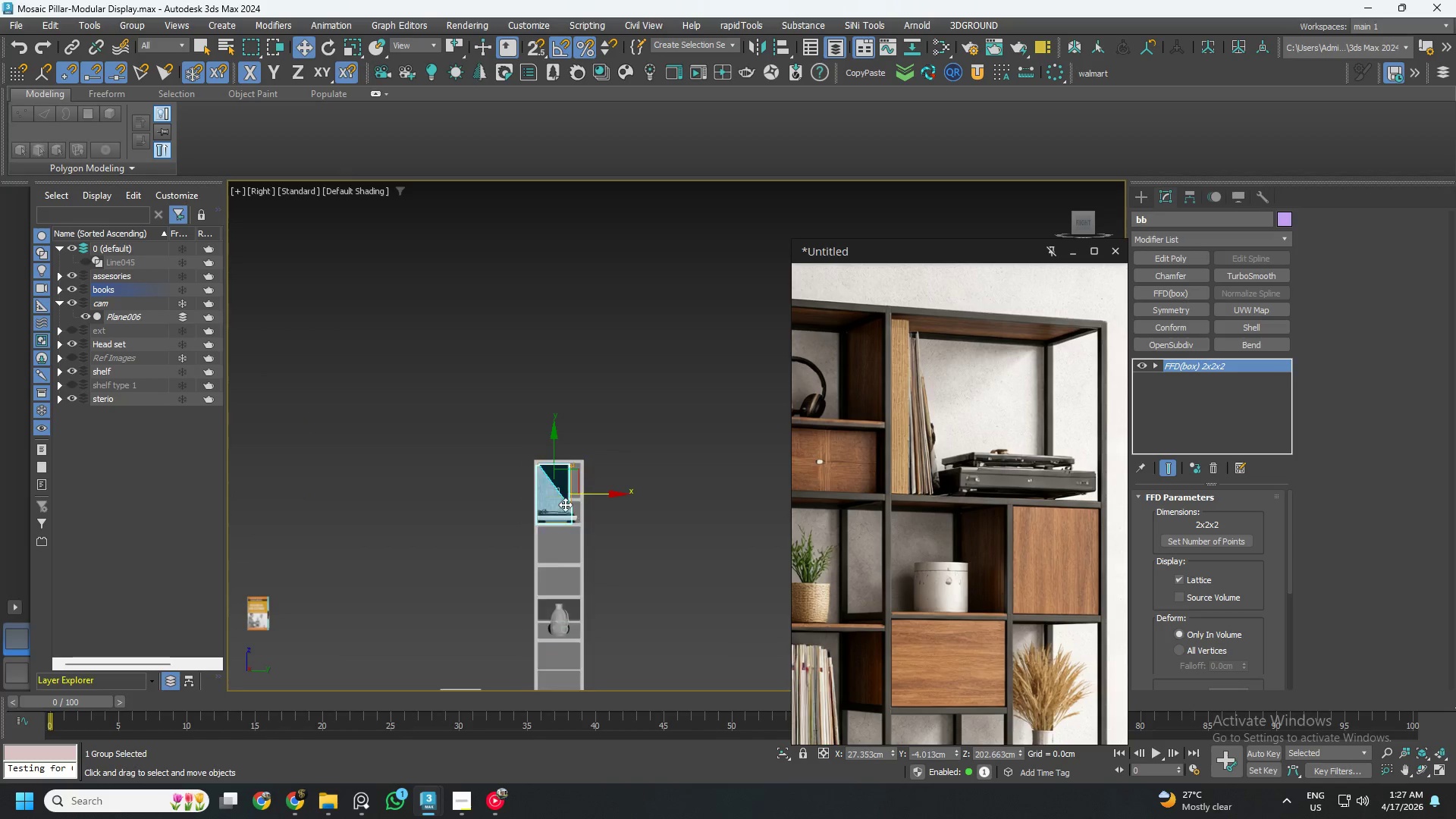 
scroll: coordinate [559, 506], scroll_direction: up, amount: 6.0
 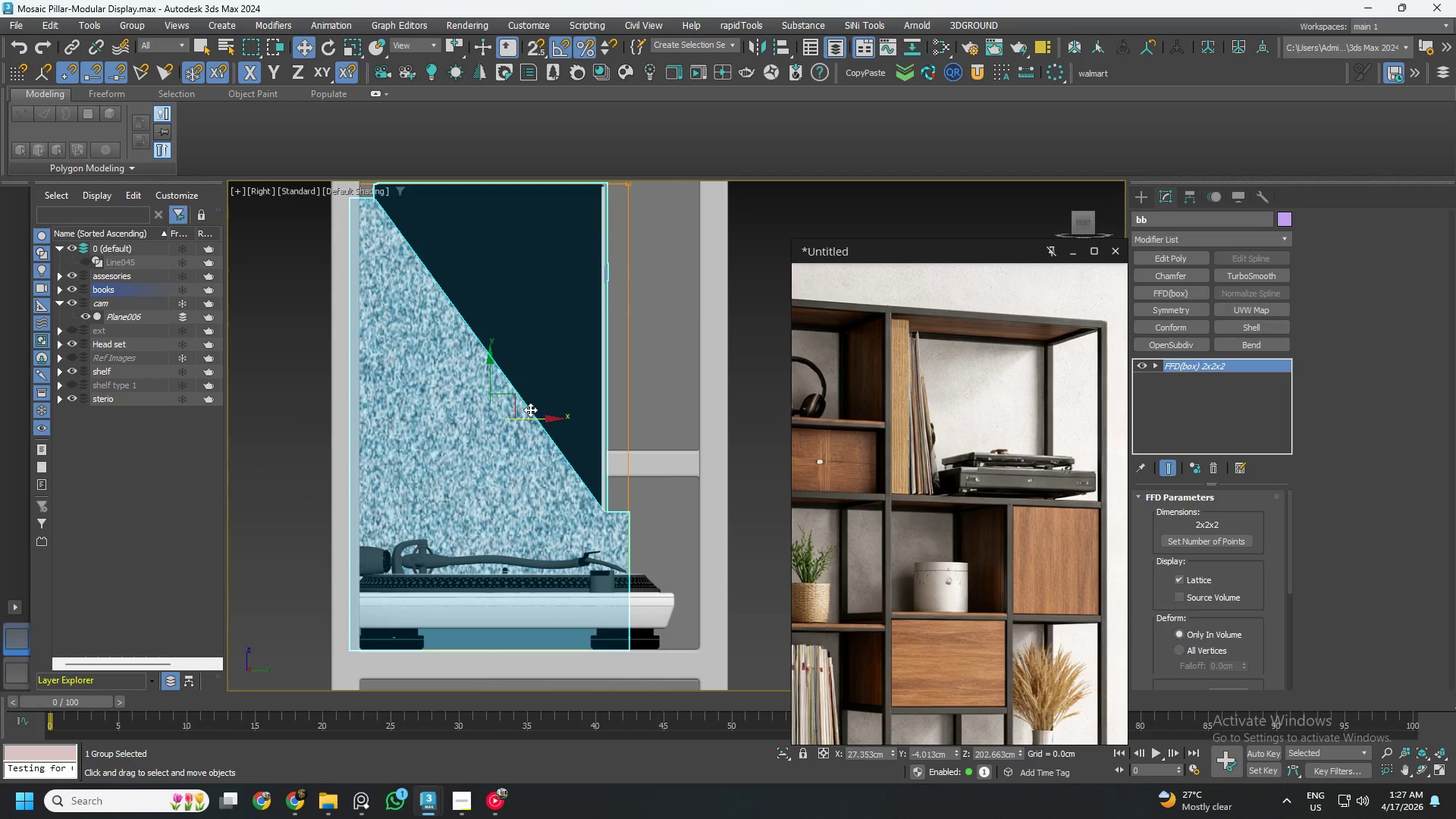 
left_click([68, 394])
 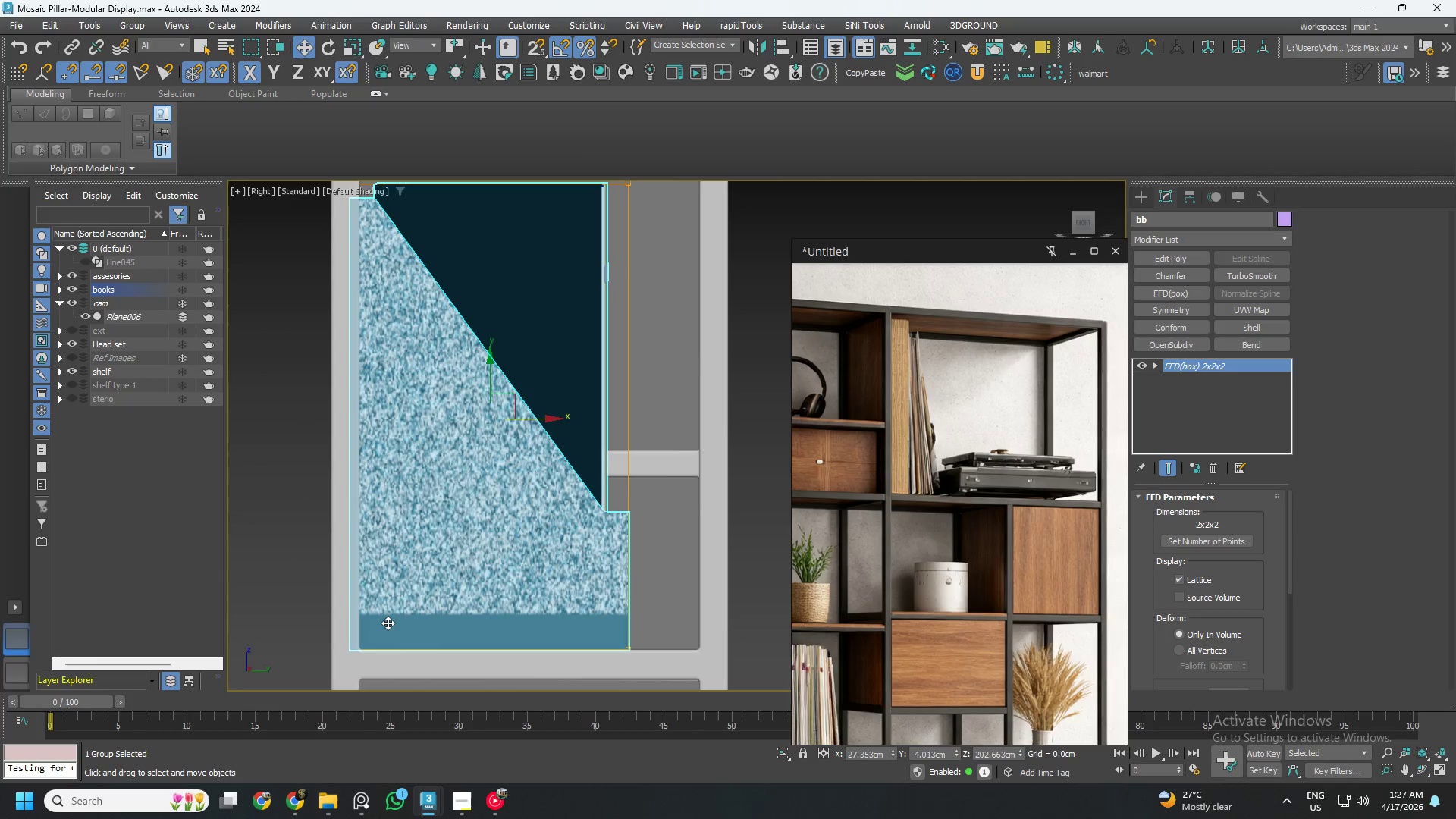 
scroll: coordinate [408, 593], scroll_direction: up, amount: 1.0
 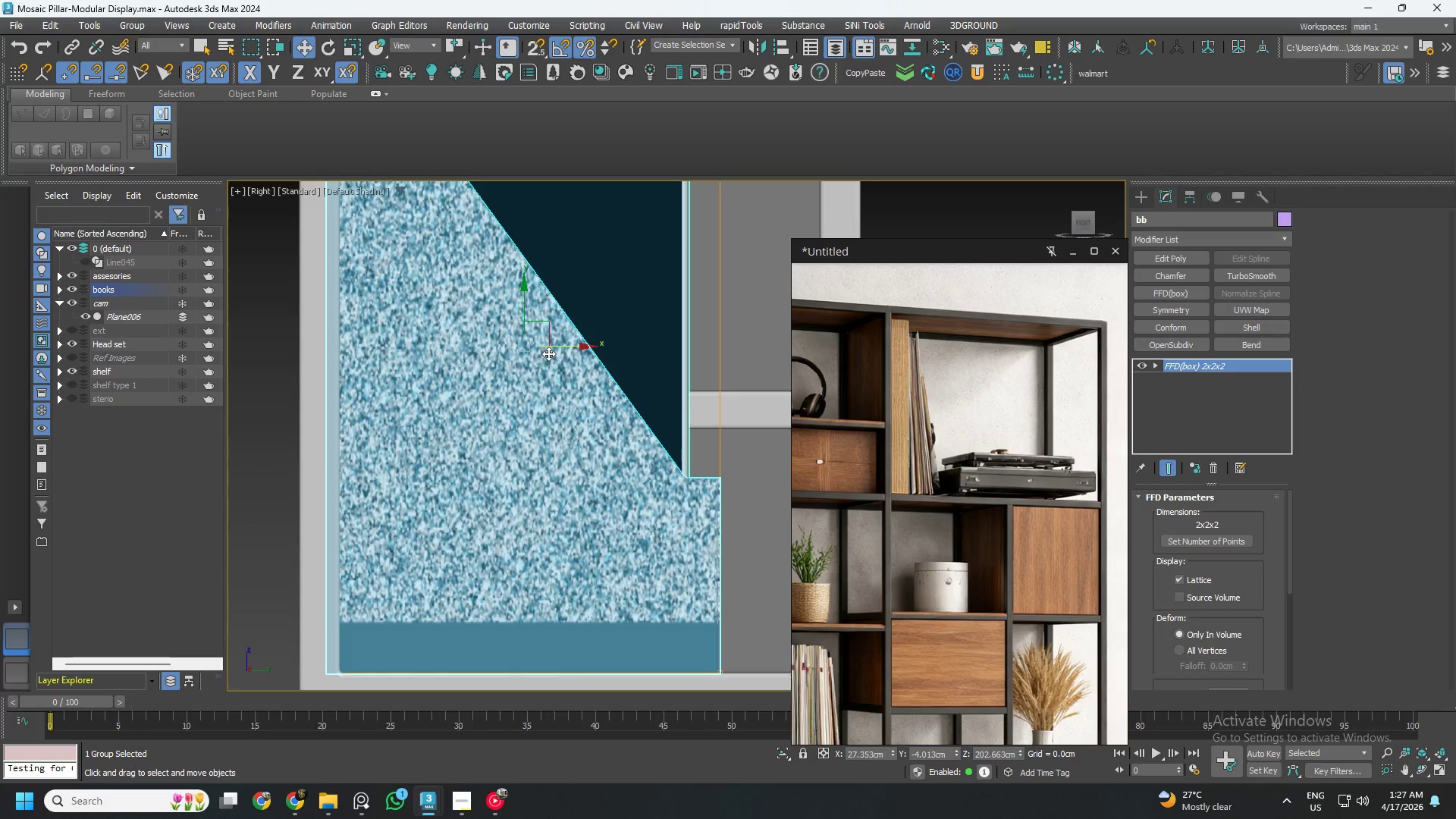 
left_click_drag(start_coordinate=[556, 350], to_coordinate=[577, 354])
 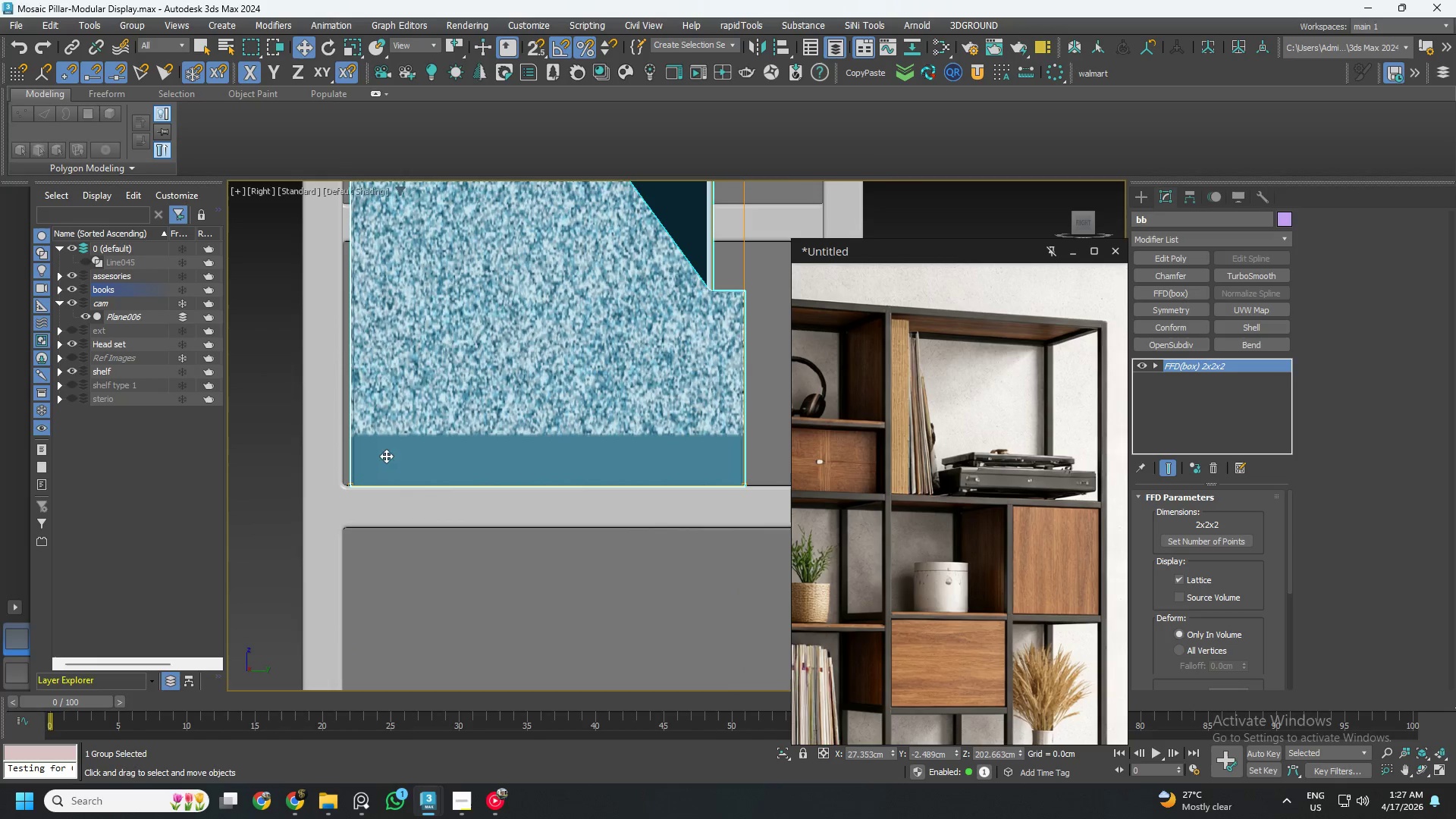 
scroll: coordinate [343, 512], scroll_direction: up, amount: 6.0
 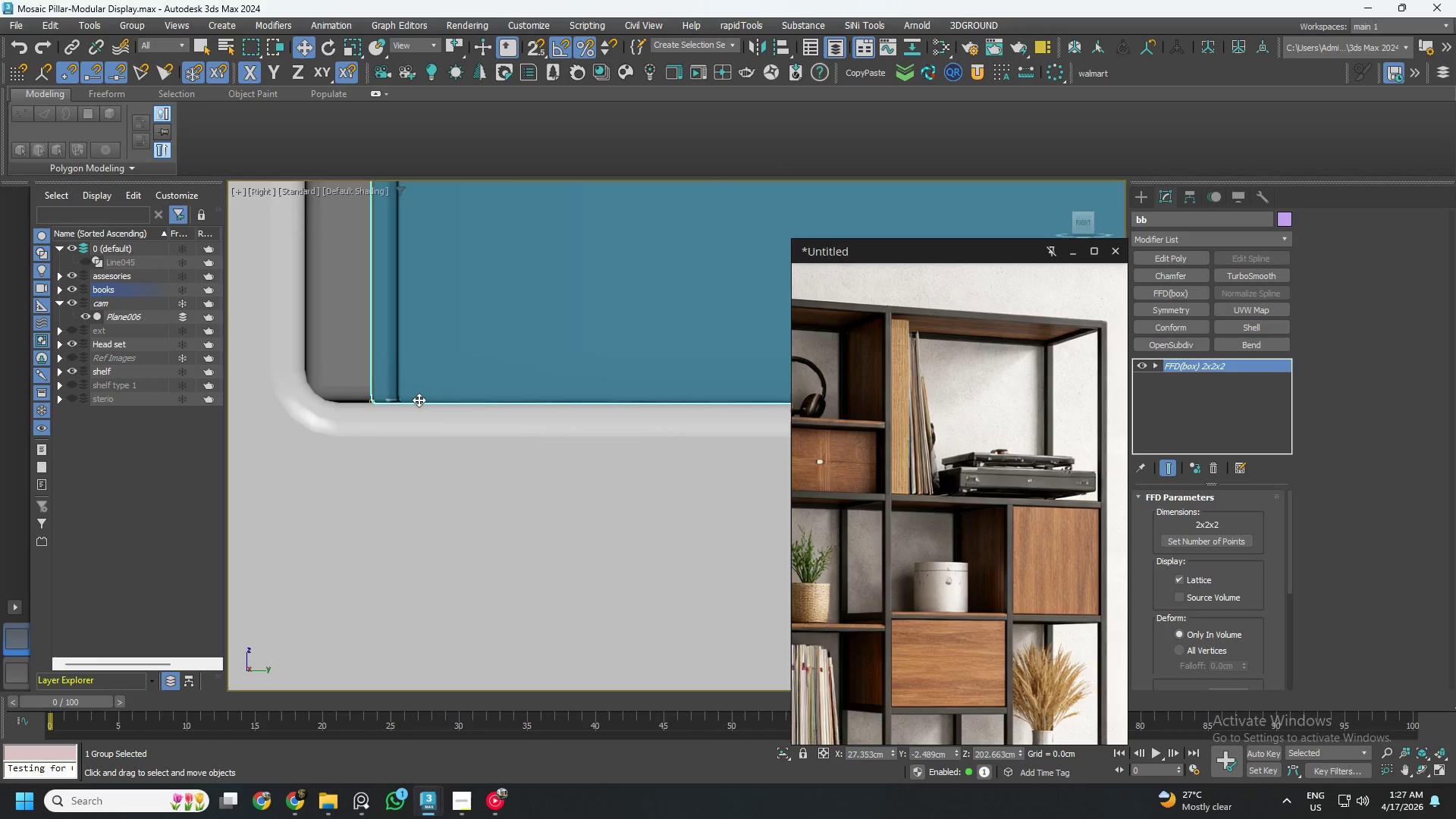 
left_click_drag(start_coordinate=[419, 400], to_coordinate=[355, 394])
 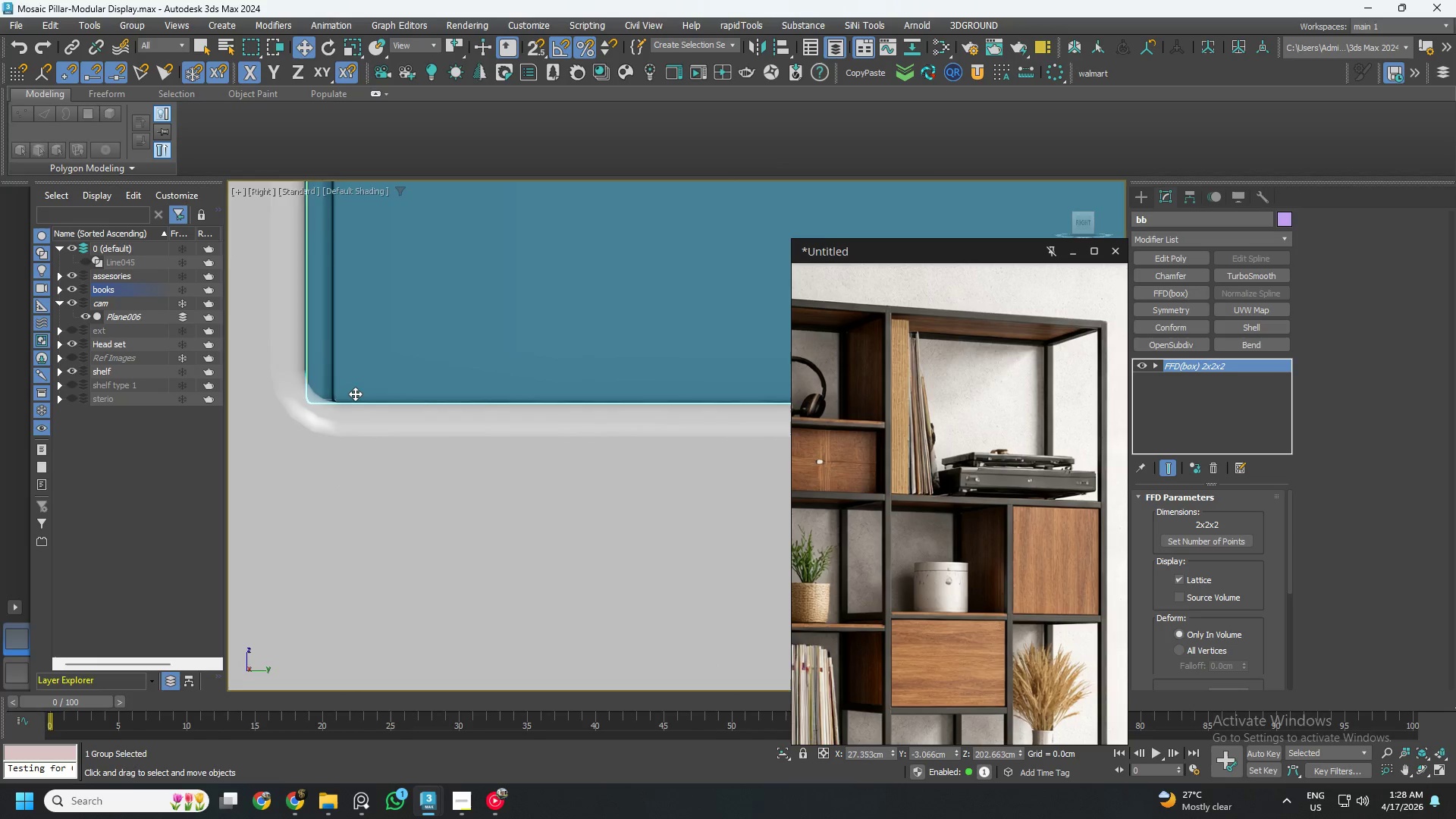 
hold_key(key=AltLeft, duration=0.81)
 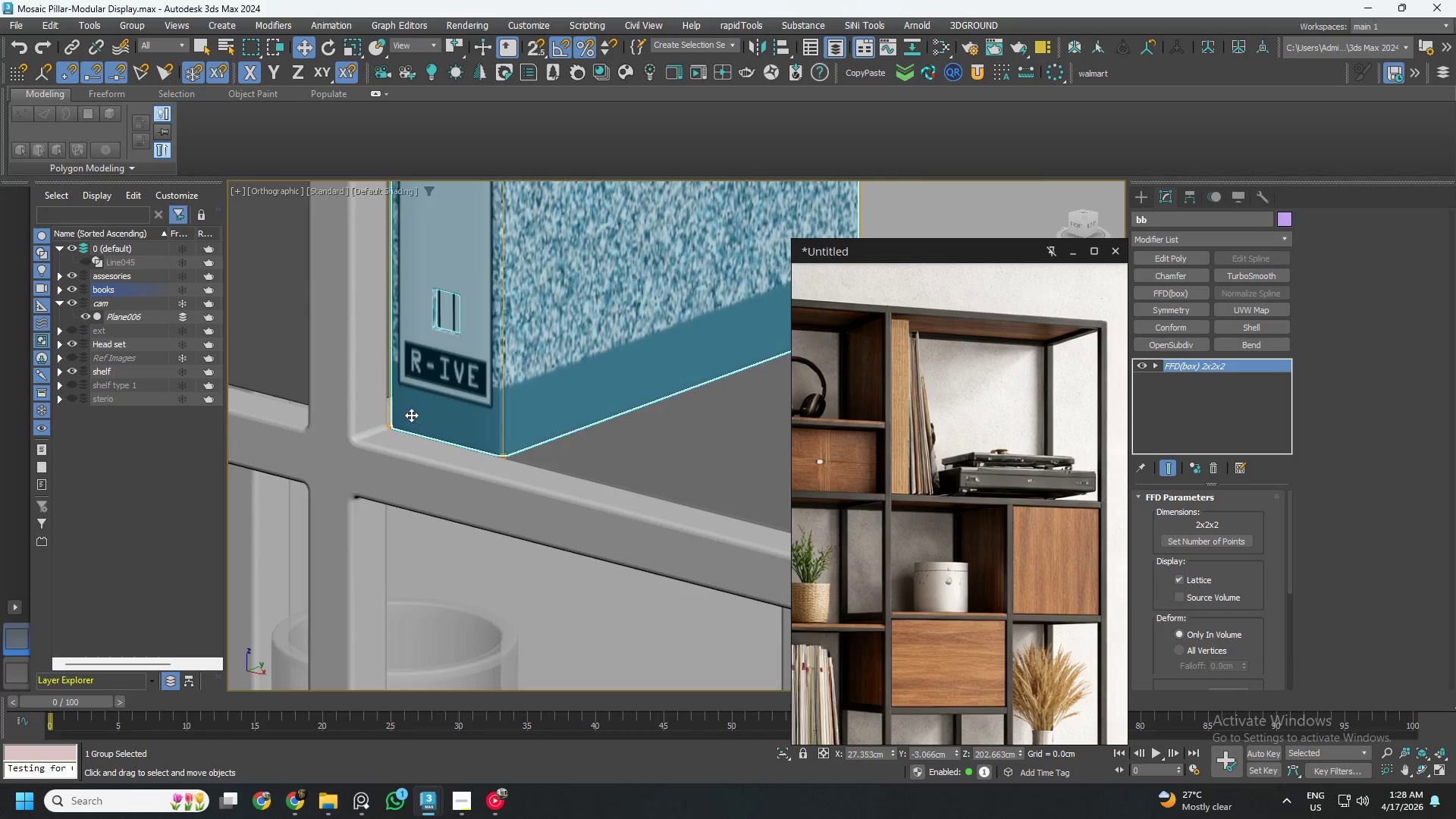 
scroll: coordinate [354, 399], scroll_direction: down, amount: 5.0
 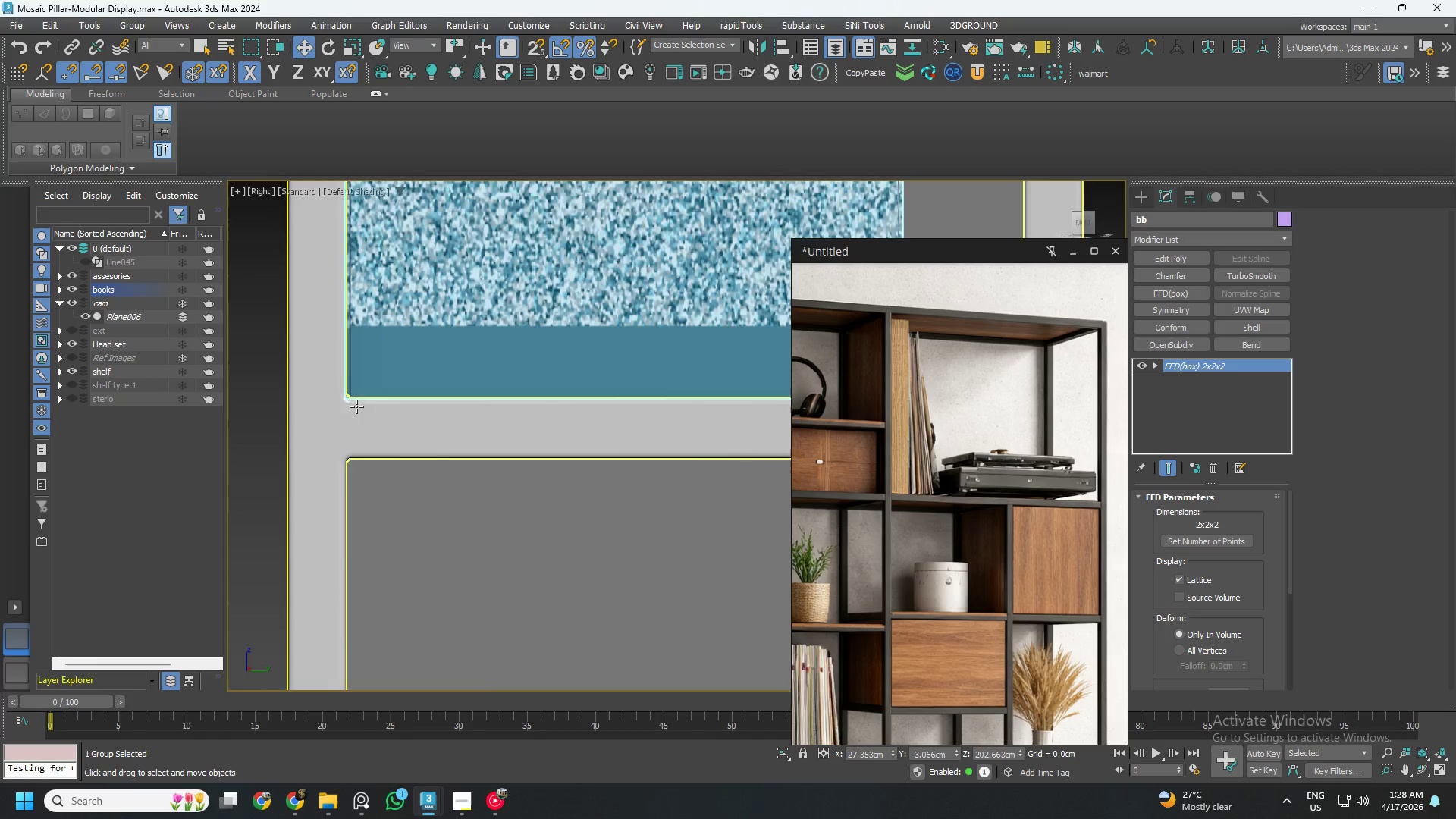 
scroll: coordinate [404, 413], scroll_direction: up, amount: 3.0
 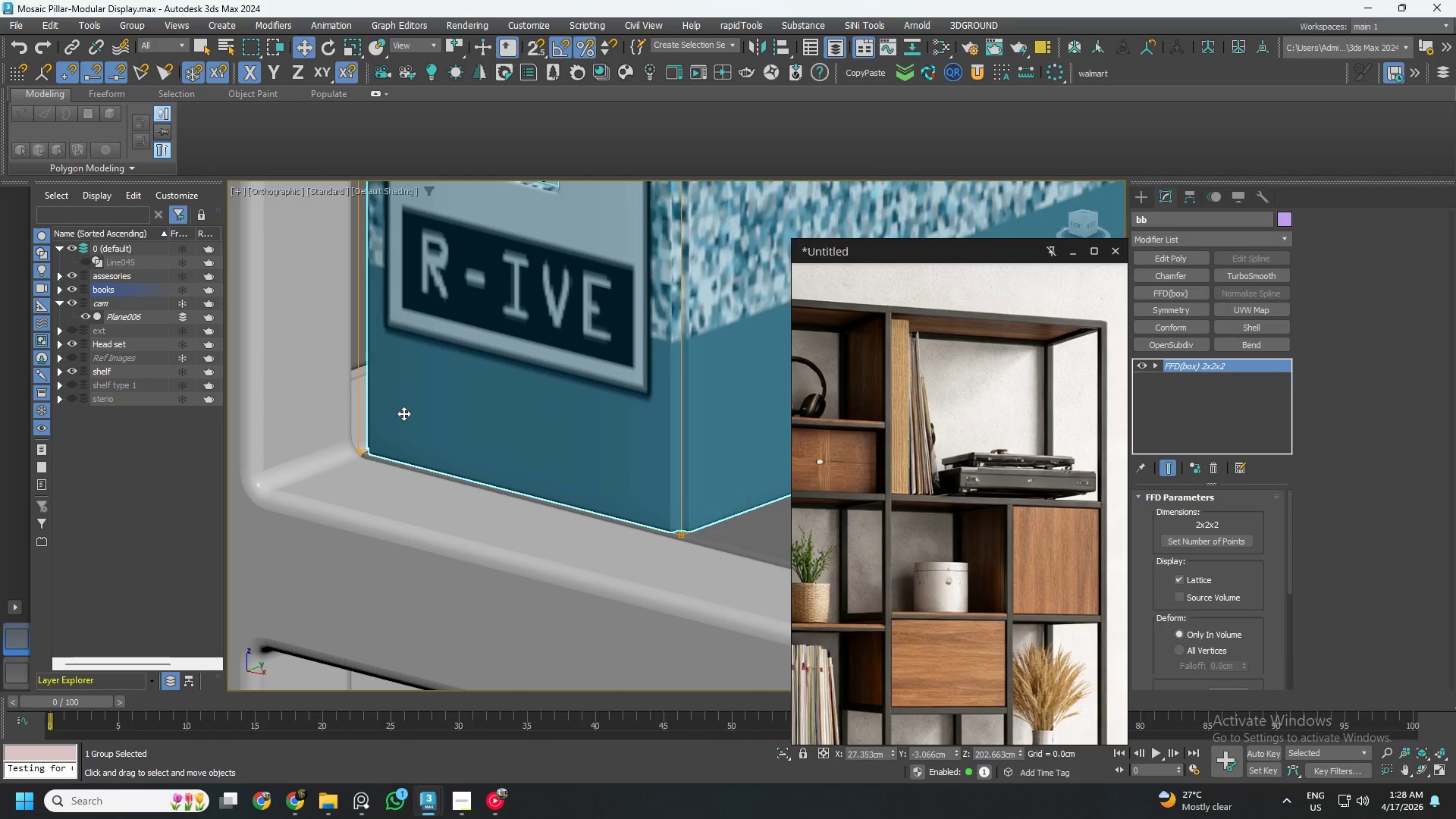 
hold_key(key=AltLeft, duration=0.73)
scroll: coordinate [401, 422], scroll_direction: down, amount: 4.0
 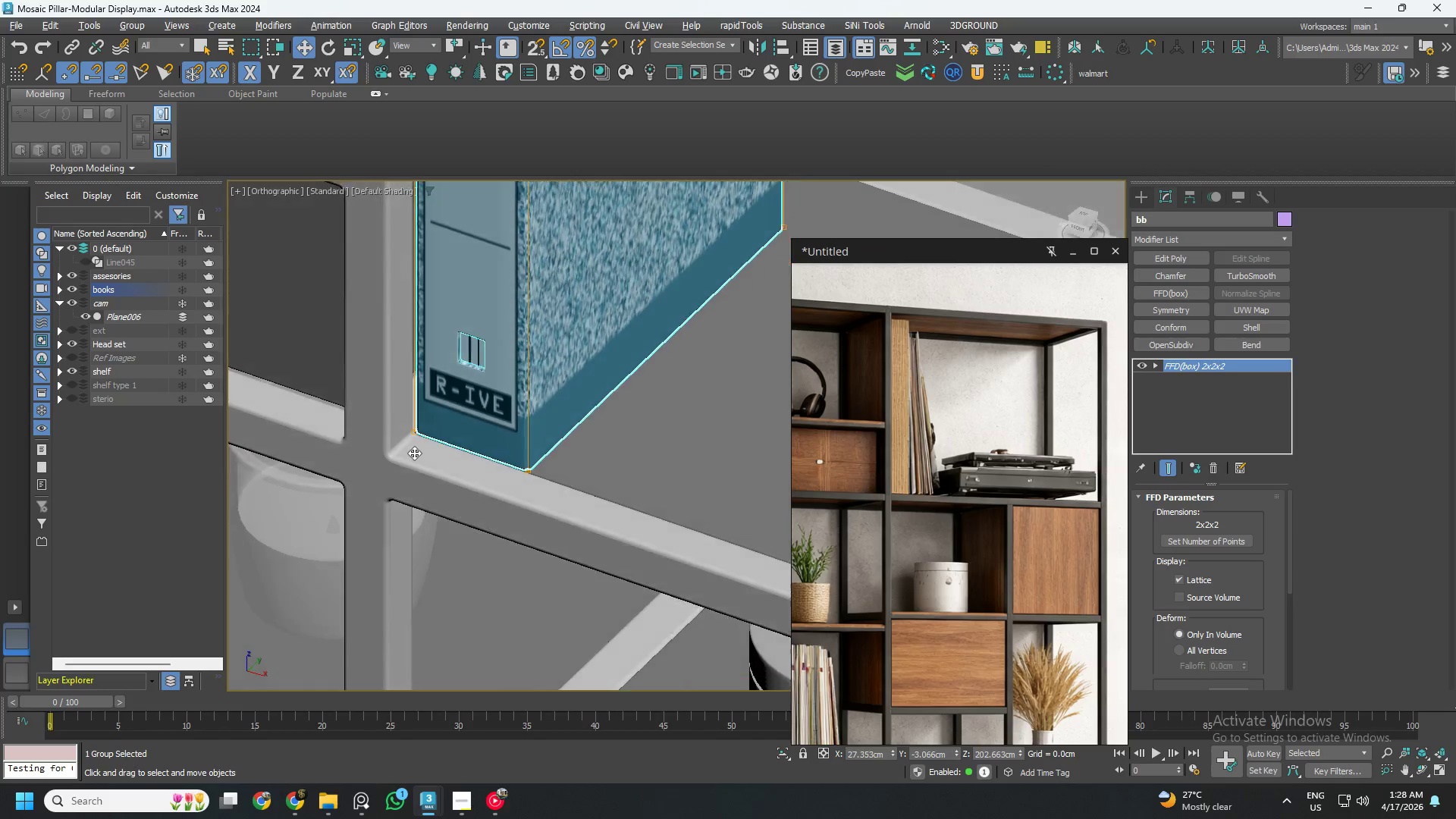 
scroll: coordinate [459, 420], scroll_direction: up, amount: 11.0
 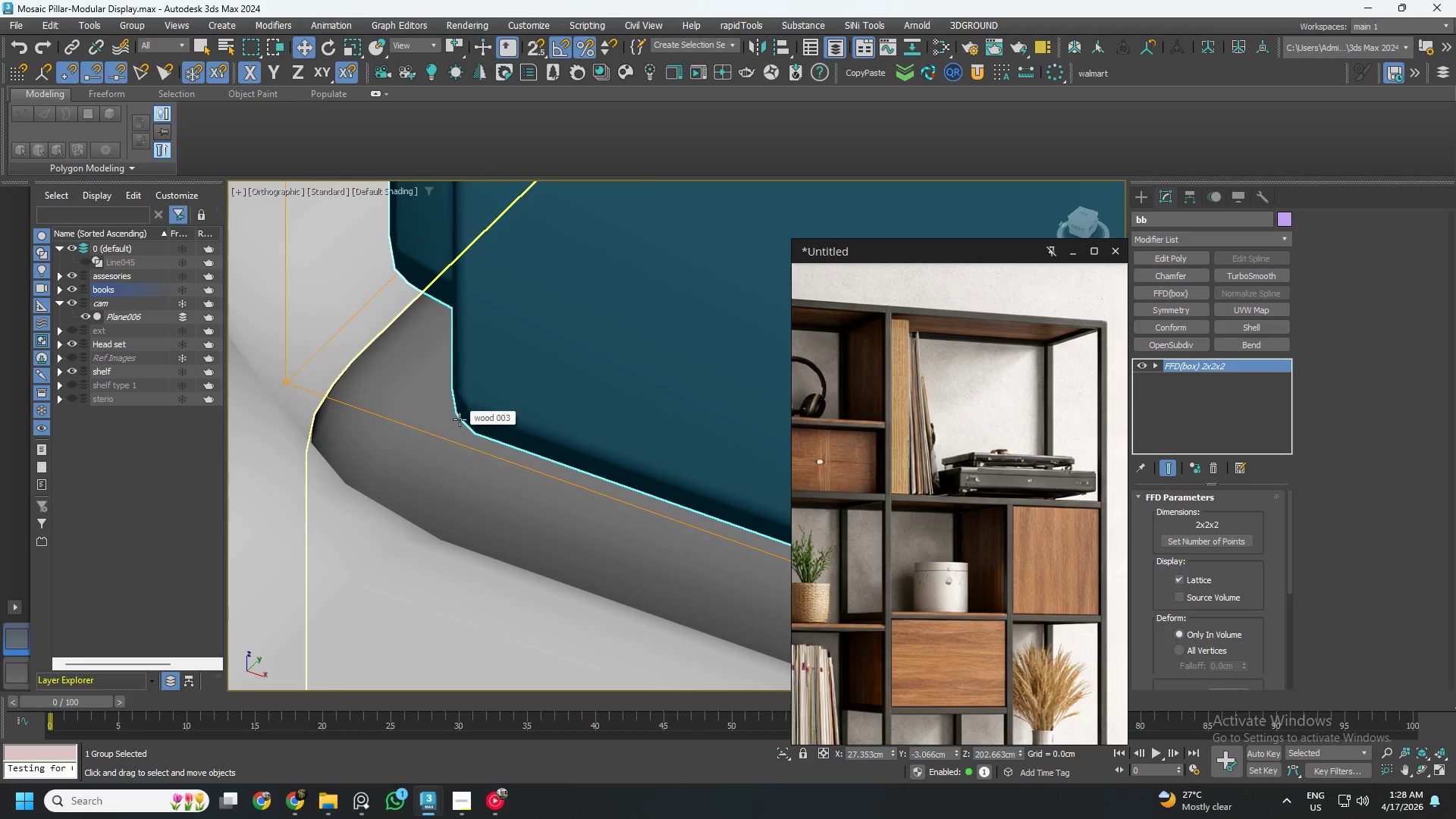 
hold_key(key=AltLeft, duration=0.8)
 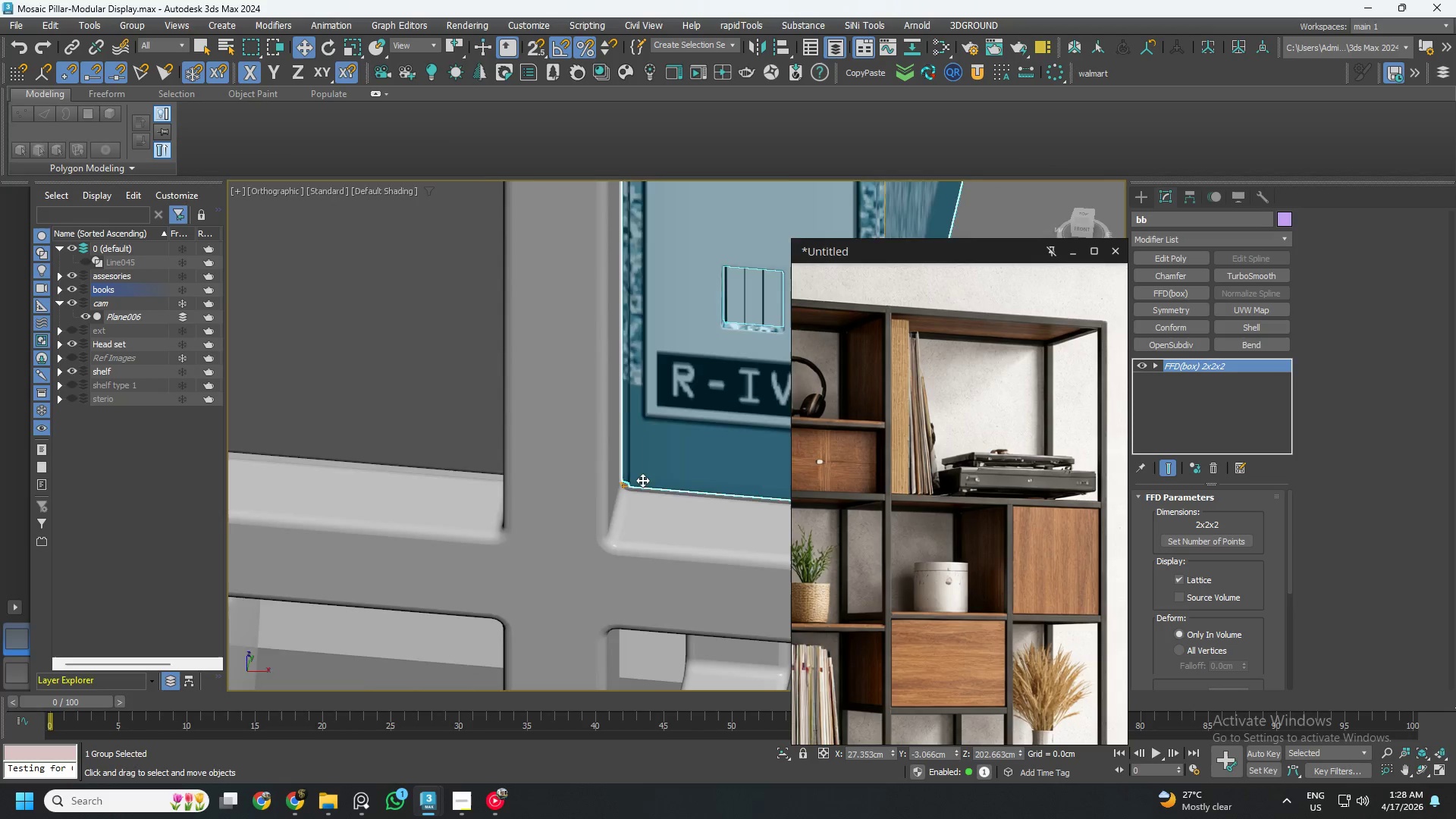 
scroll: coordinate [569, 517], scroll_direction: down, amount: 17.0
 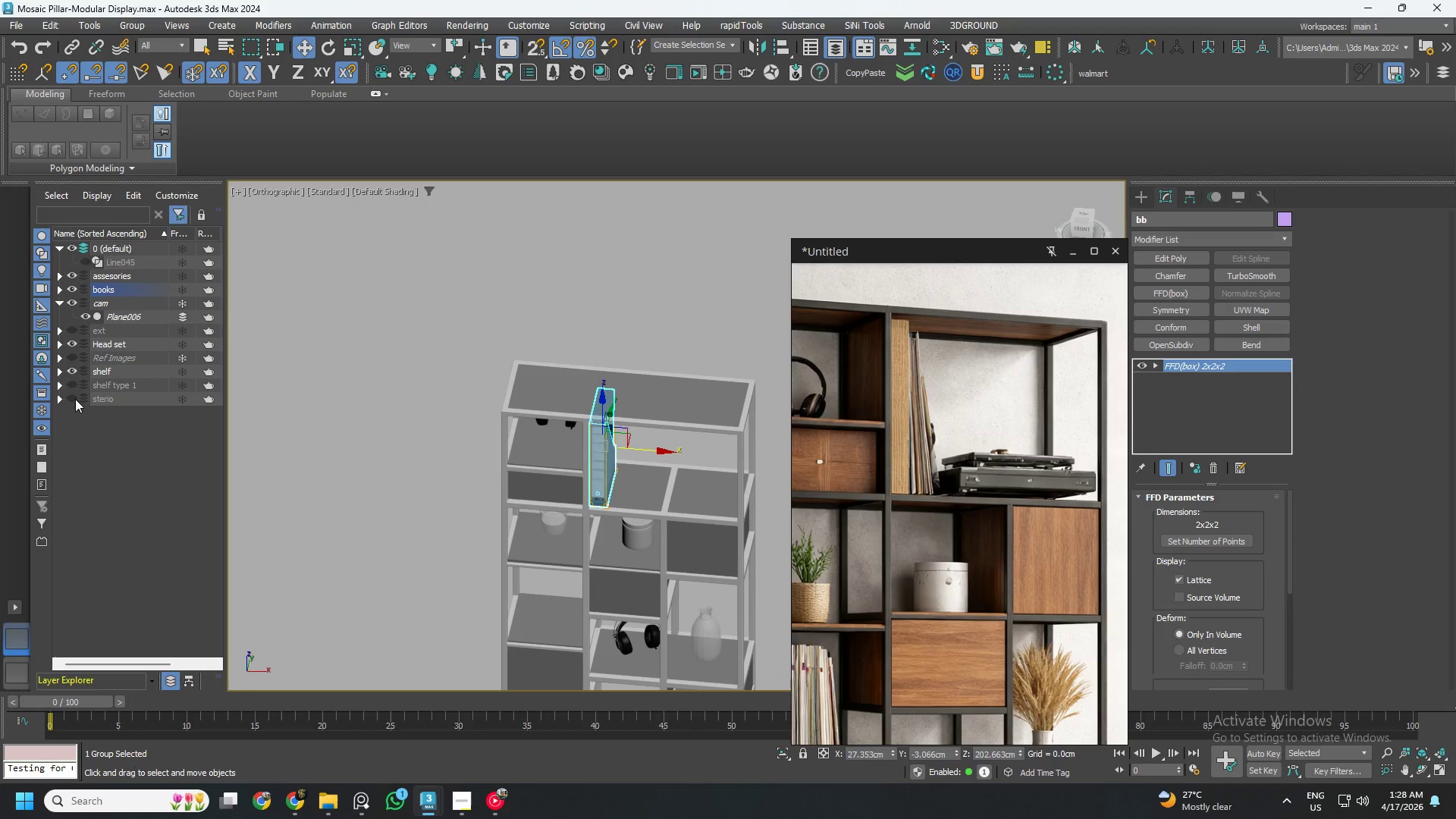 
left_click([75, 399])
 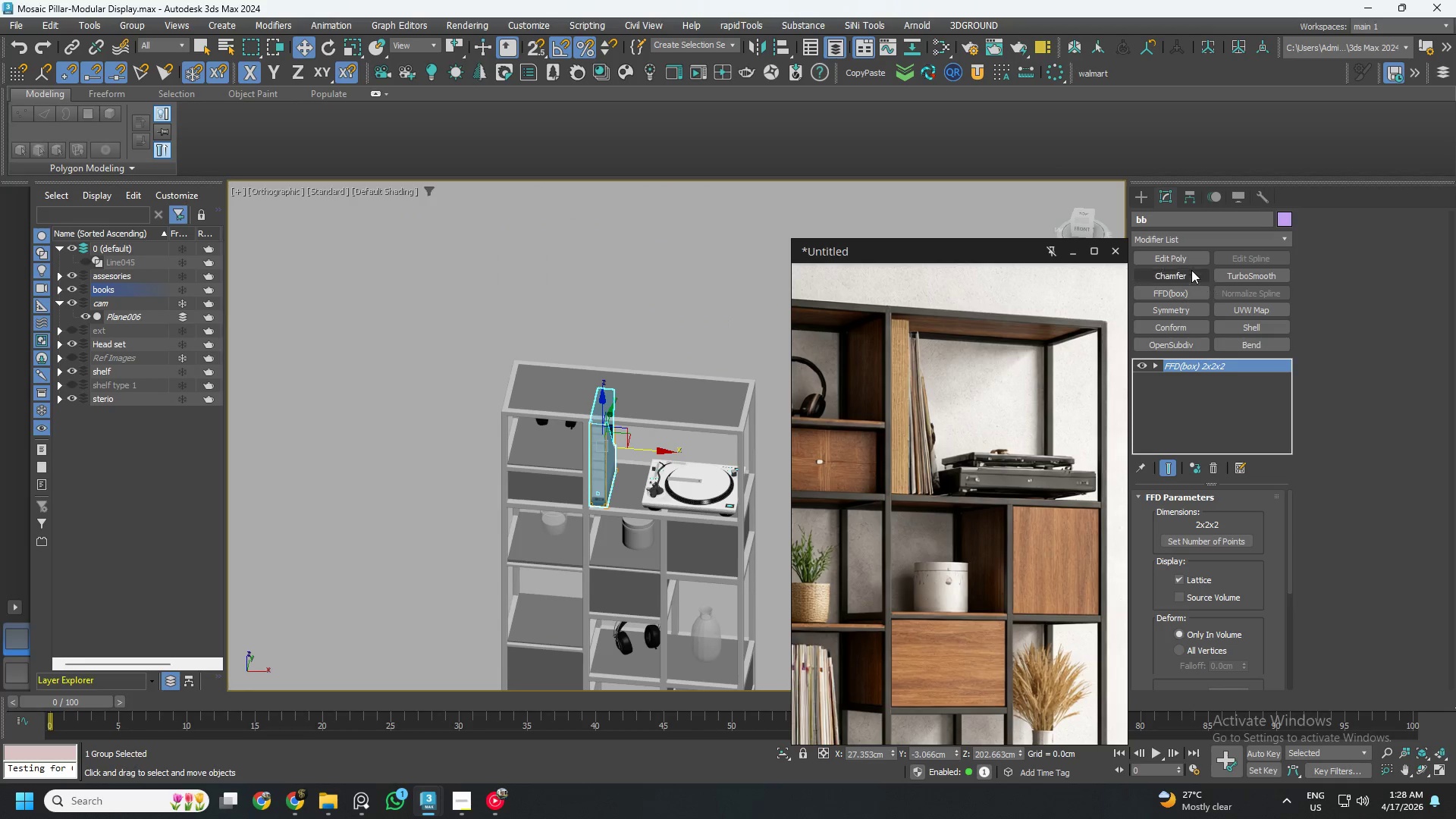 
left_click([1181, 259])
 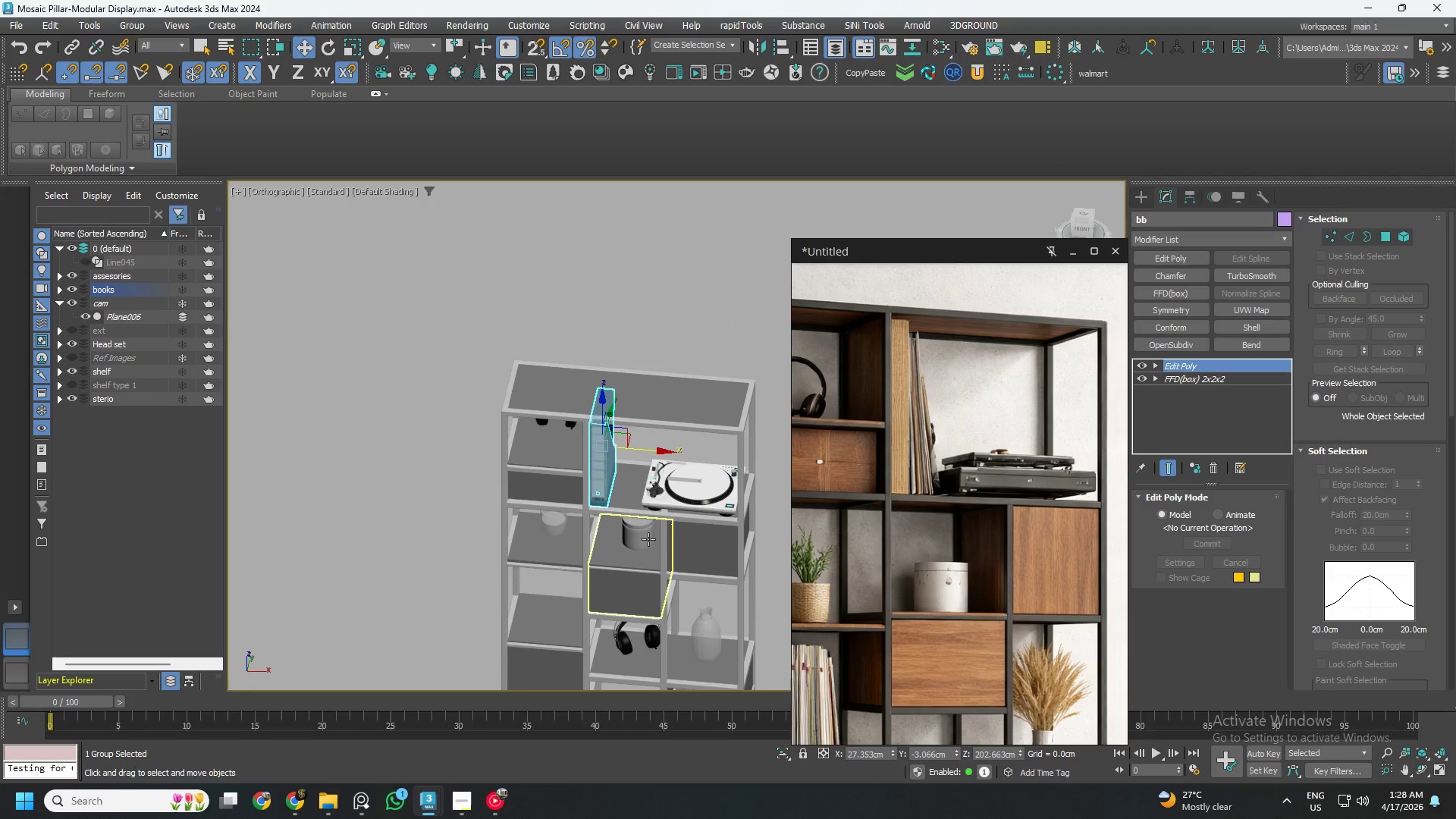 
hold_key(key=AltLeft, duration=1.56)
 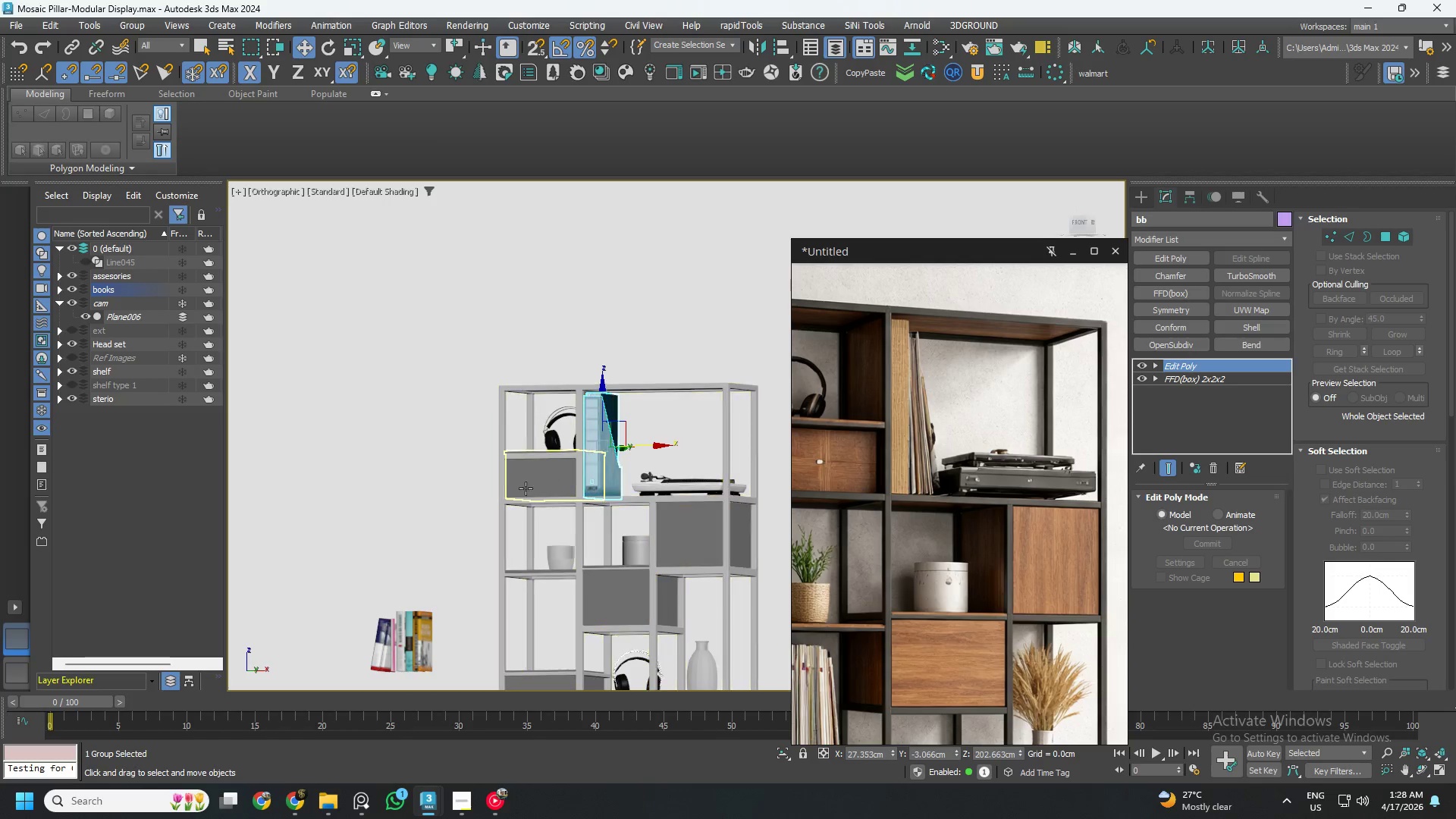 
hold_key(key=AltLeft, duration=0.42)
 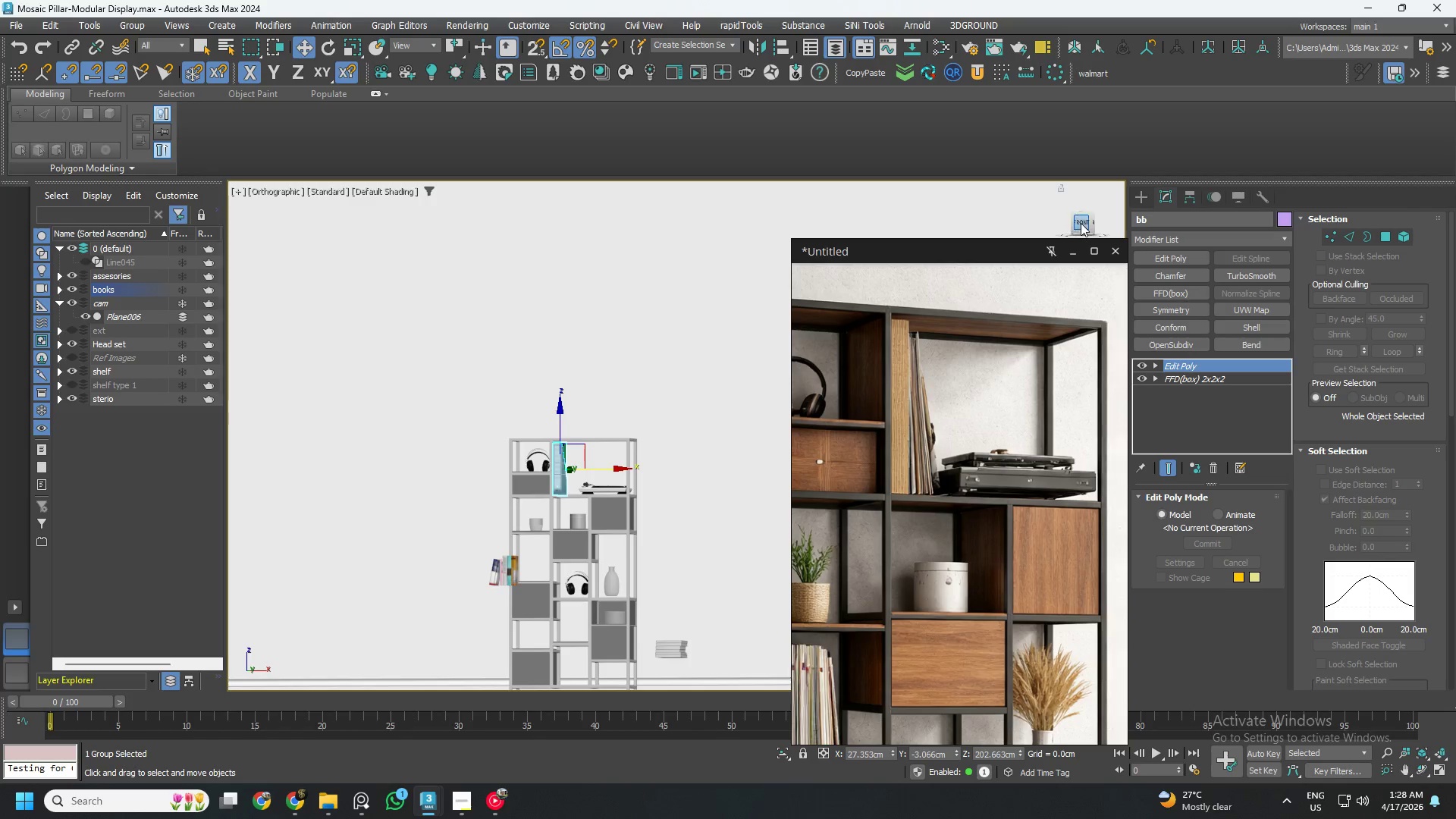 
scroll: coordinate [516, 491], scroll_direction: down, amount: 2.0
 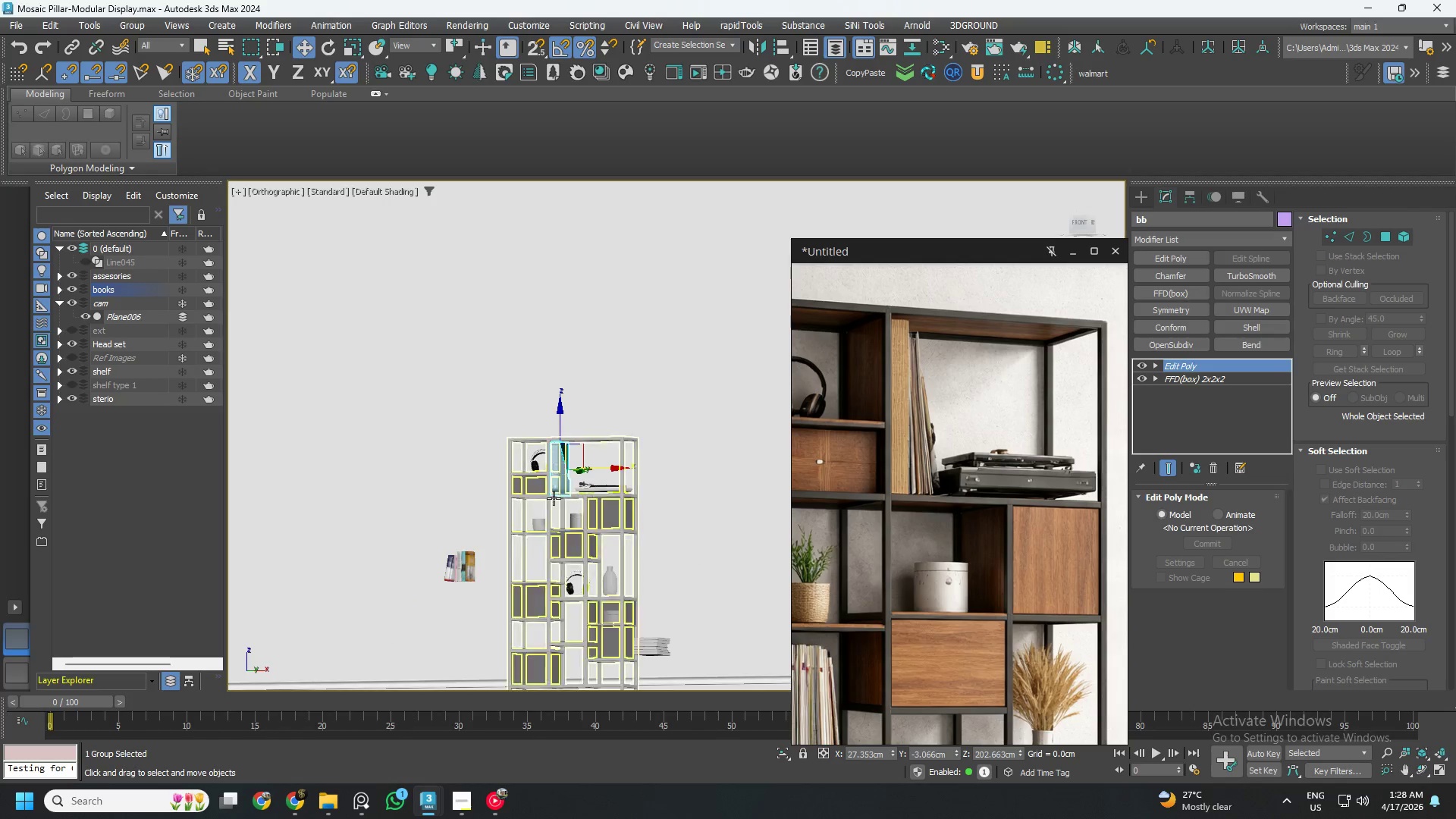 
left_click([1084, 224])
 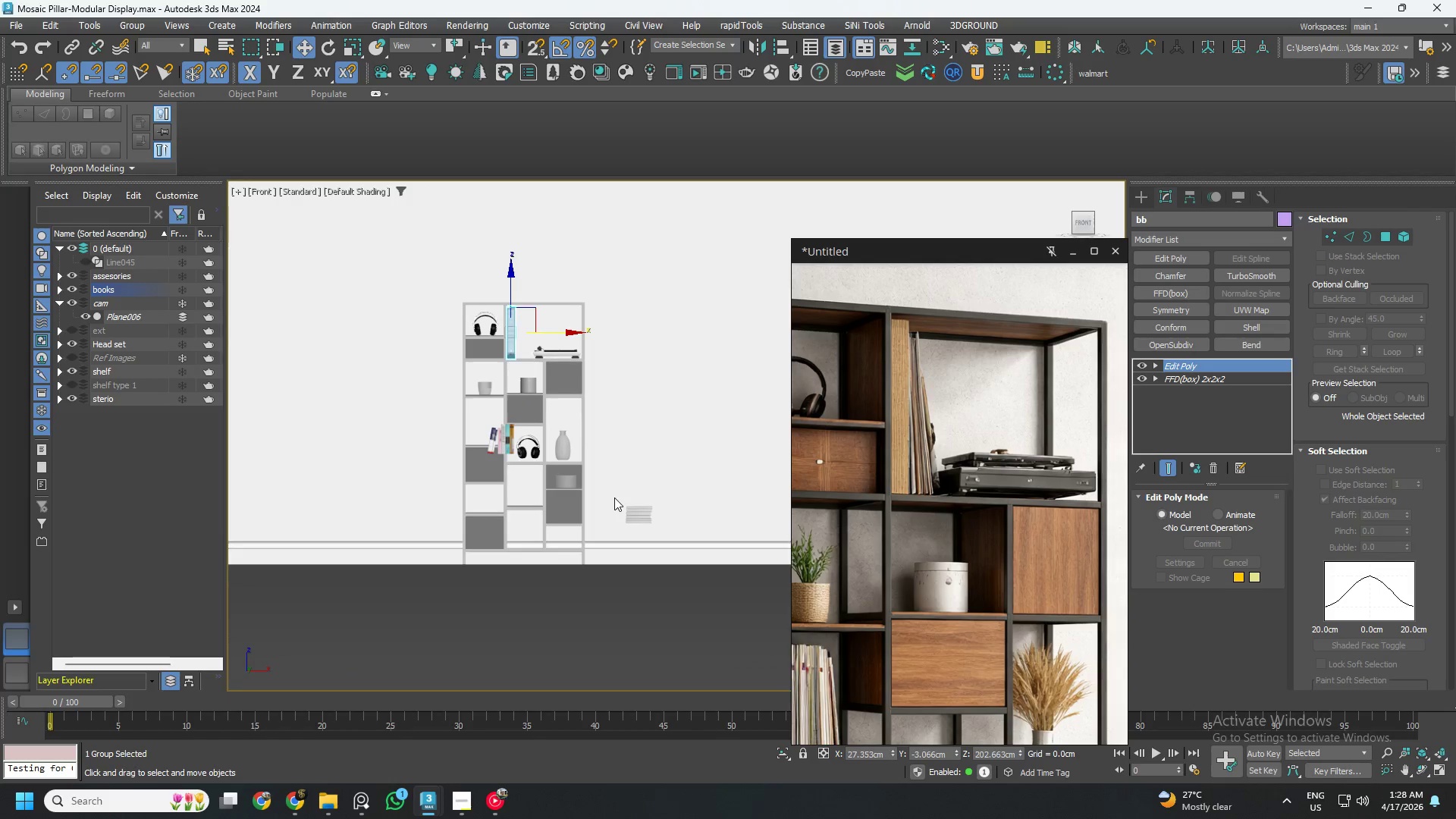 
scroll: coordinate [968, 530], scroll_direction: down, amount: 4.0
 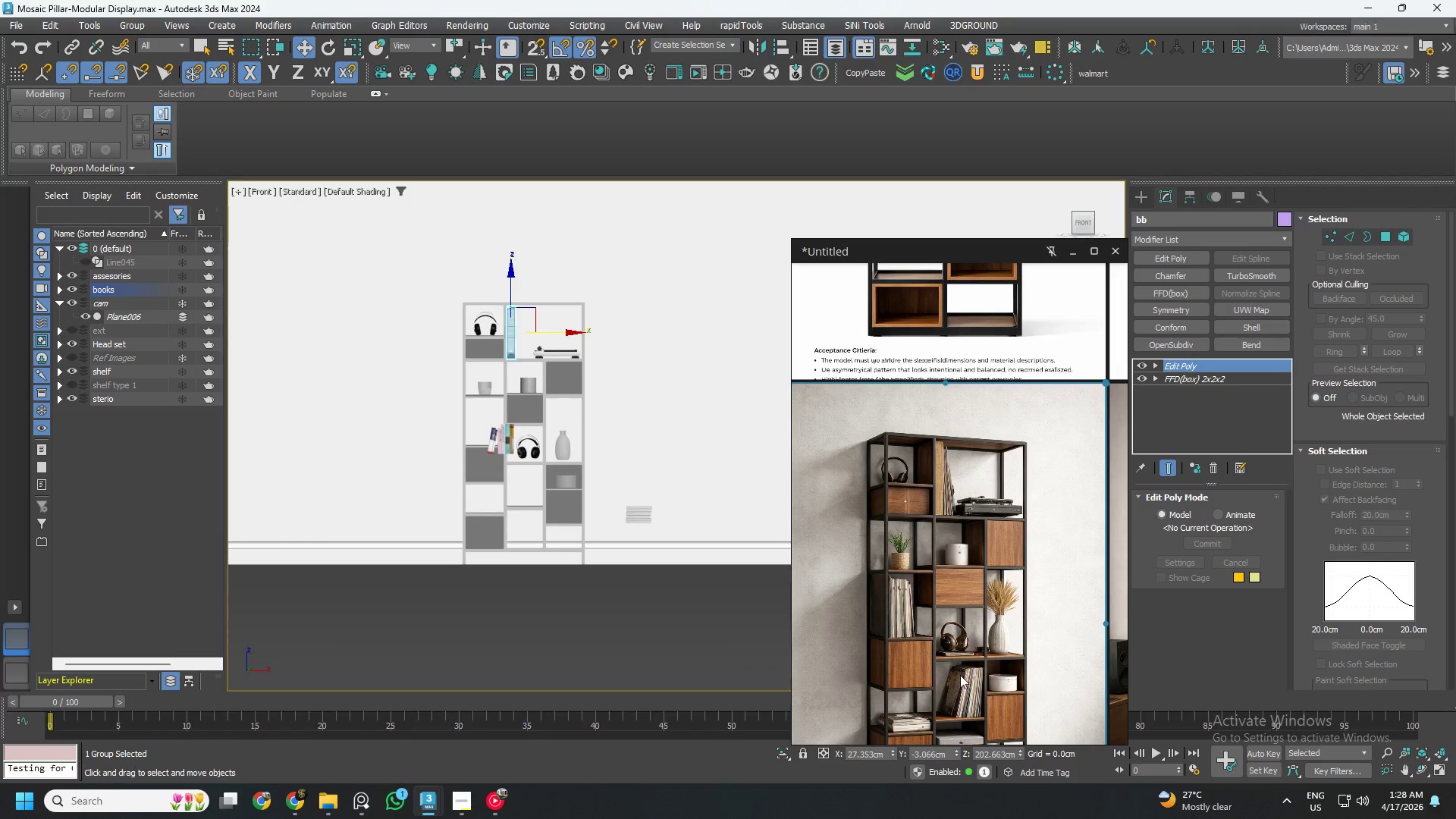 
scroll: coordinate [926, 617], scroll_direction: up, amount: 8.0
 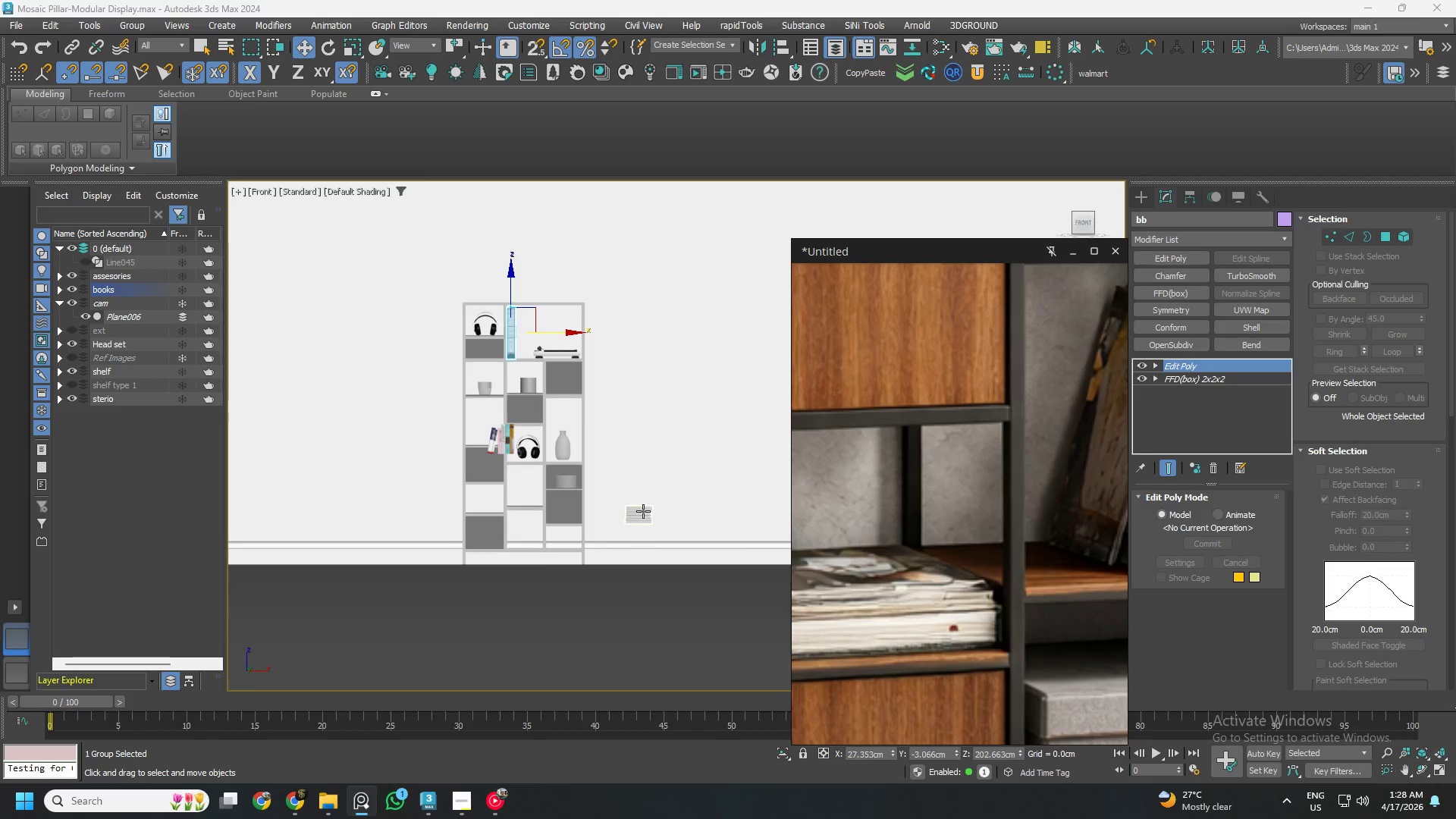 
left_click([642, 513])
 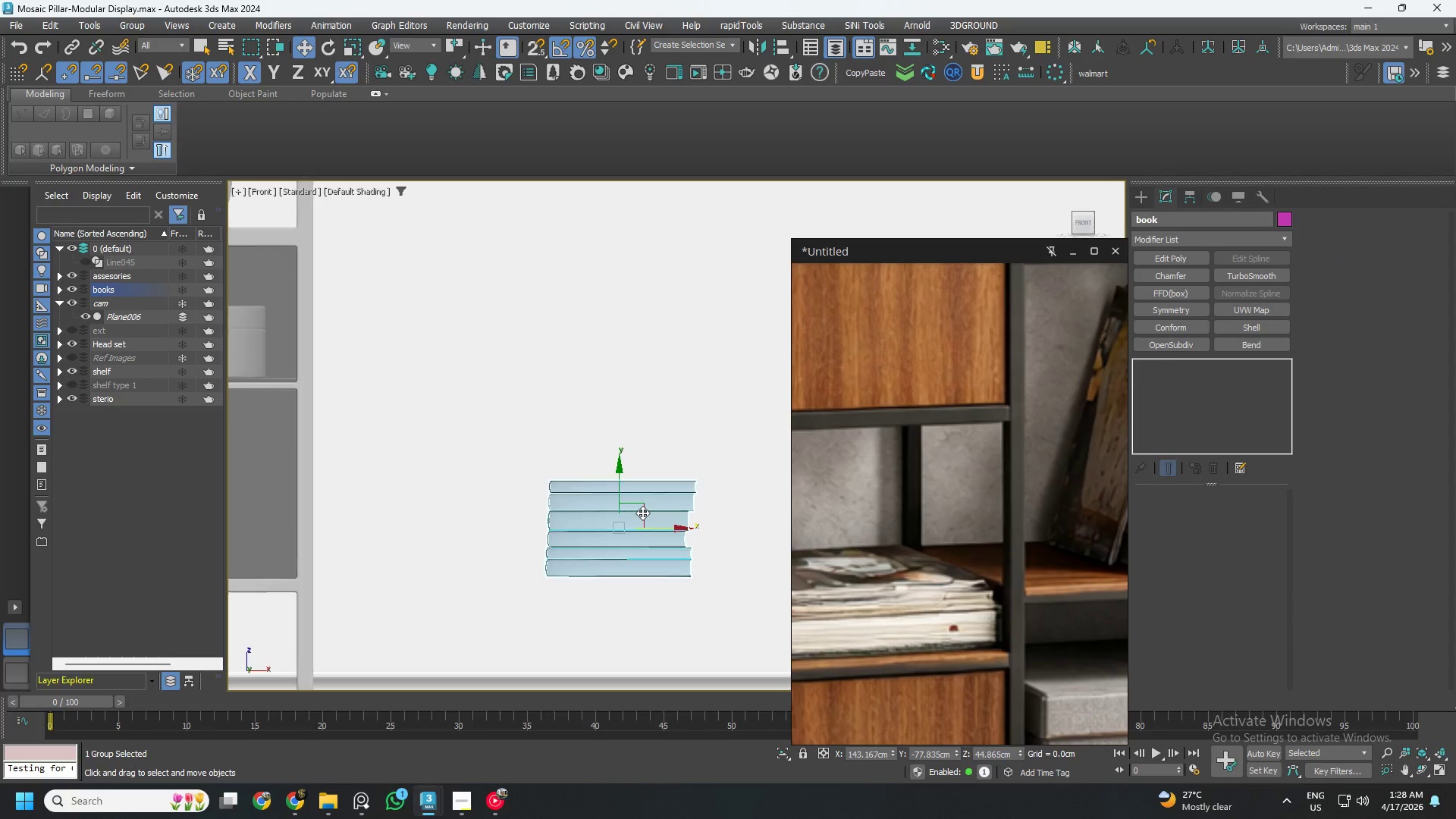 
scroll: coordinate [643, 513], scroll_direction: up, amount: 5.0
 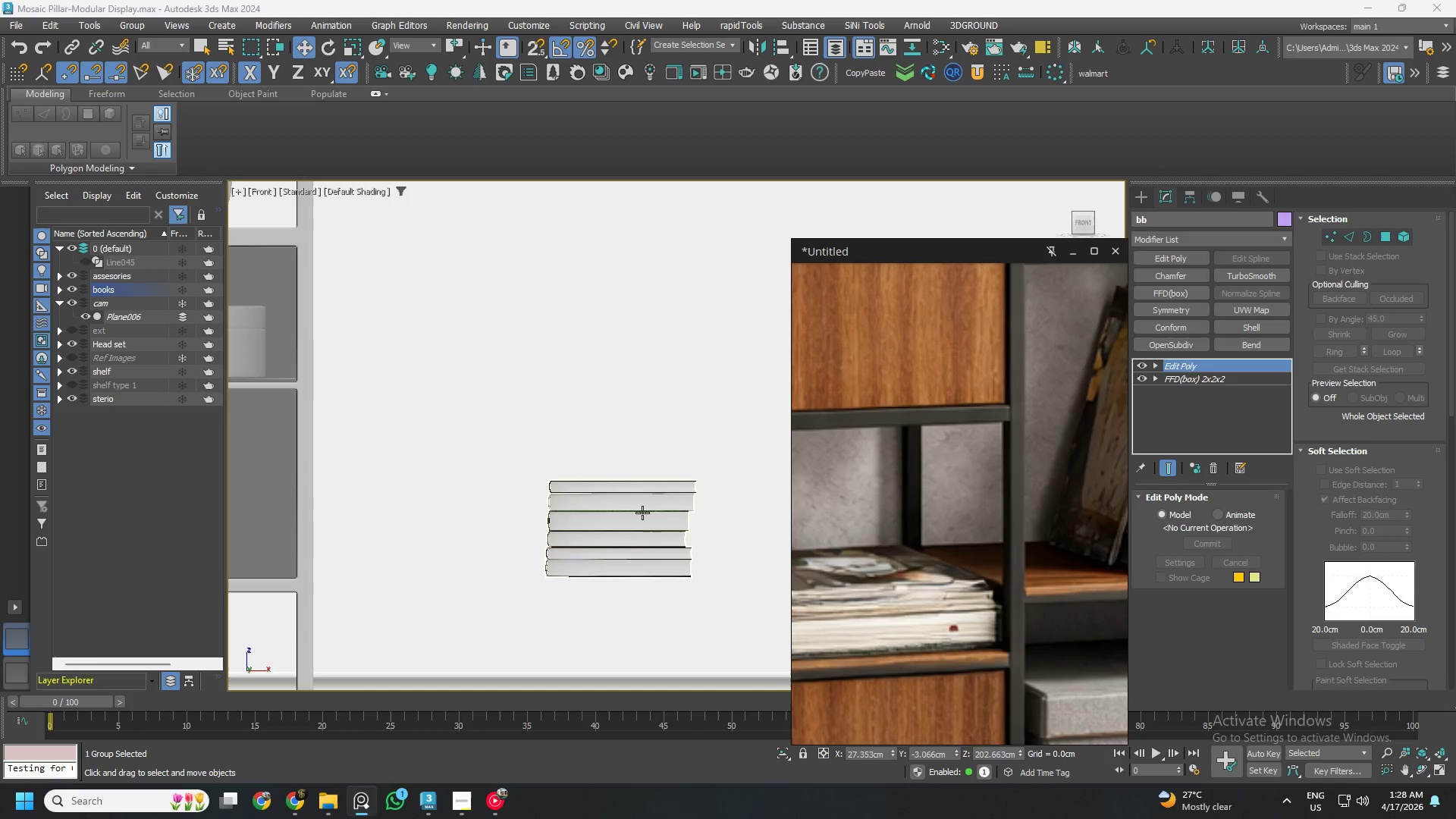 
scroll: coordinate [642, 513], scroll_direction: down, amount: 5.0
 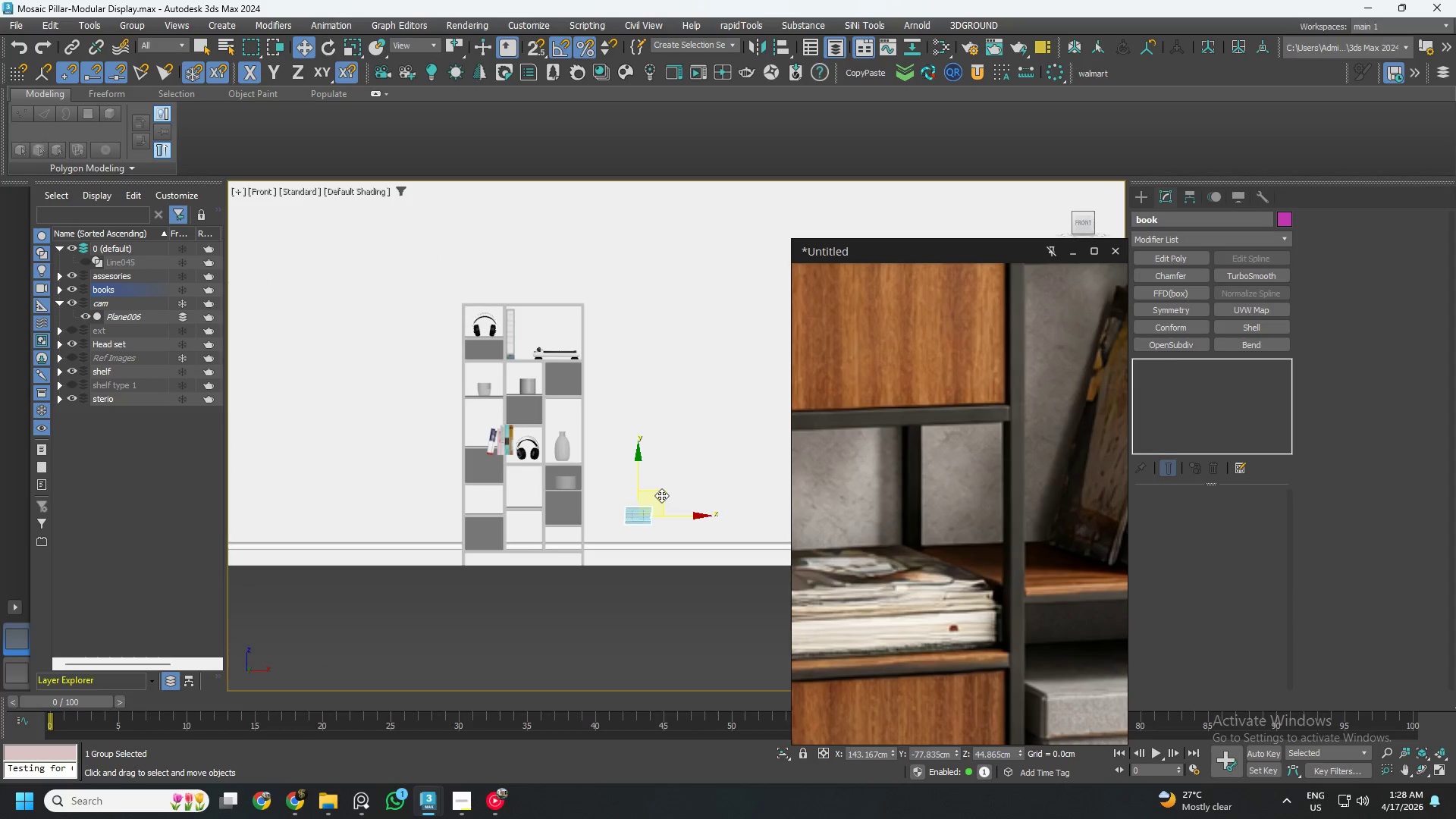 
left_click_drag(start_coordinate=[661, 495], to_coordinate=[504, 421])
 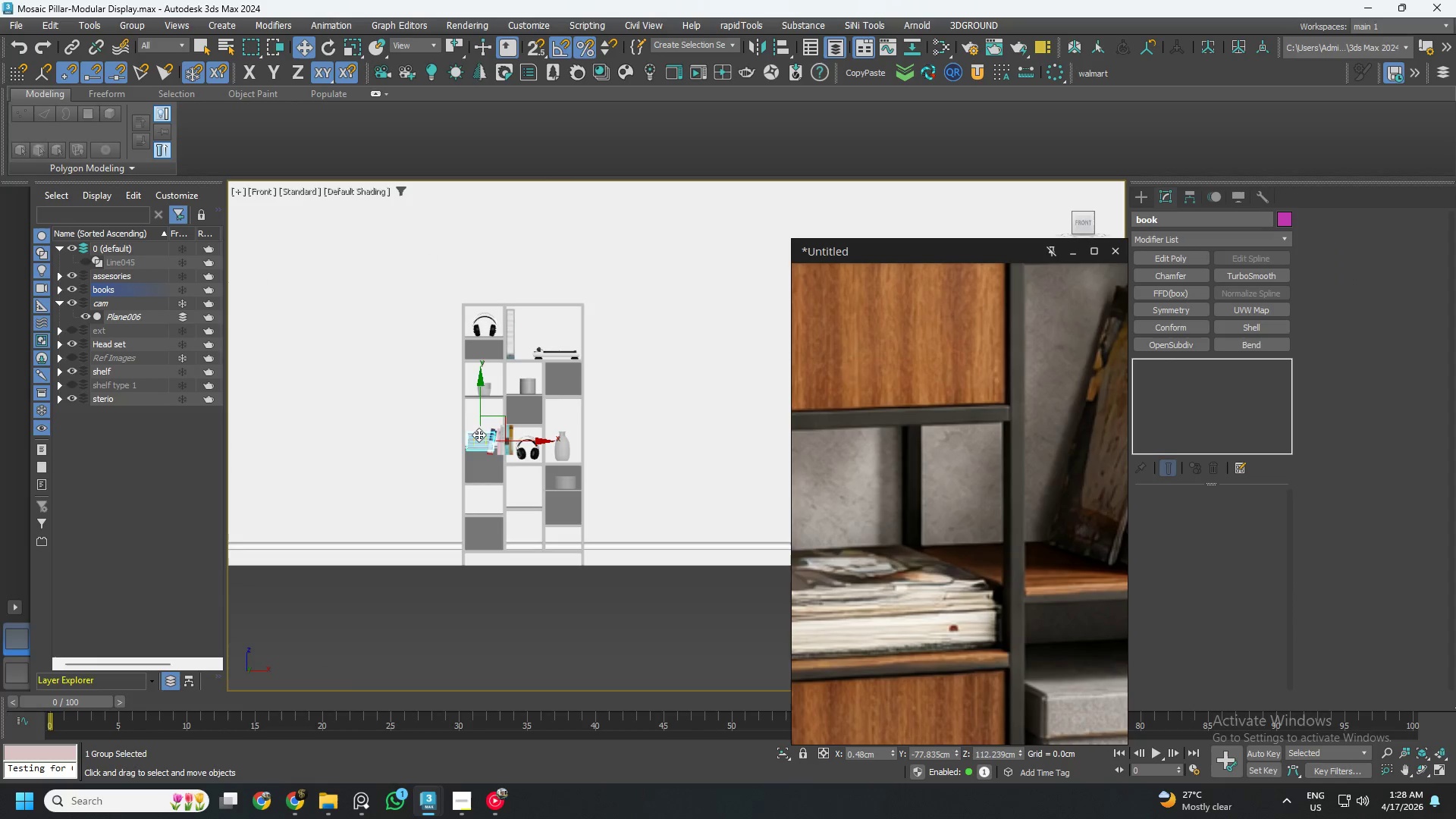 
scroll: coordinate [491, 449], scroll_direction: up, amount: 4.0
 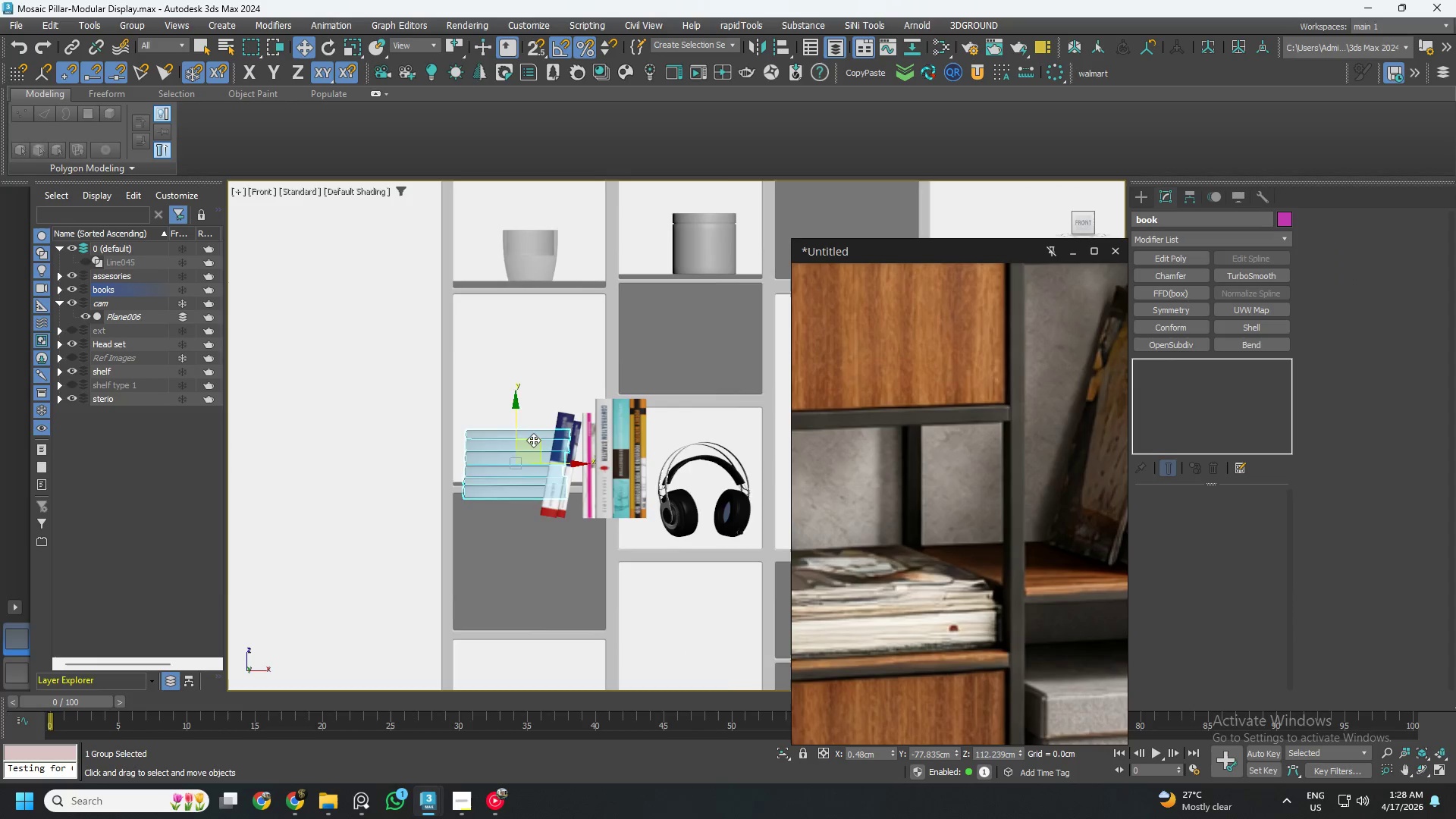 
scroll: coordinate [532, 440], scroll_direction: down, amount: 3.0
 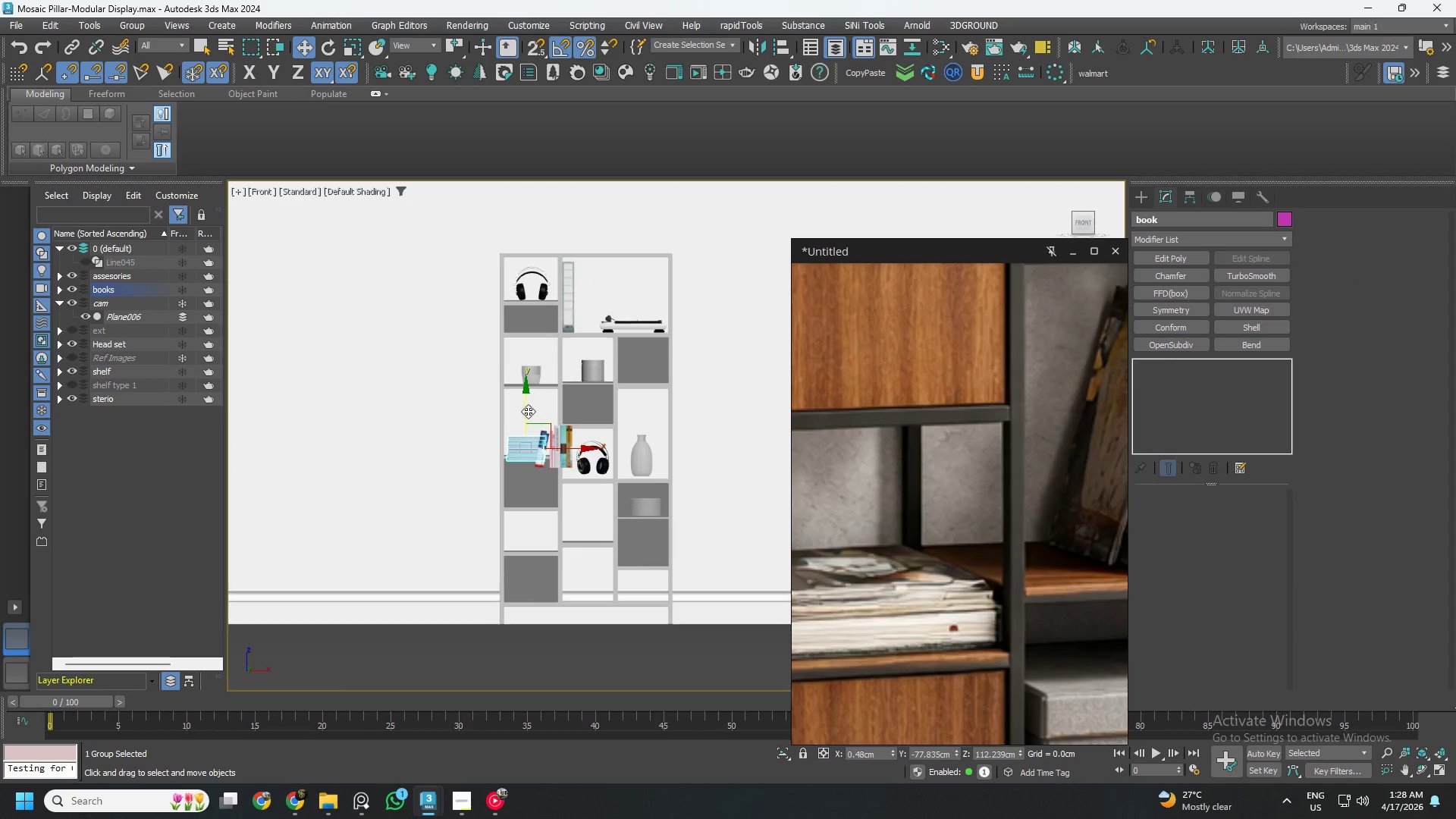 
hold_key(key=ShiftLeft, duration=1.08)
left_click_drag(start_coordinate=[526, 411], to_coordinate=[526, 373])
 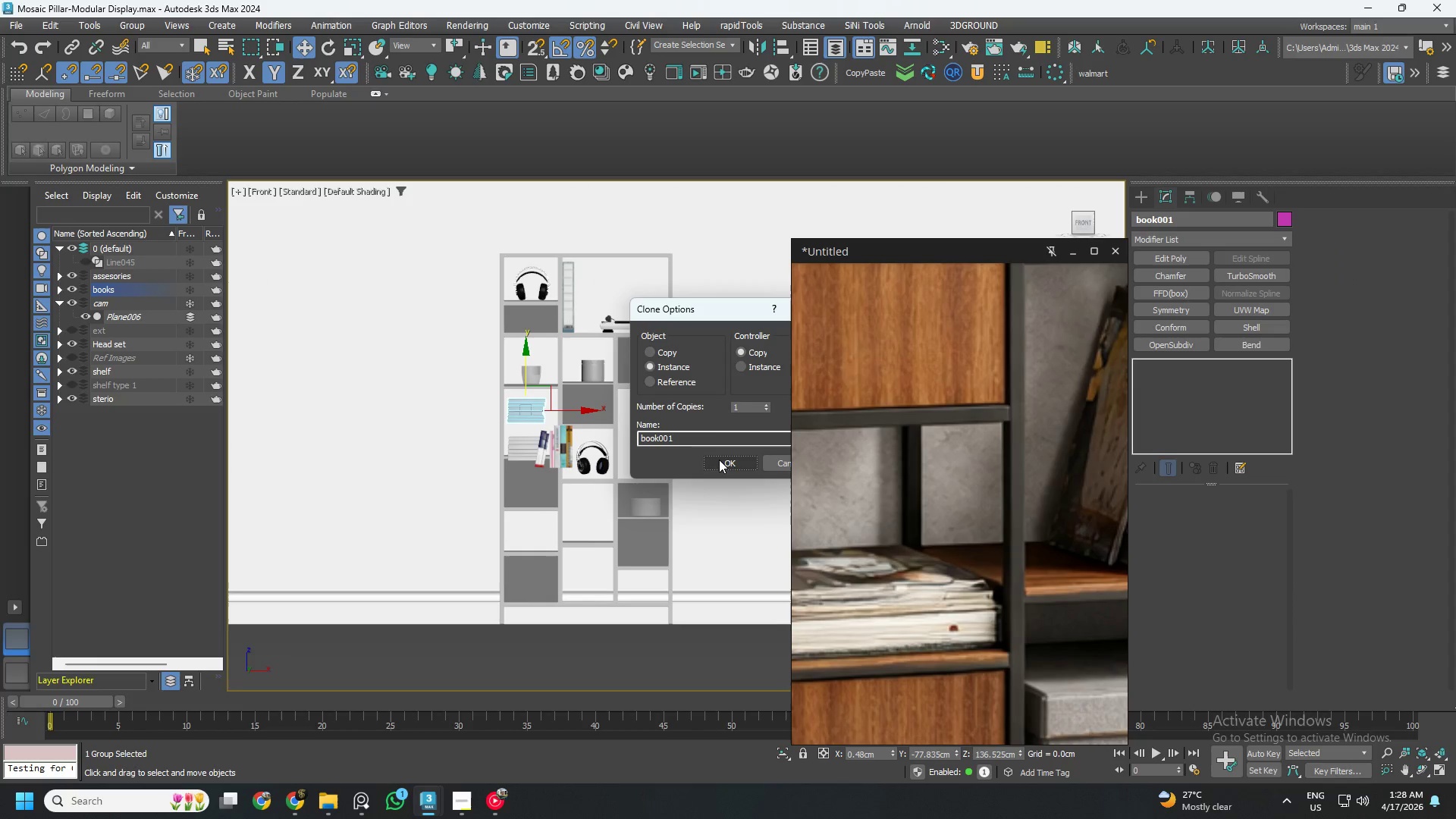 
left_click([720, 460])
 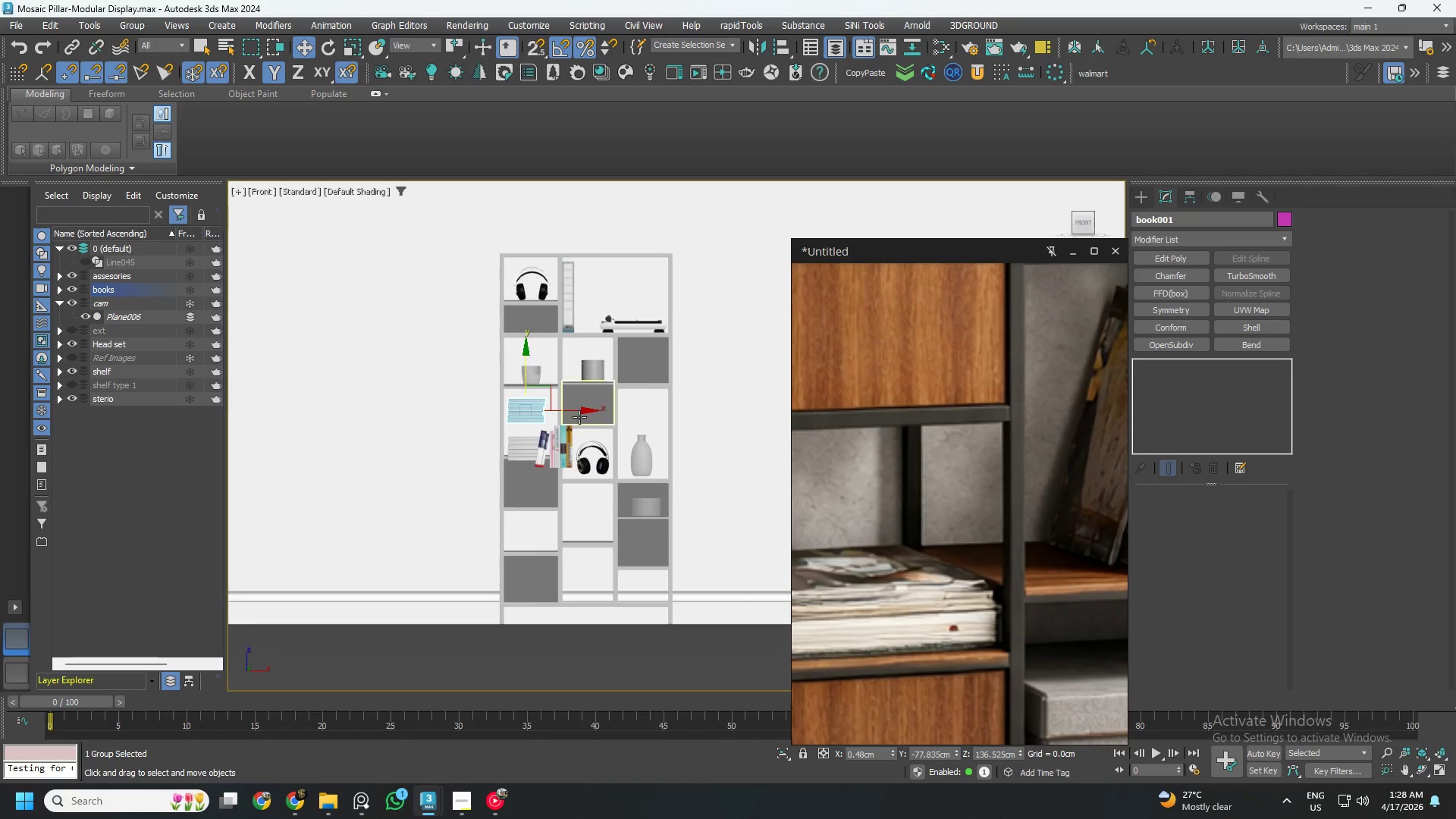 
scroll: coordinate [534, 401], scroll_direction: up, amount: 5.0
 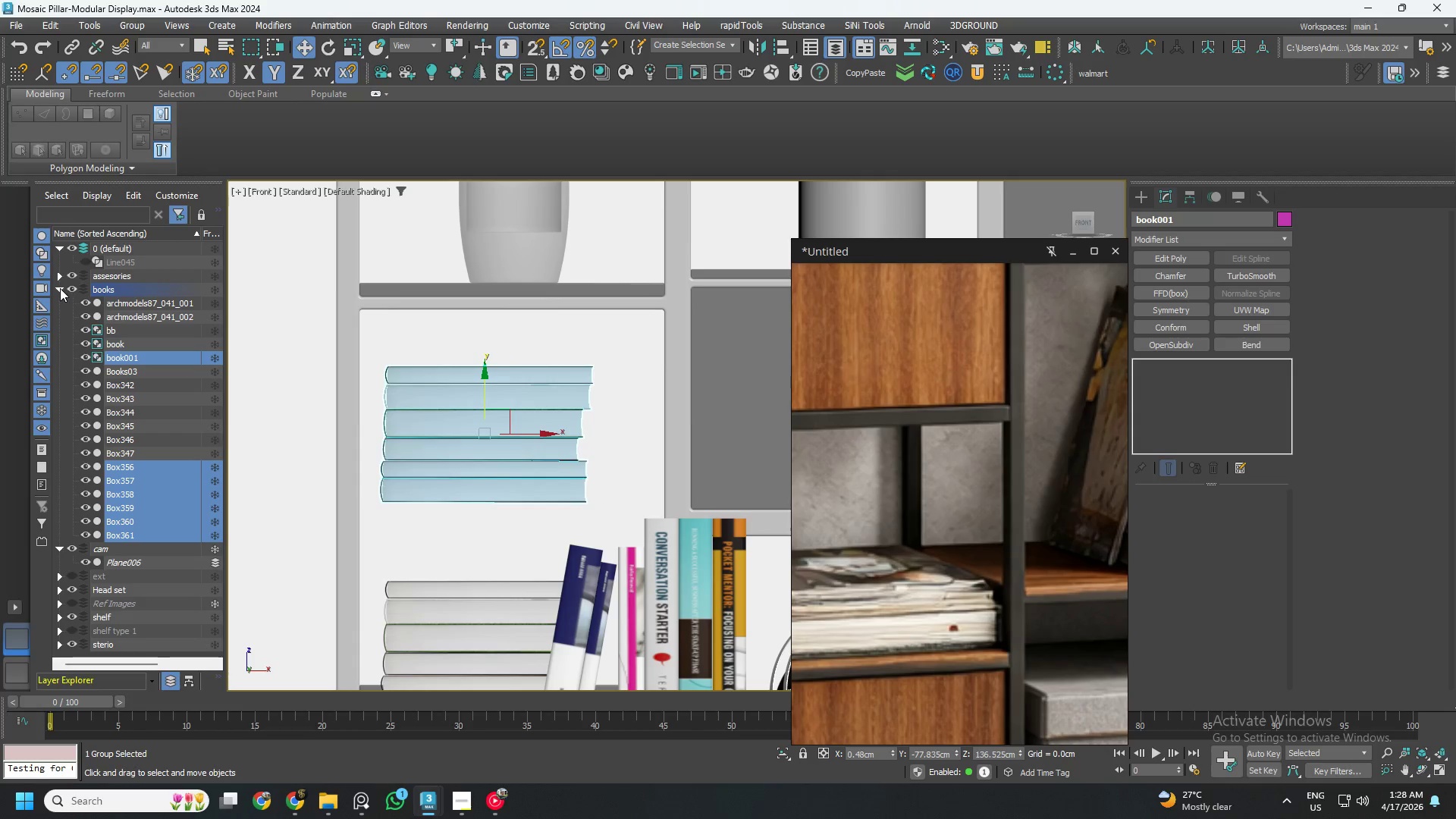 
left_click([60, 288])
 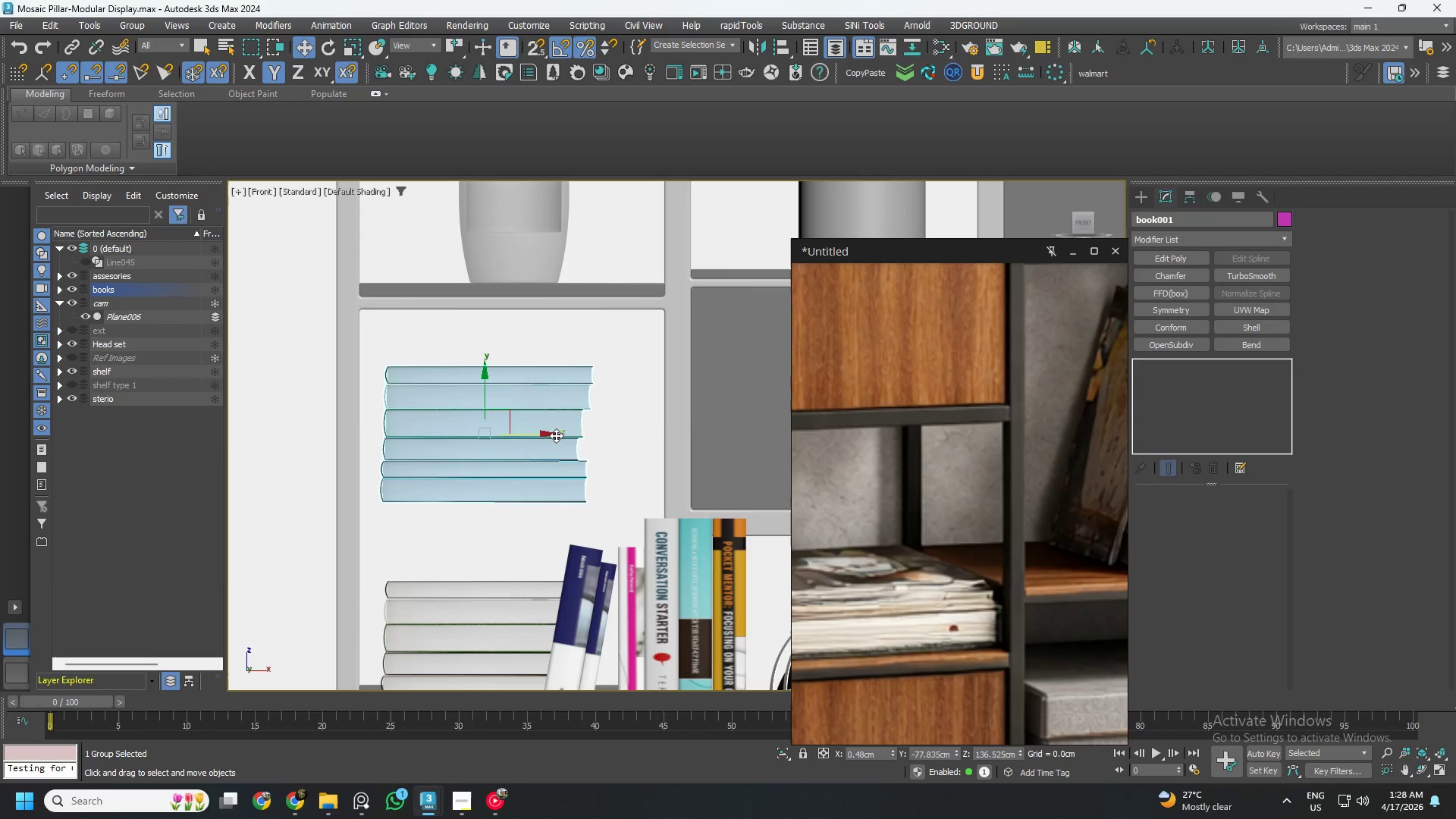 
scroll: coordinate [930, 518], scroll_direction: down, amount: 8.0
 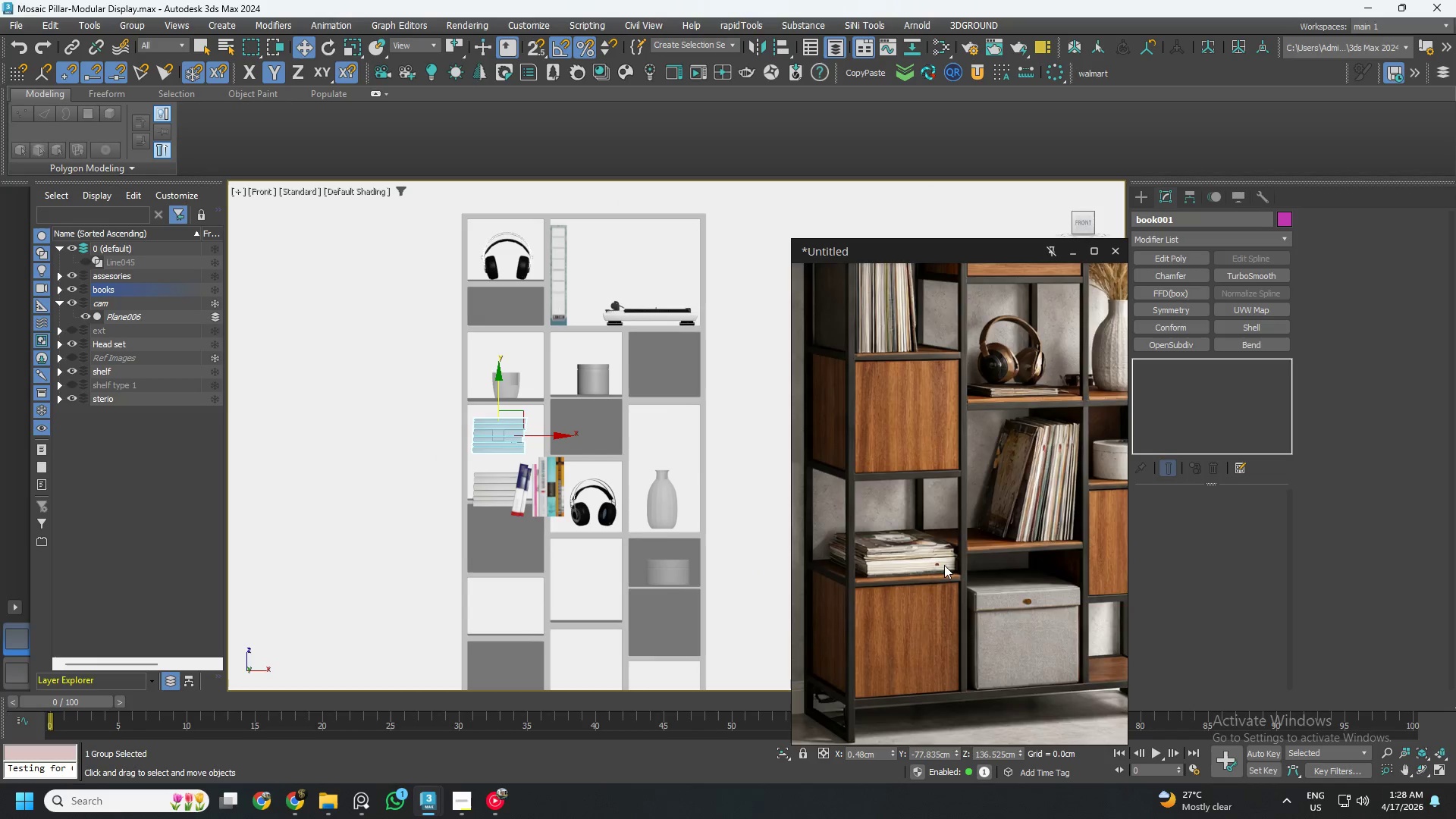 
scroll: coordinate [947, 572], scroll_direction: none, amount: 0.0
 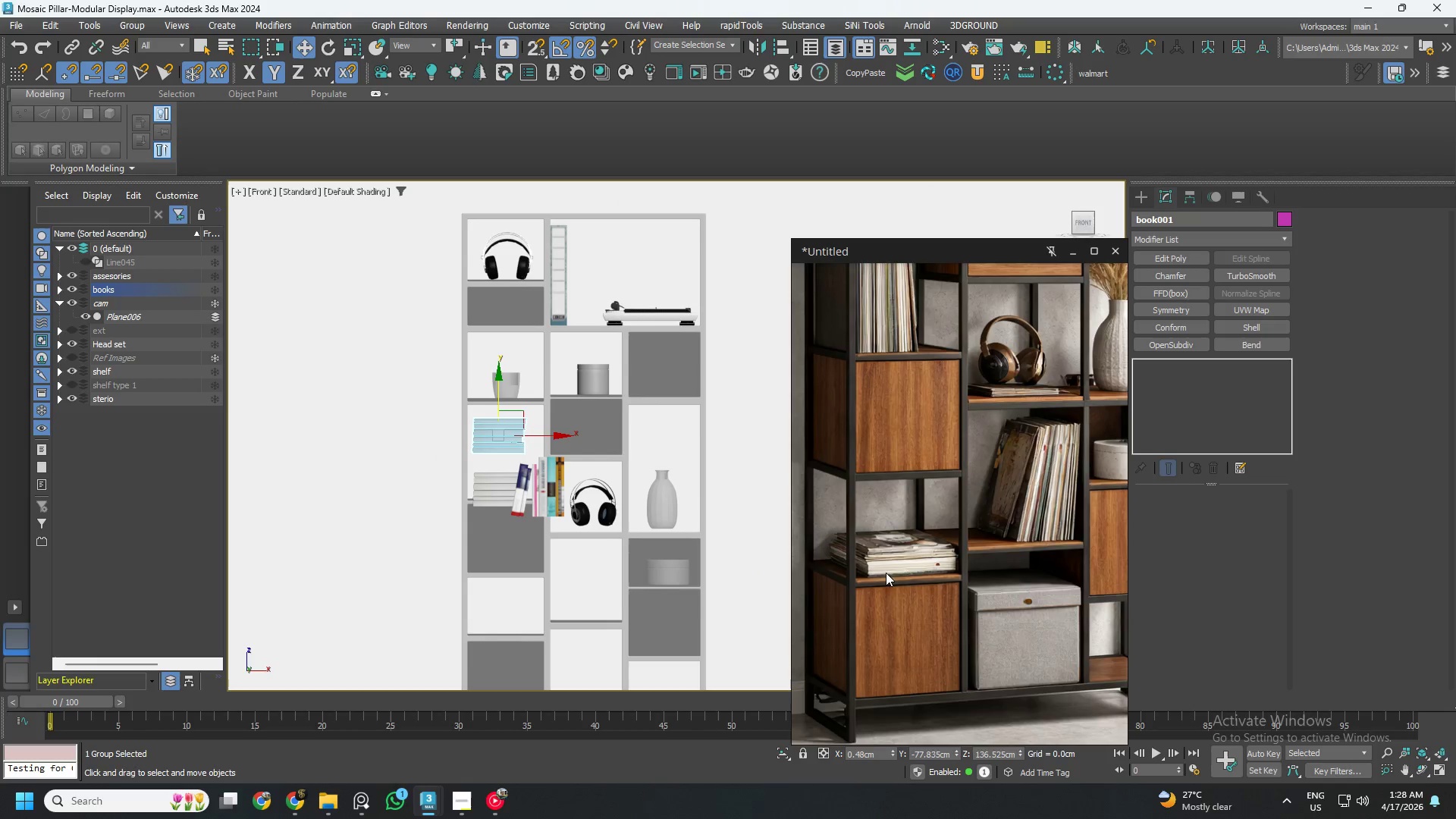 
scroll: coordinate [874, 573], scroll_direction: up, amount: 6.0
 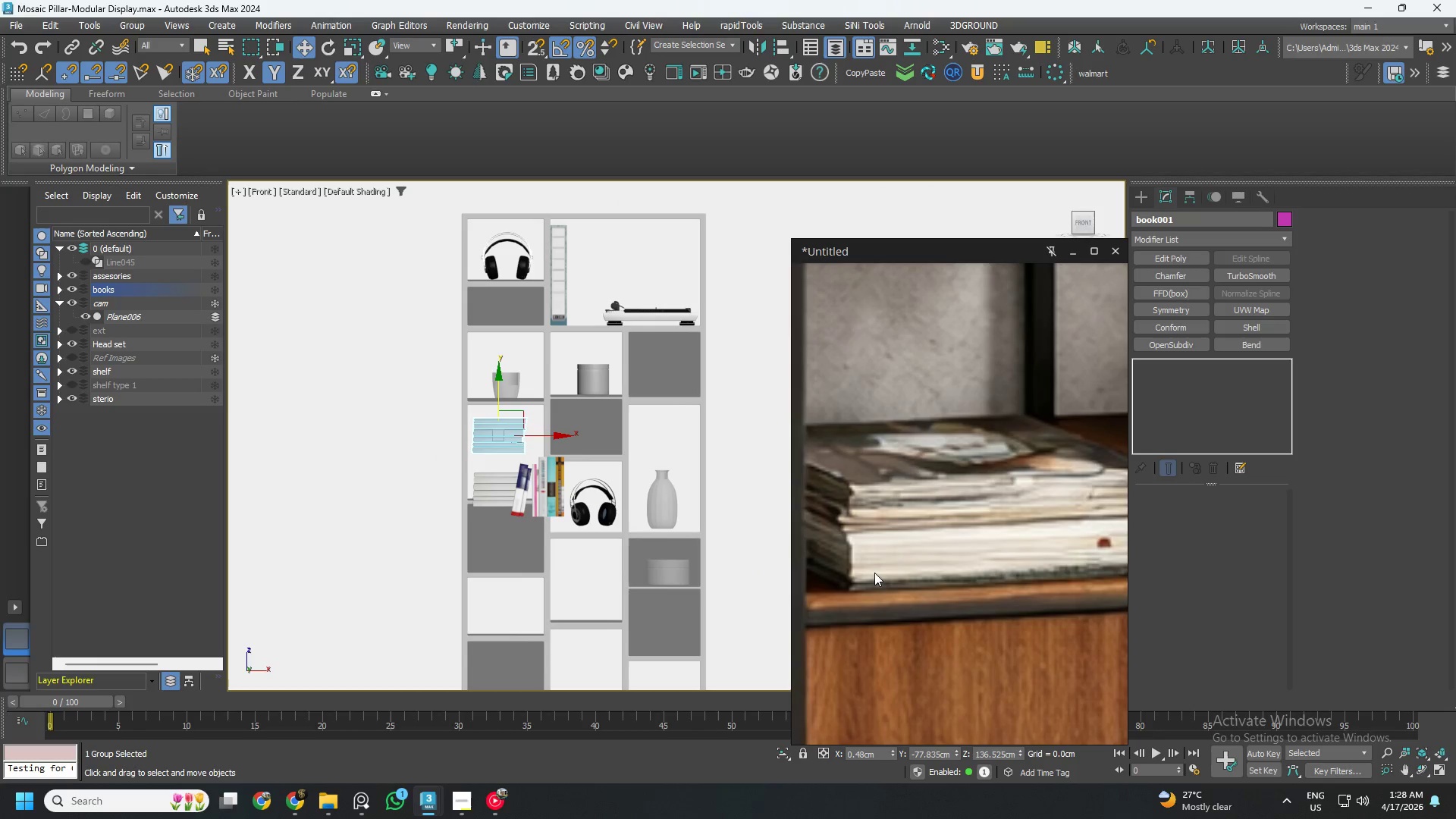 
scroll: coordinate [969, 588], scroll_direction: down, amount: 2.0
 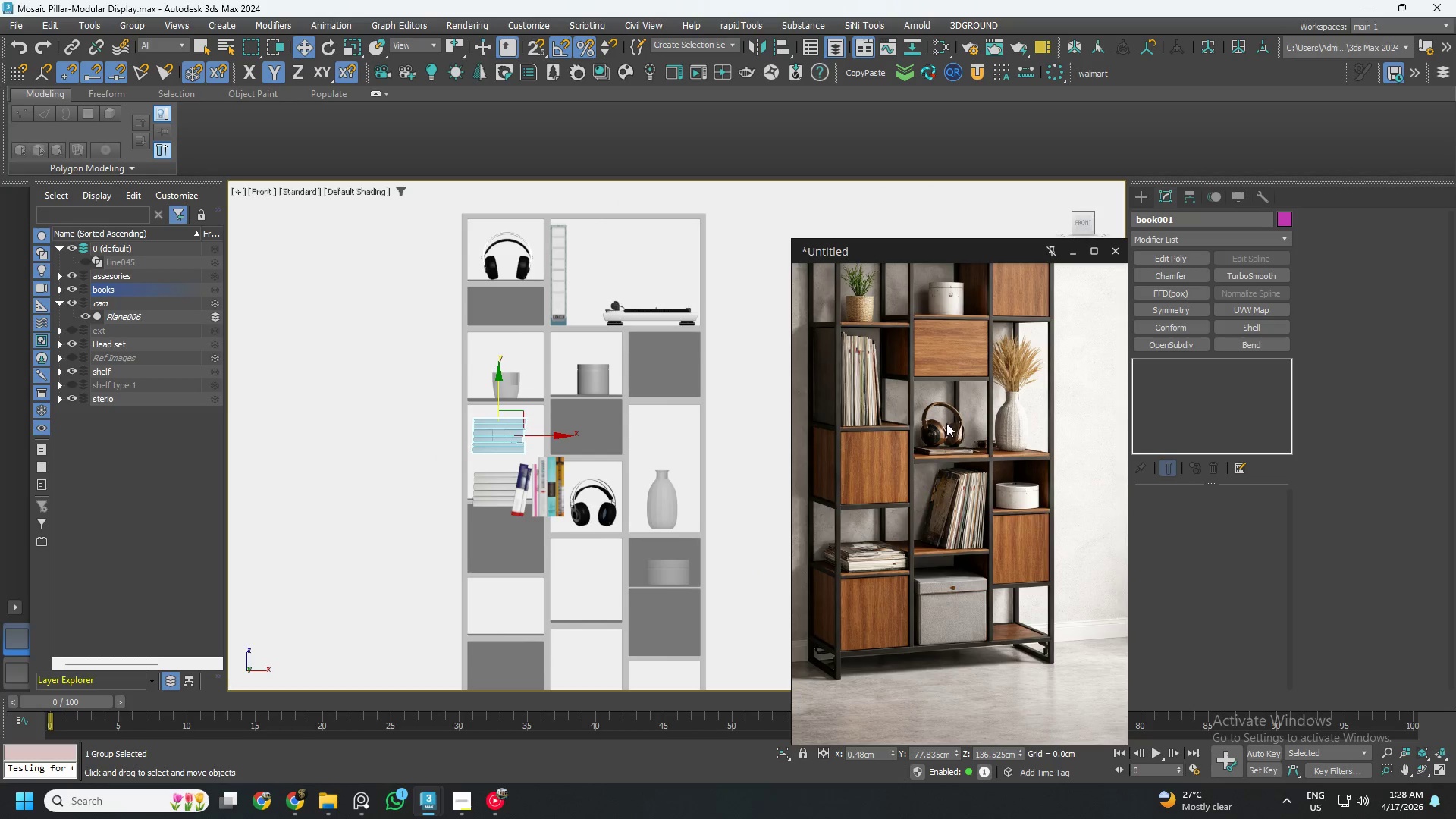 
scroll: coordinate [1000, 472], scroll_direction: none, amount: 0.0
 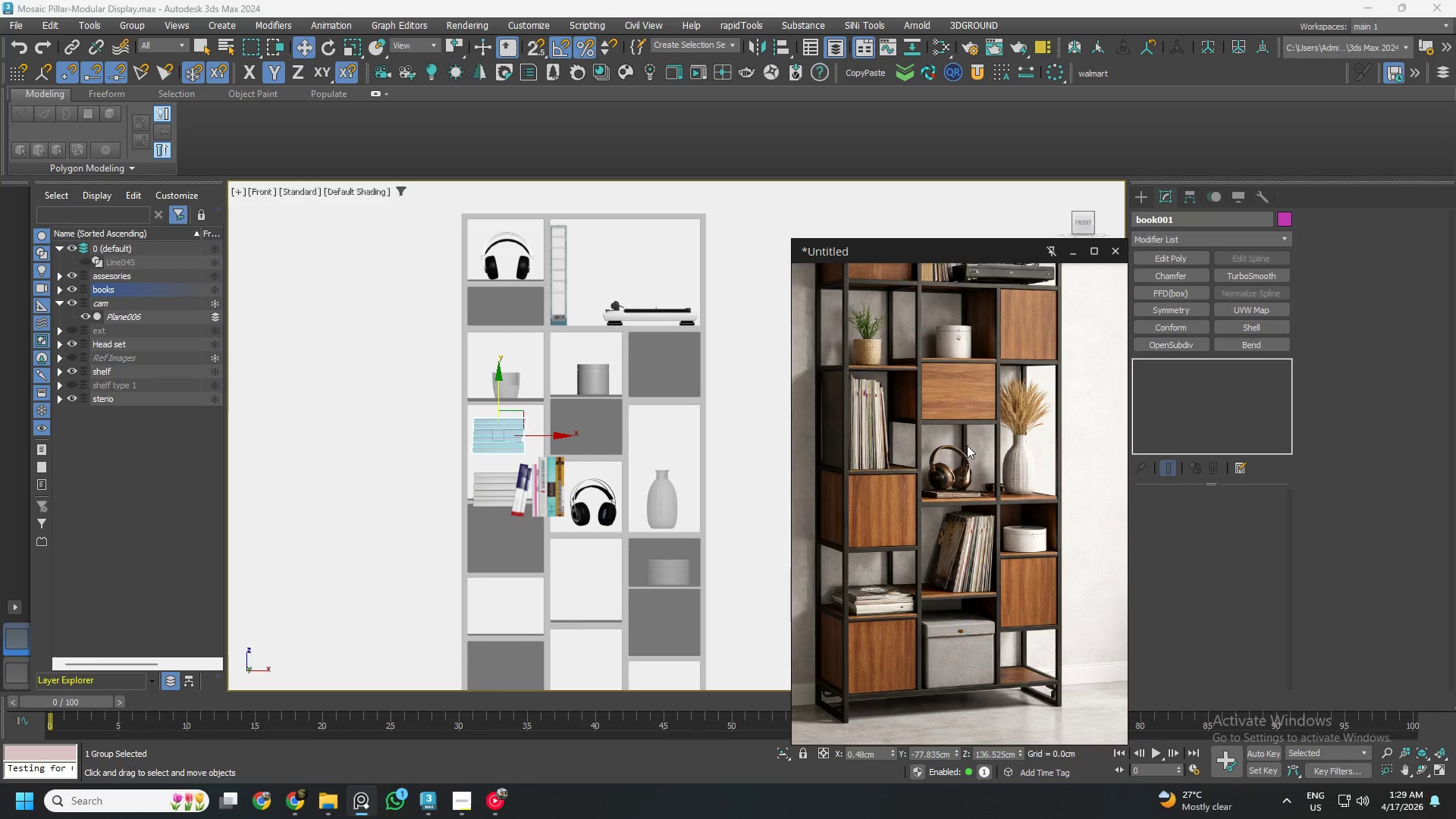 
scroll: coordinate [504, 469], scroll_direction: up, amount: 9.0
 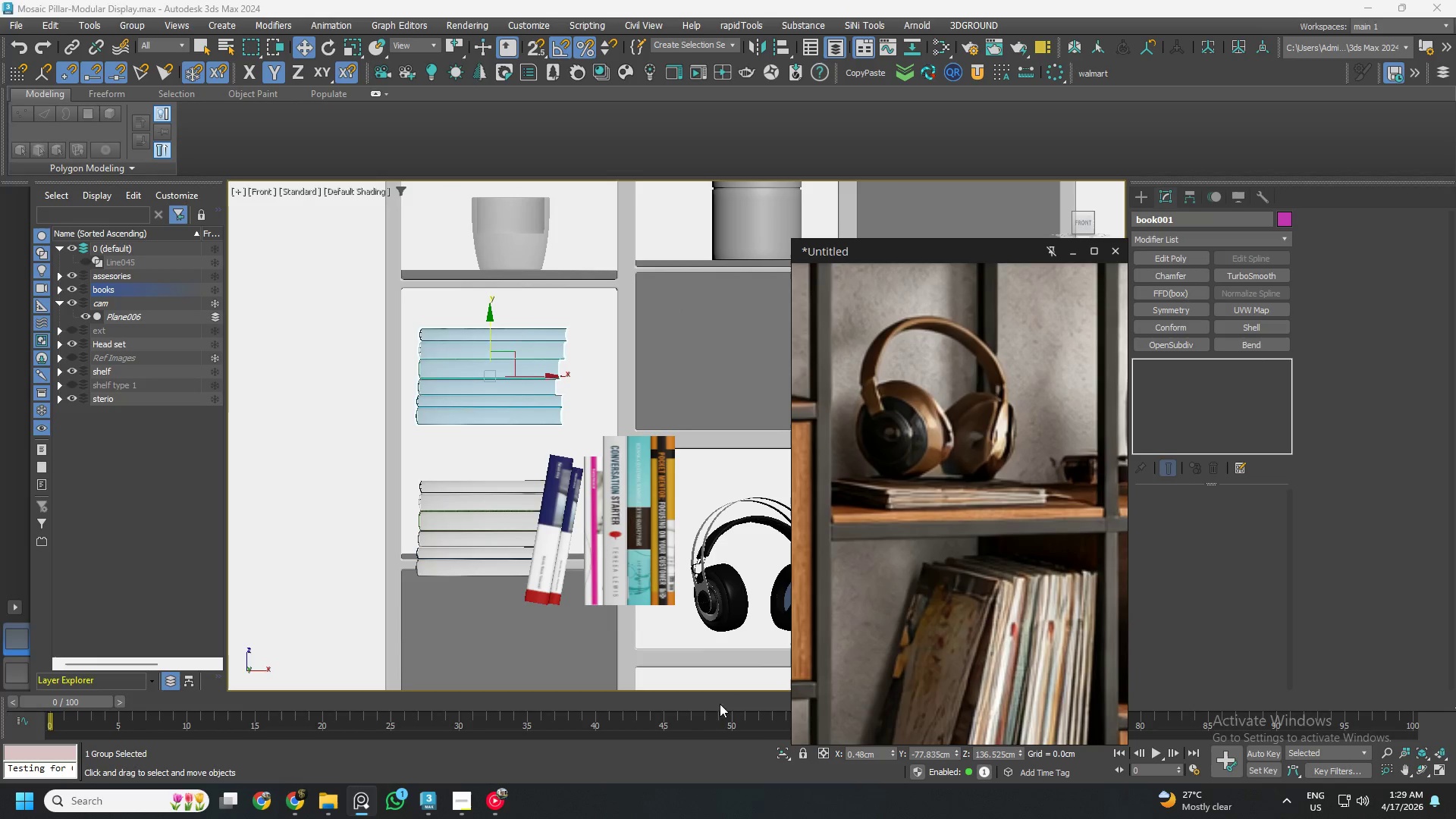 
left_click([777, 752])
 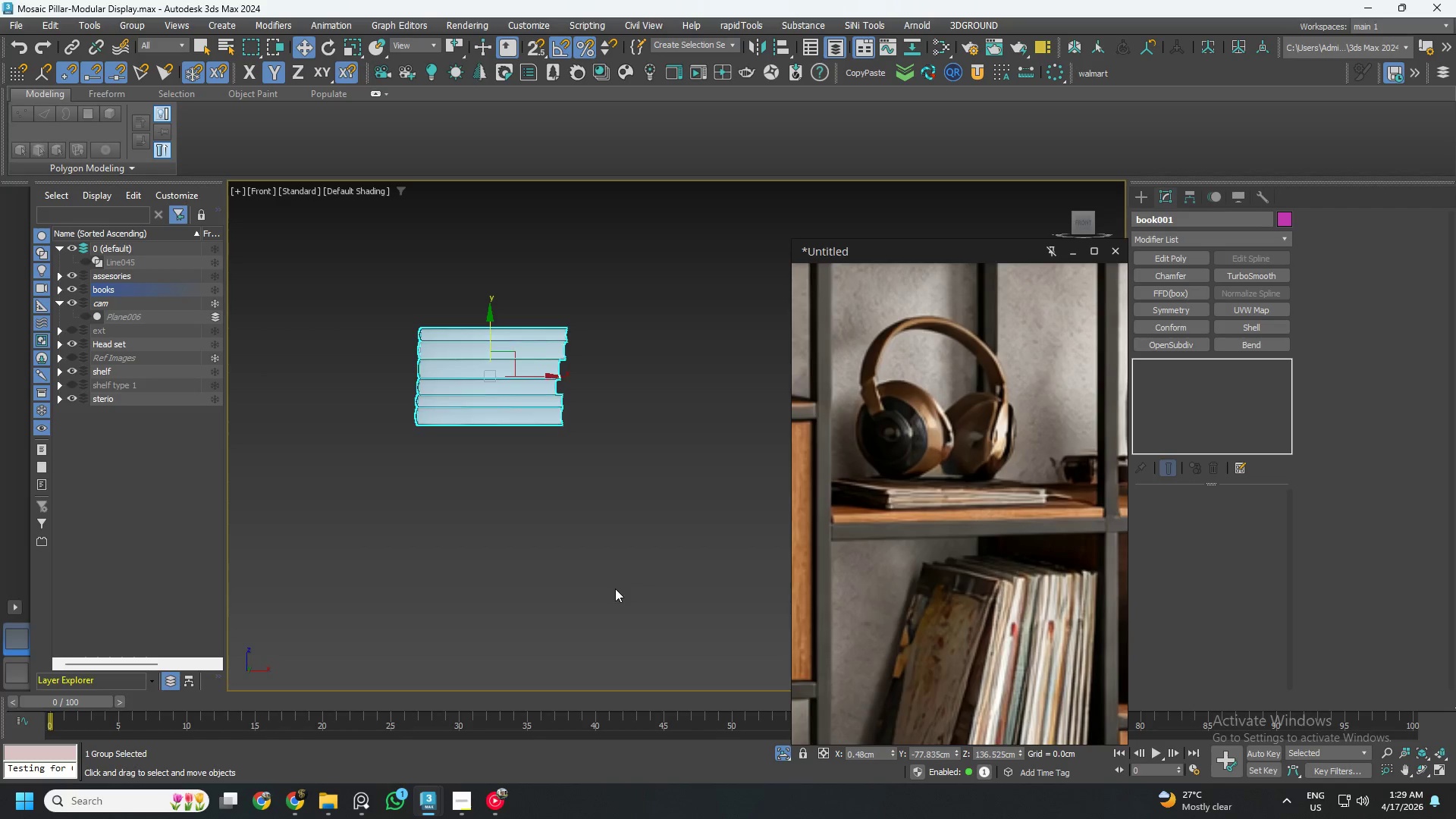 
key(Alt+O)
 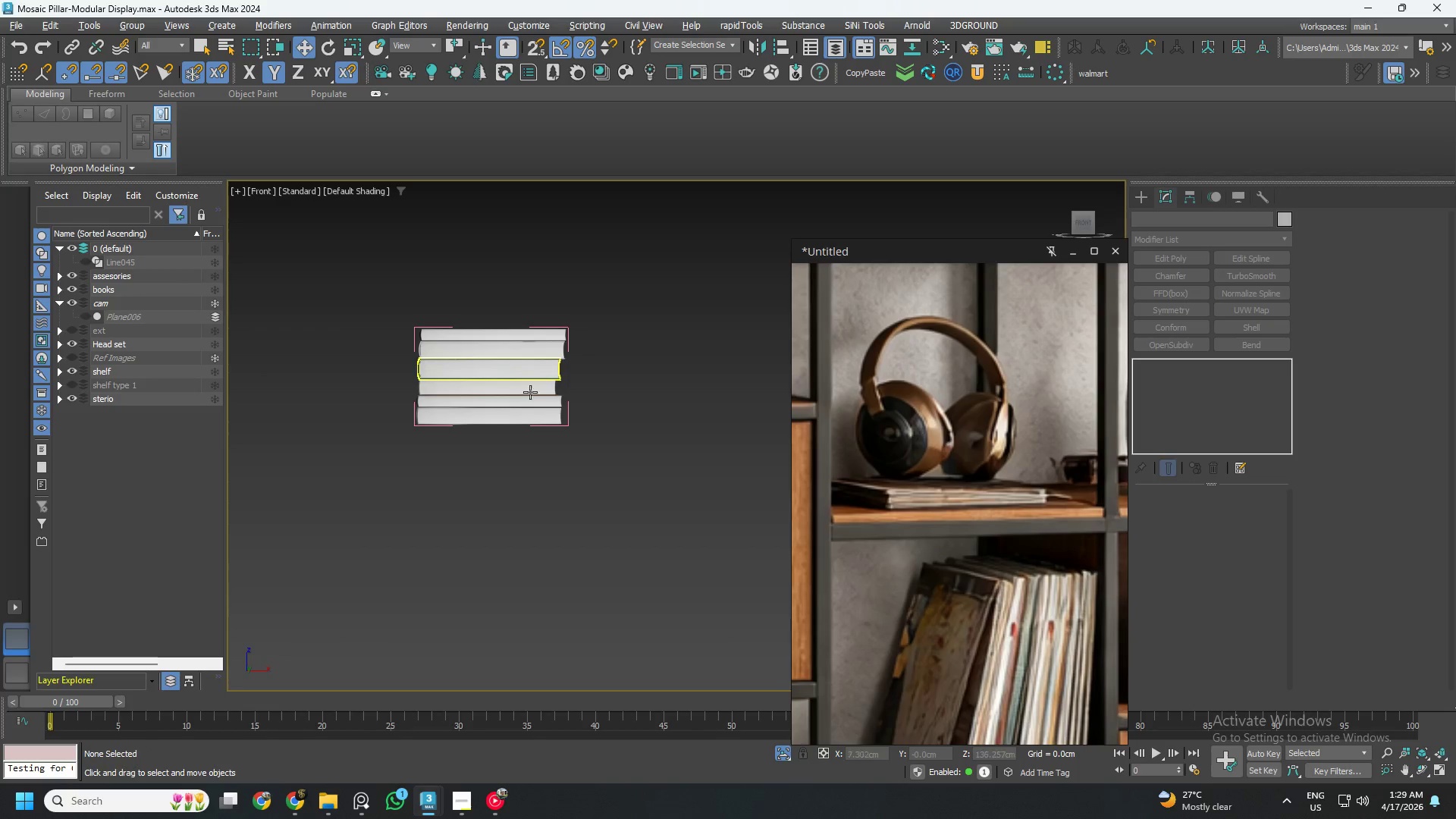 
scroll: coordinate [529, 400], scroll_direction: up, amount: 1.0
 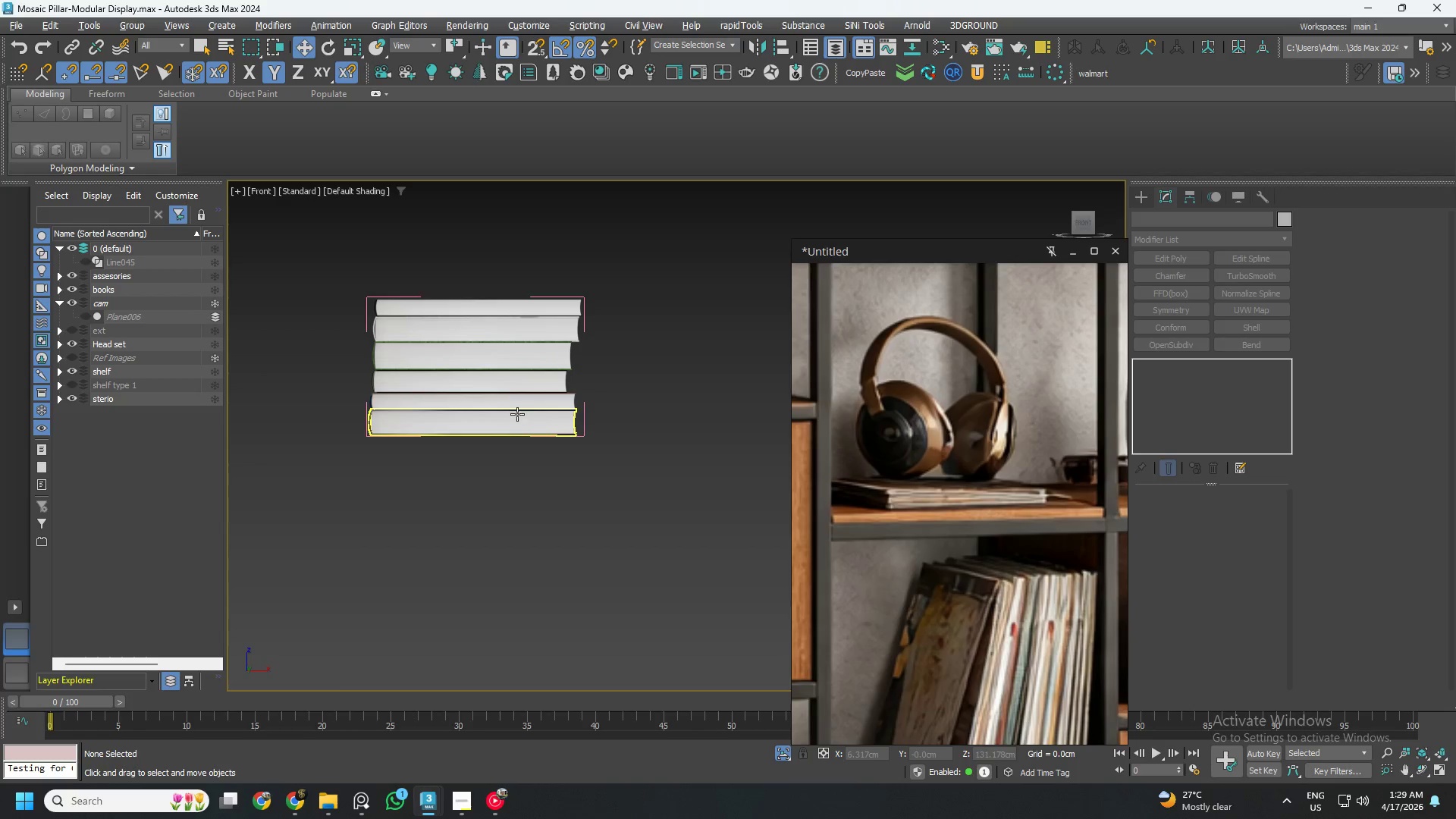 
left_click([465, 424])
 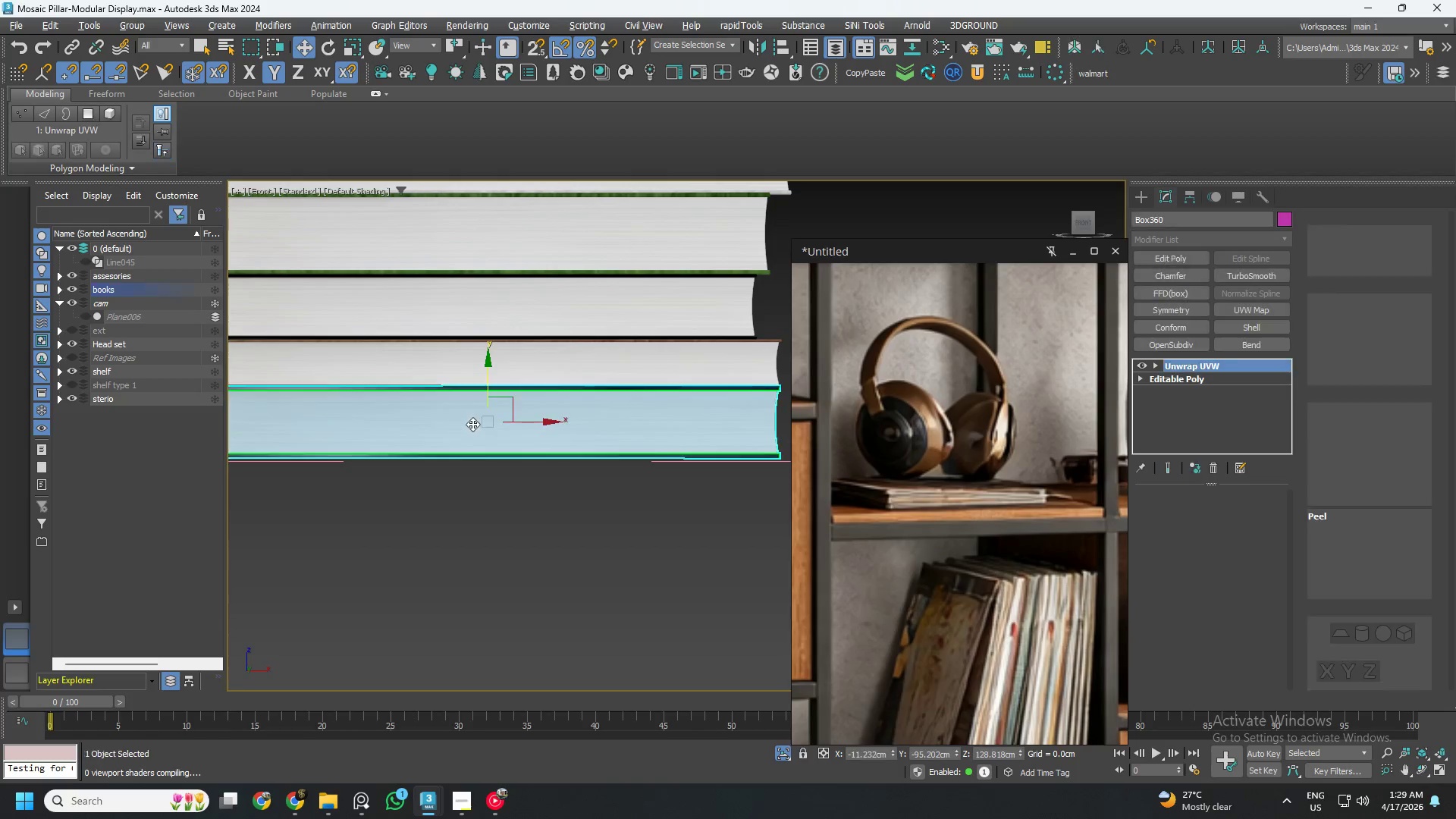 
scroll: coordinate [463, 424], scroll_direction: up, amount: 3.0
 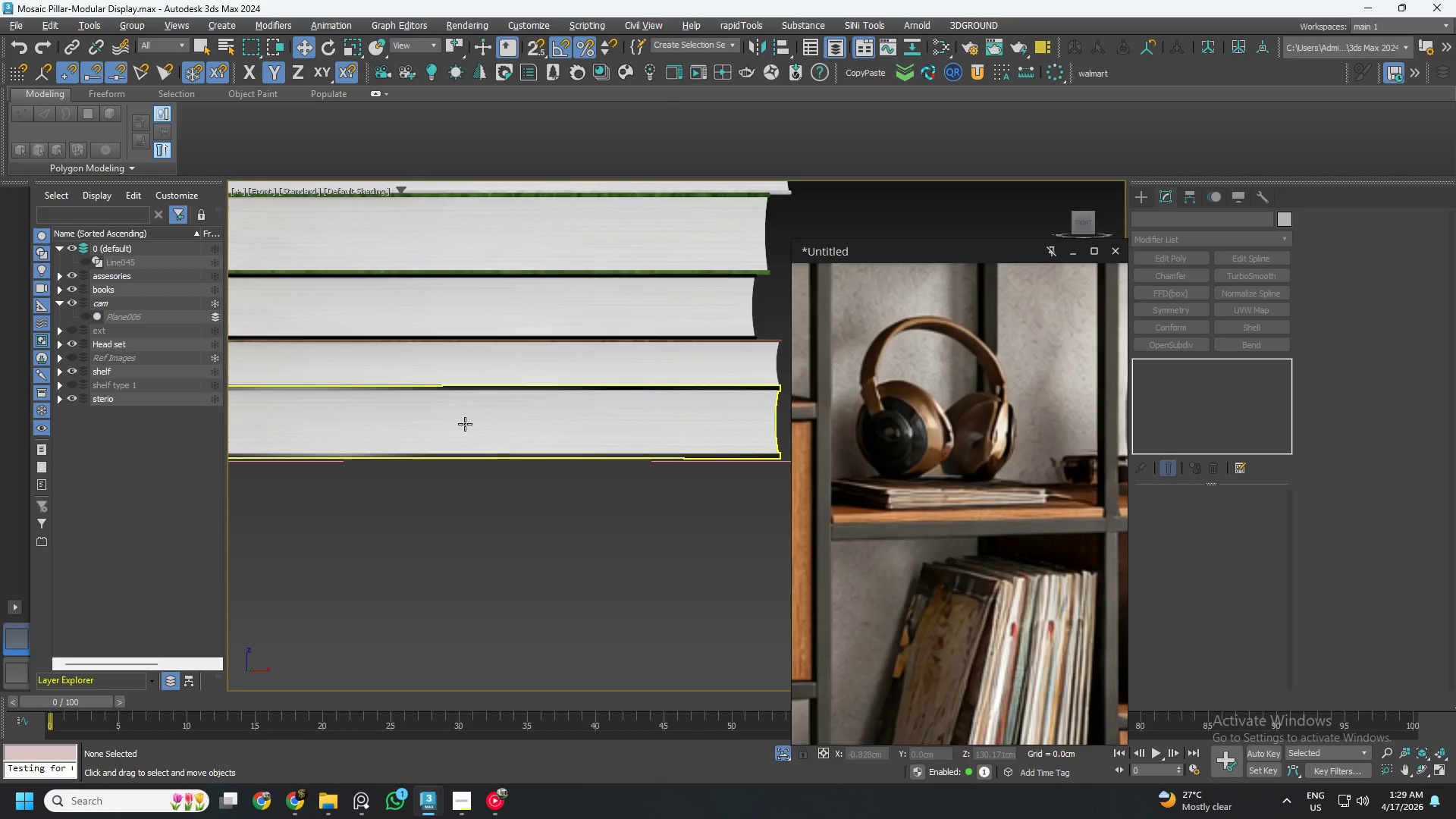 
scroll: coordinate [478, 424], scroll_direction: down, amount: 2.0
 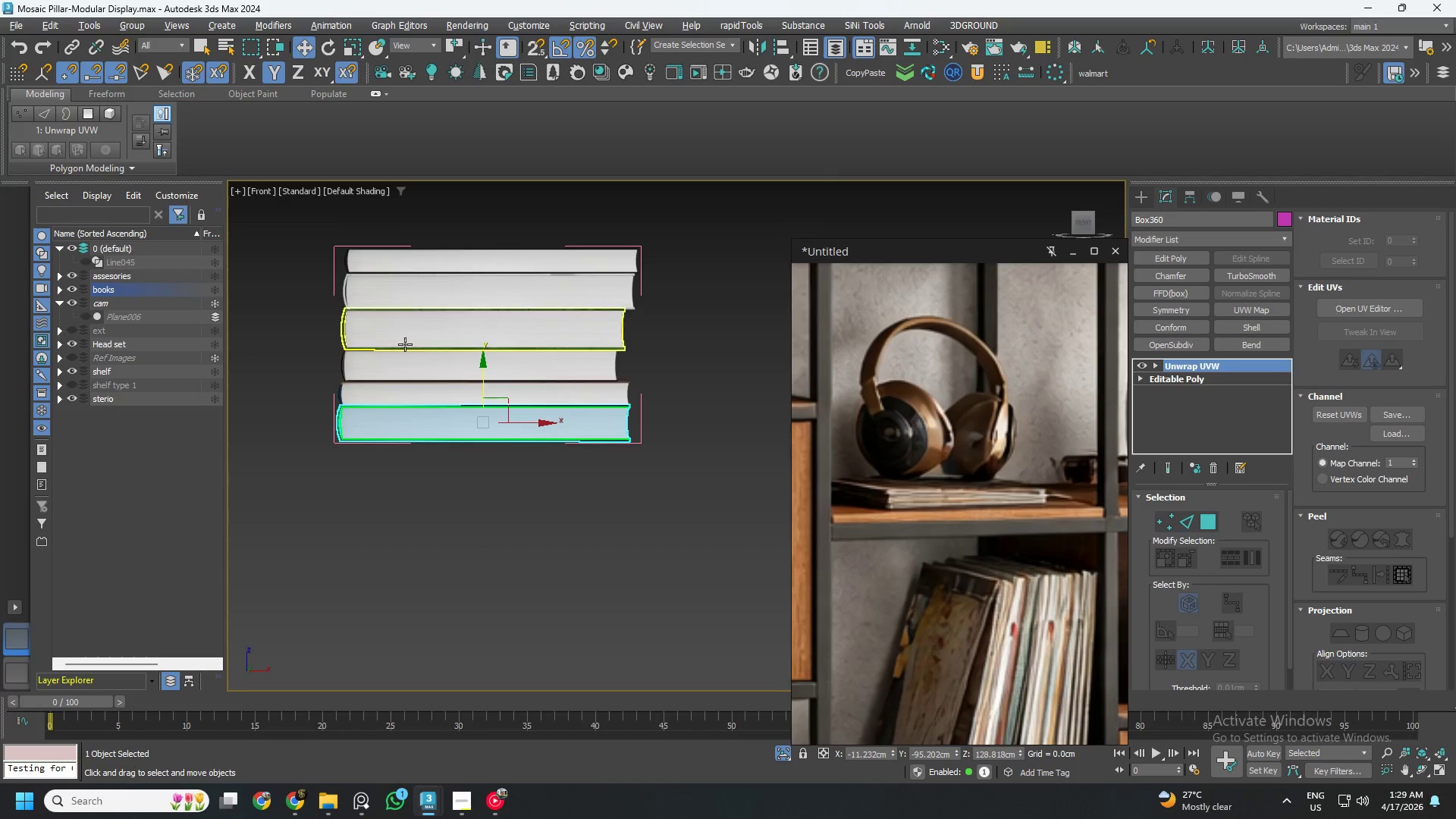 
left_click([398, 335])
 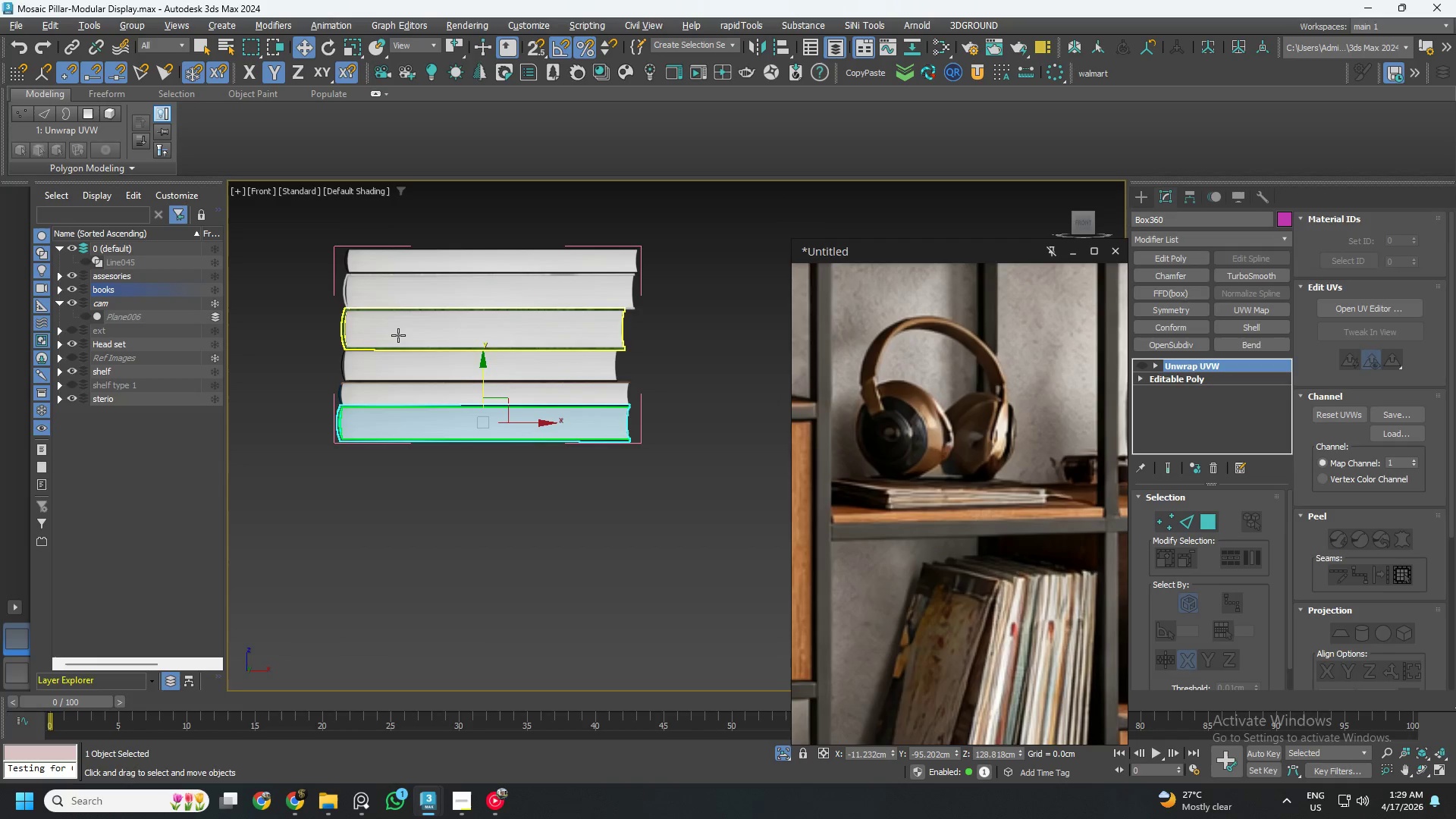 
hold_key(key=ControlLeft, duration=1.55)
left_click([400, 297])
 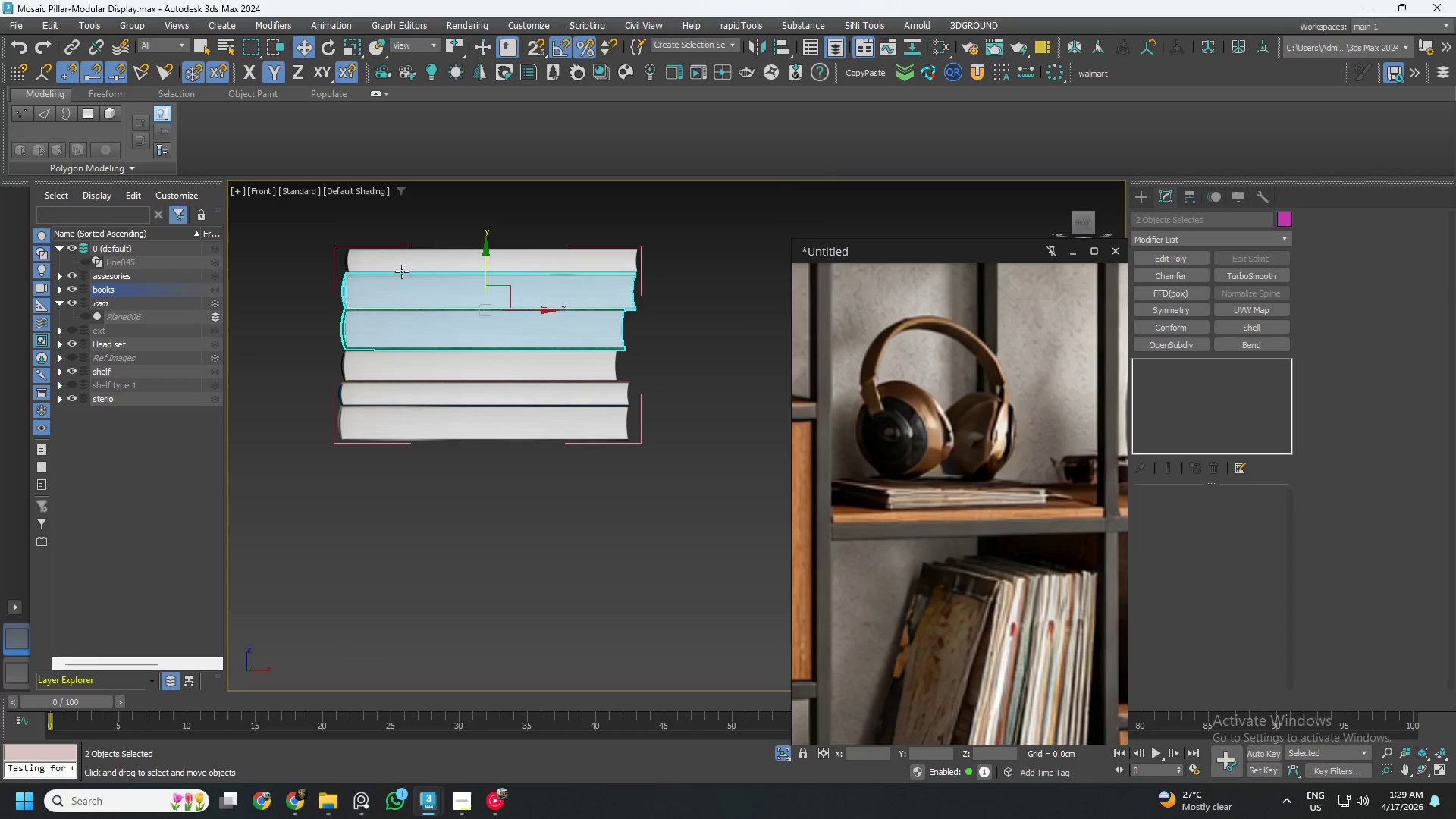 
left_click([403, 265])
 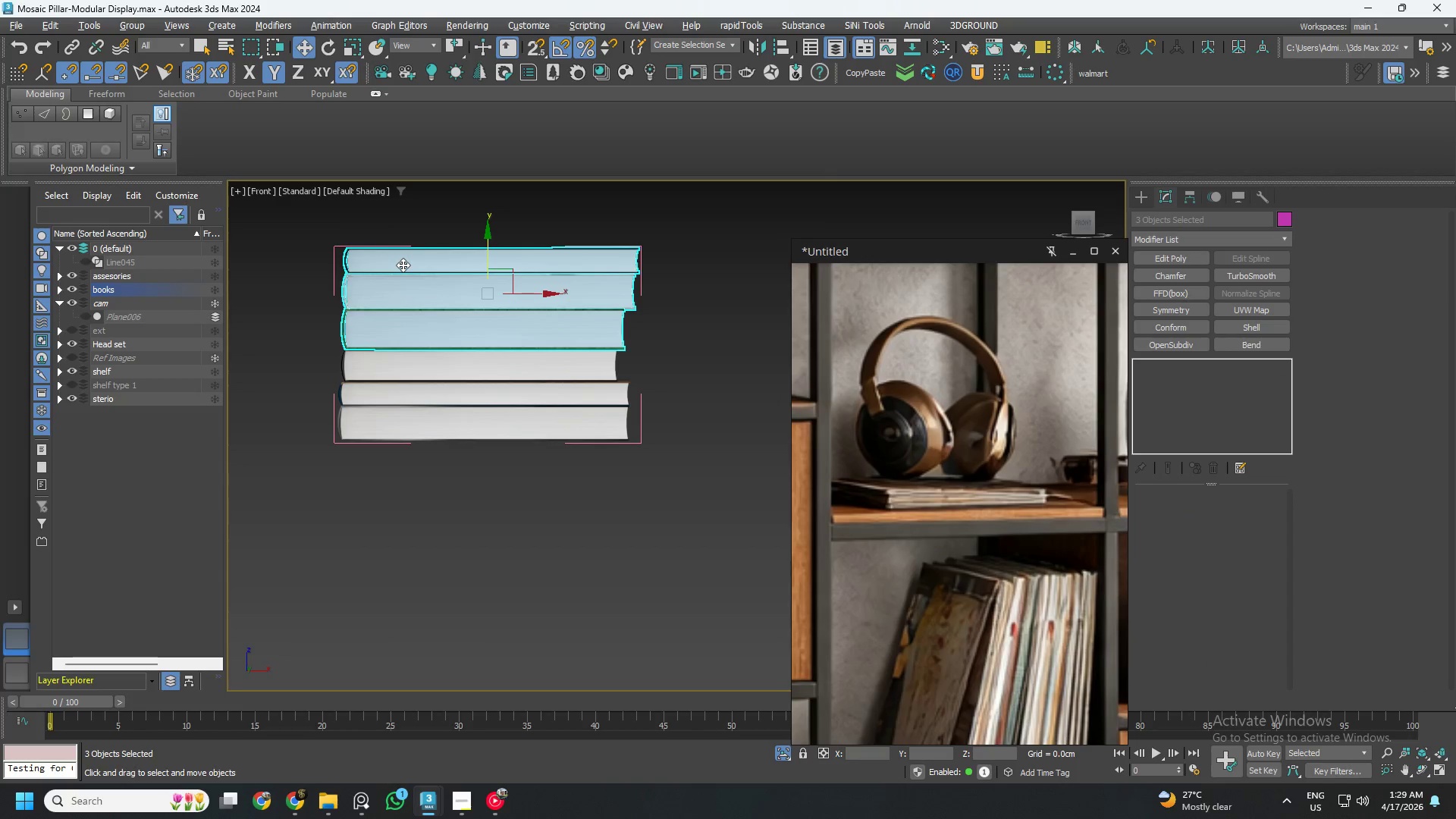 
key(Delete)
 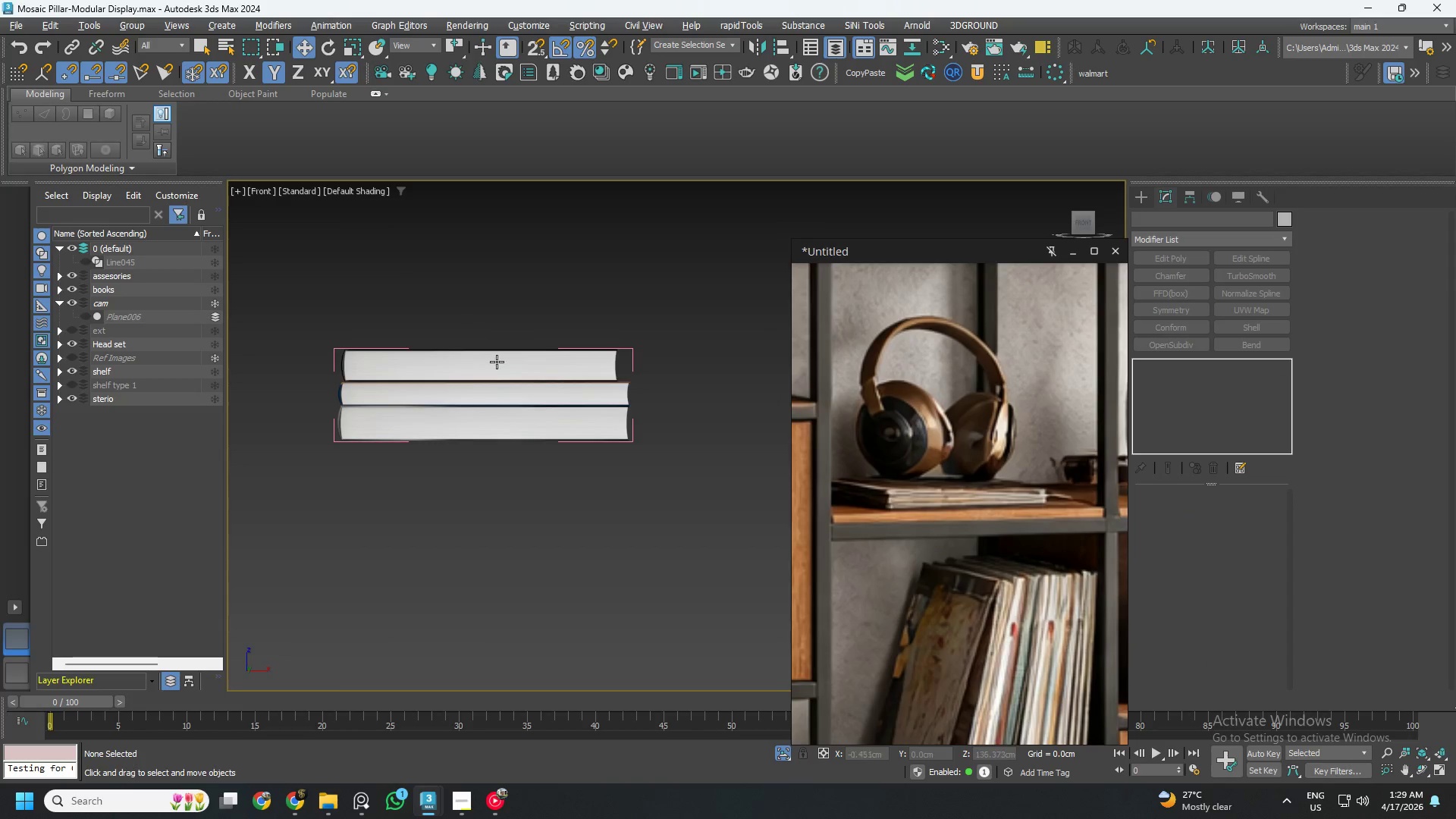 
left_click([516, 400])
 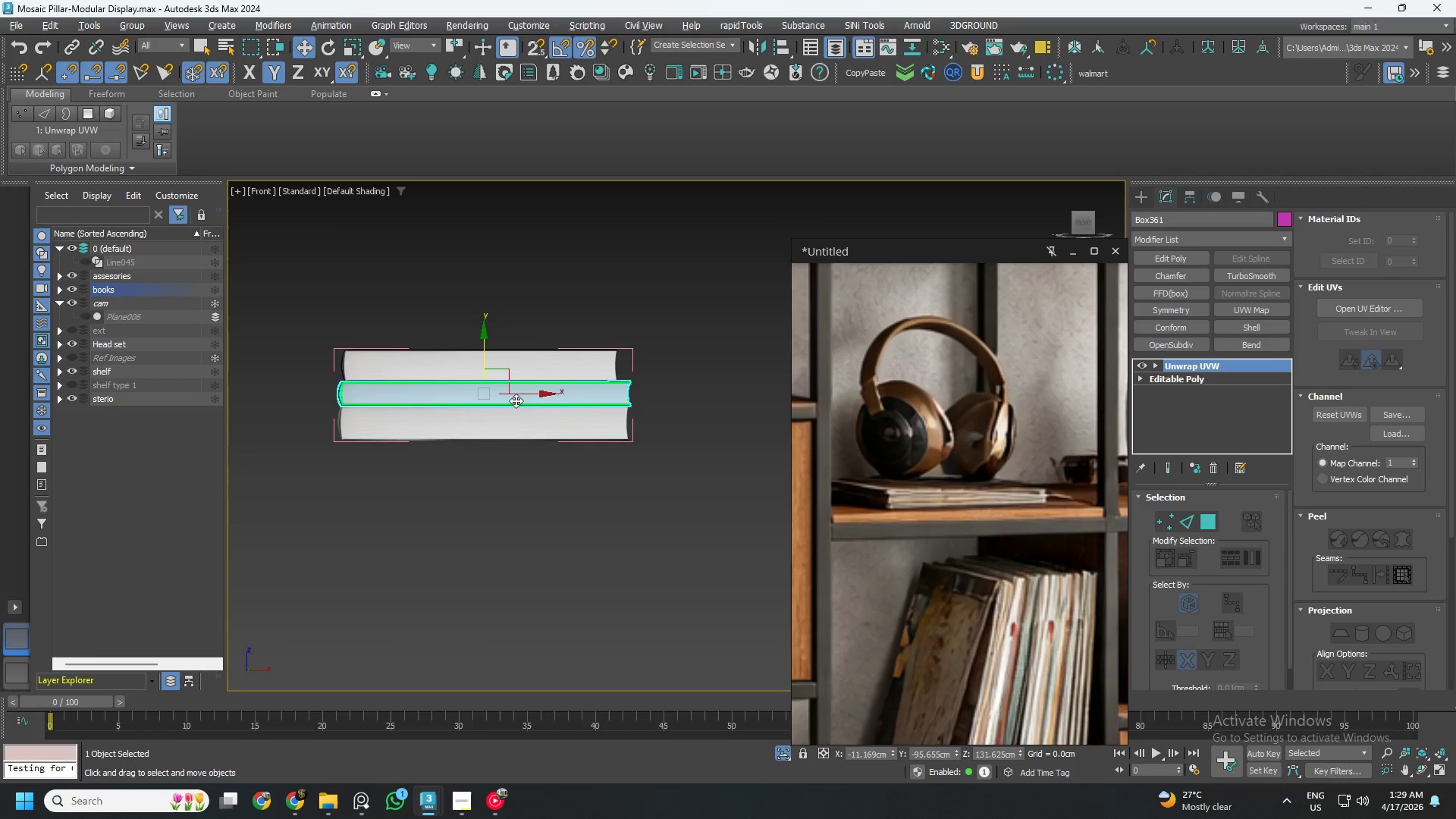 
key(Alt+X)
 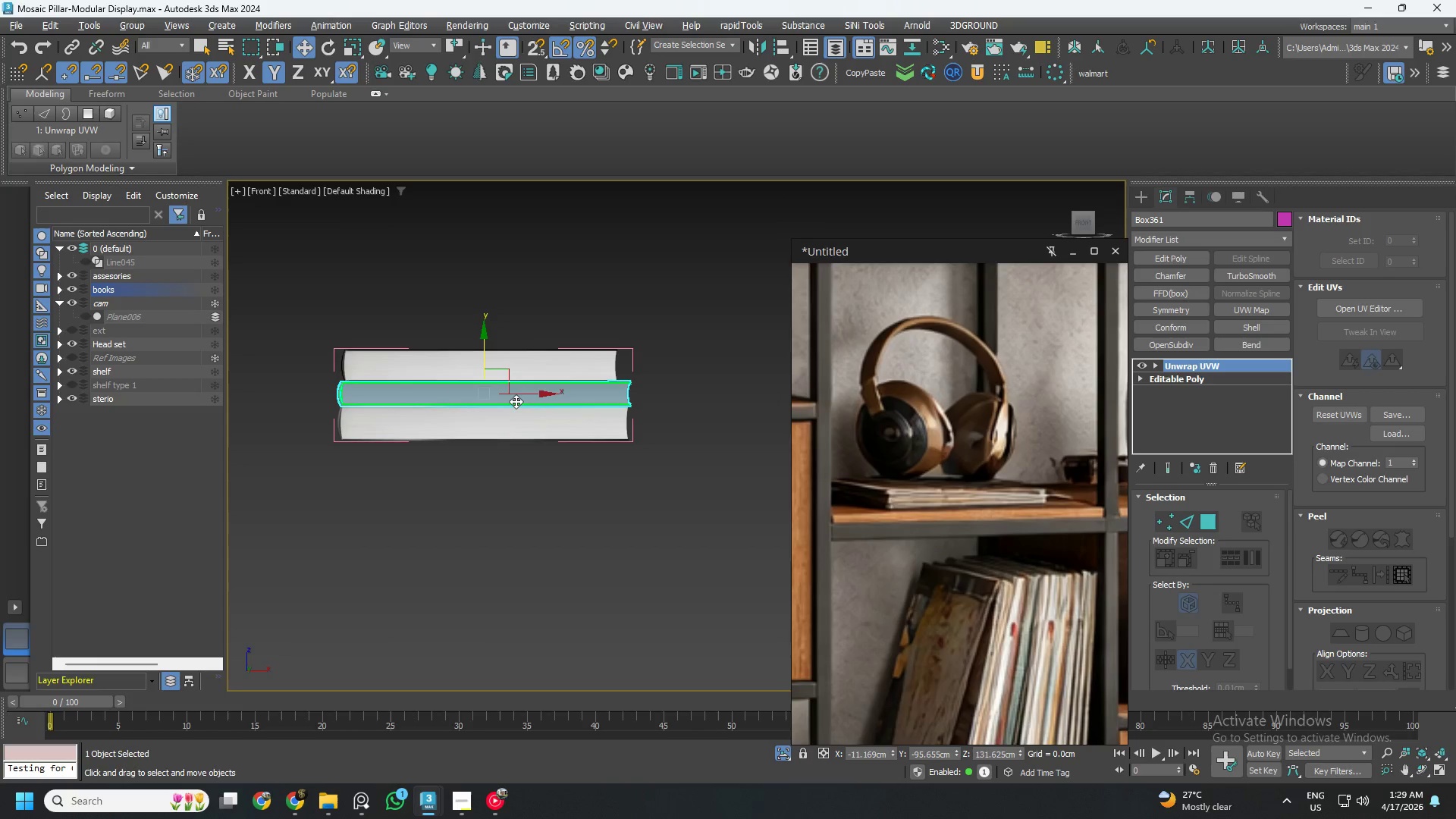 
key(Alt+AltLeft)
 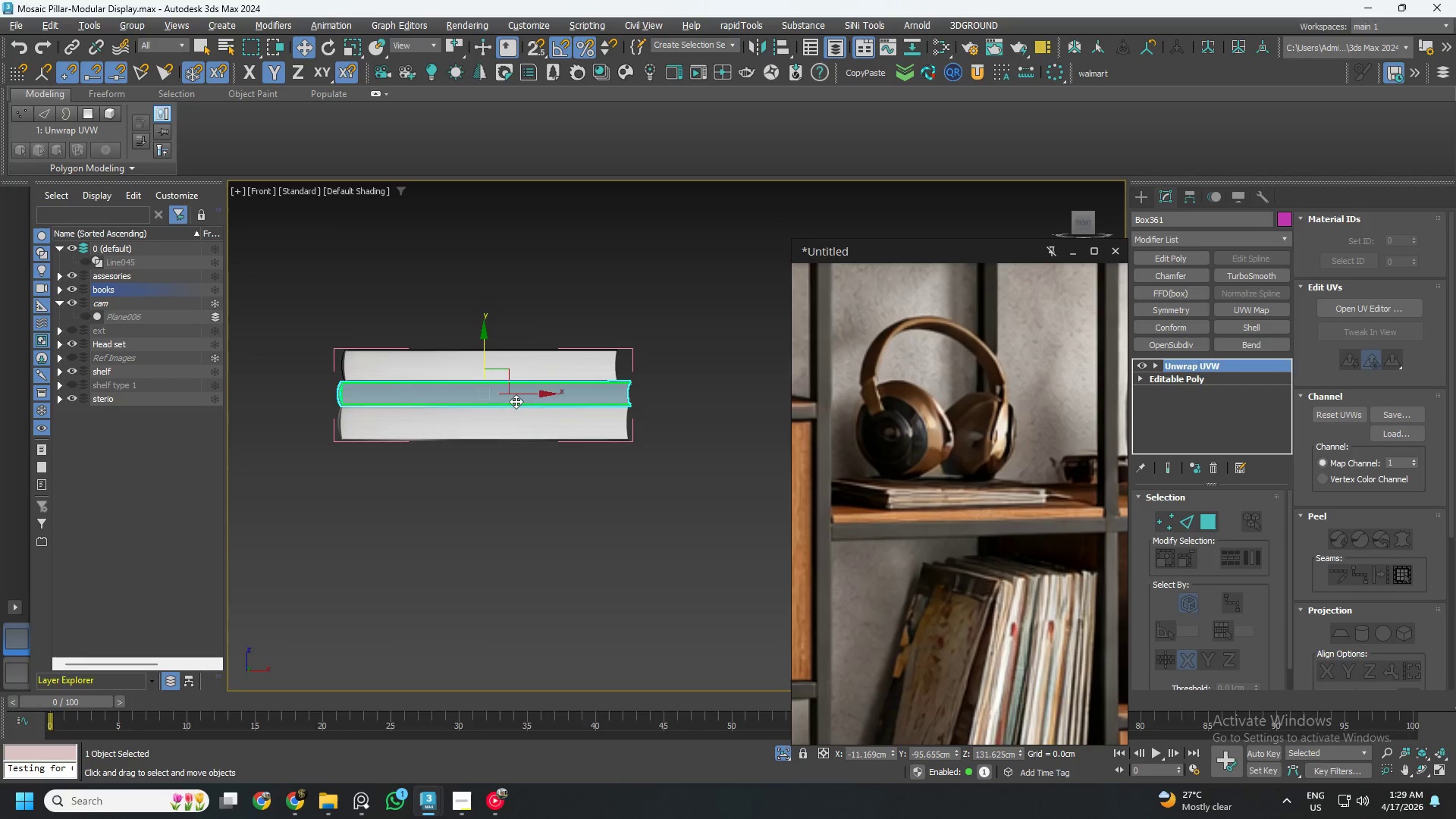 
key(Alt+X)
 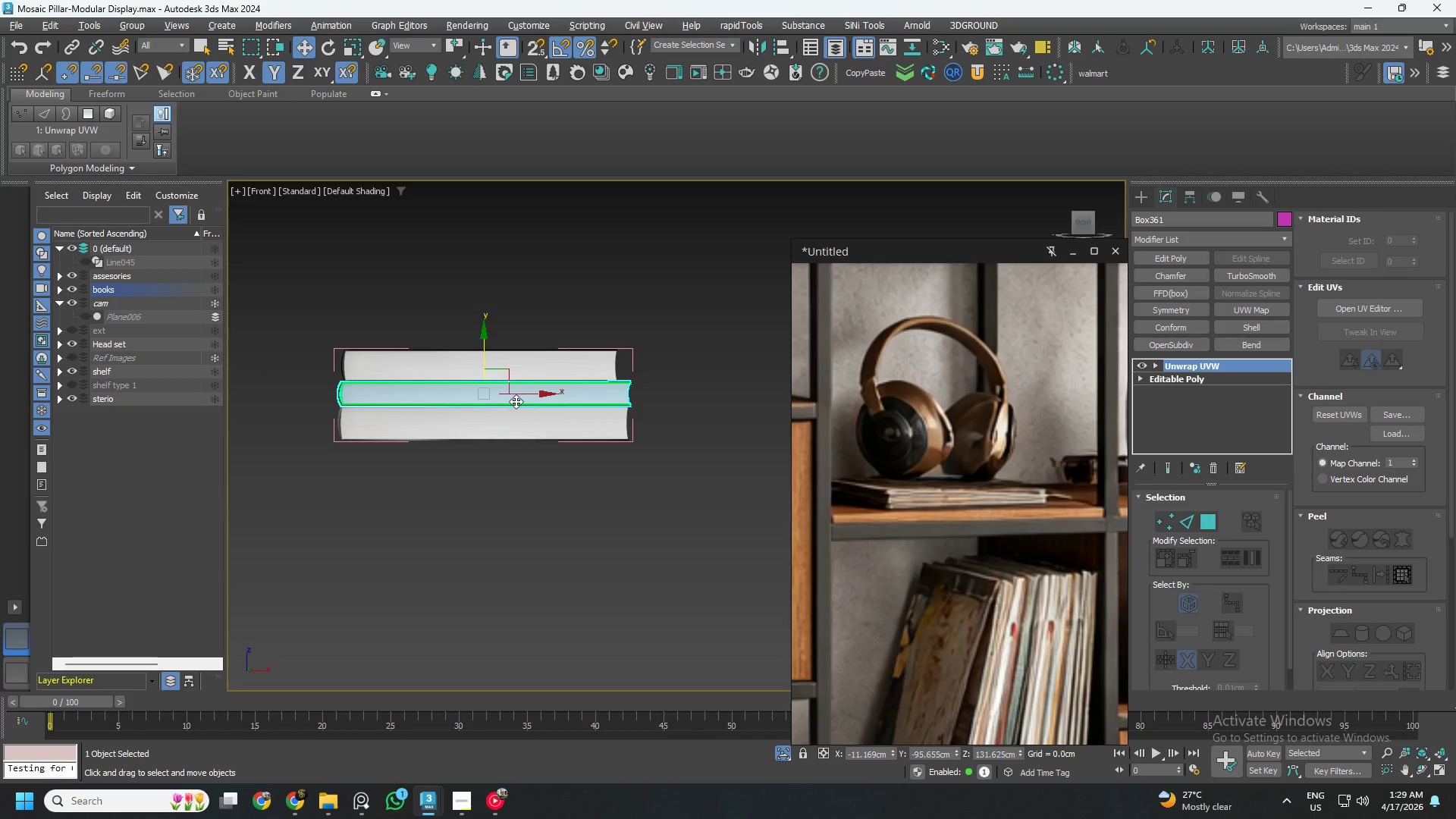 
key(Alt+C)
 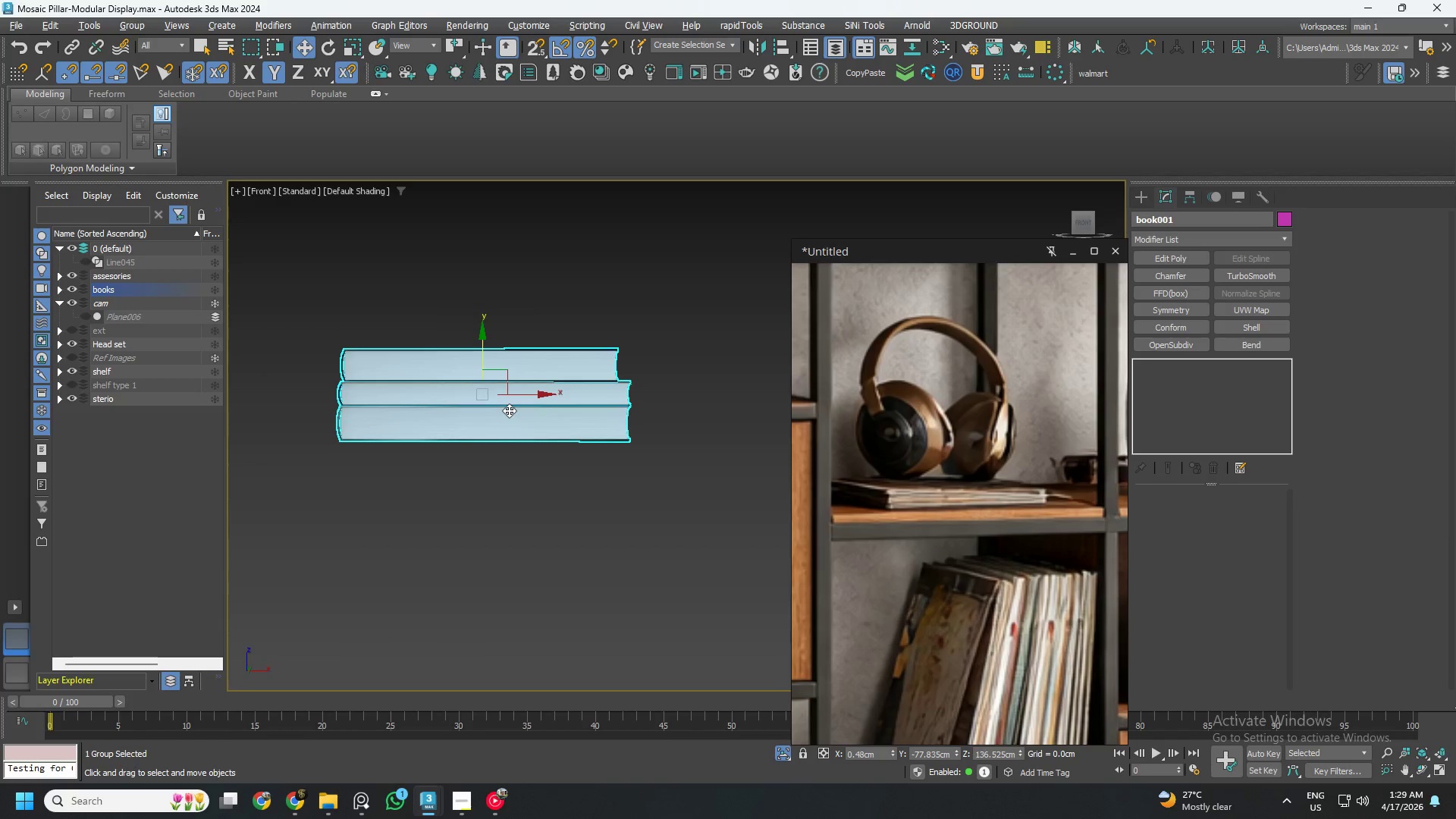 
key(Alt+X)
 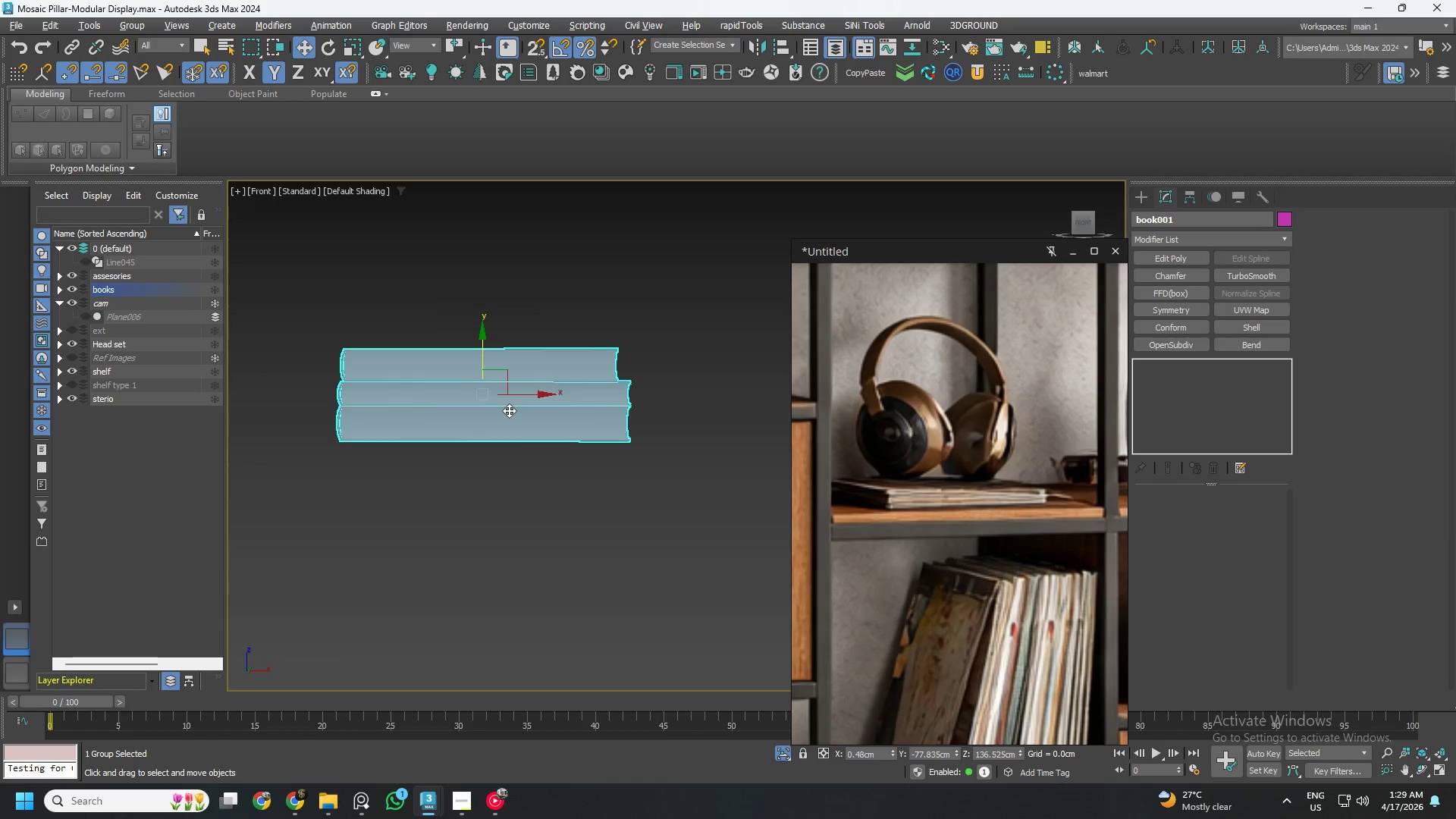 
key(Alt+X)
 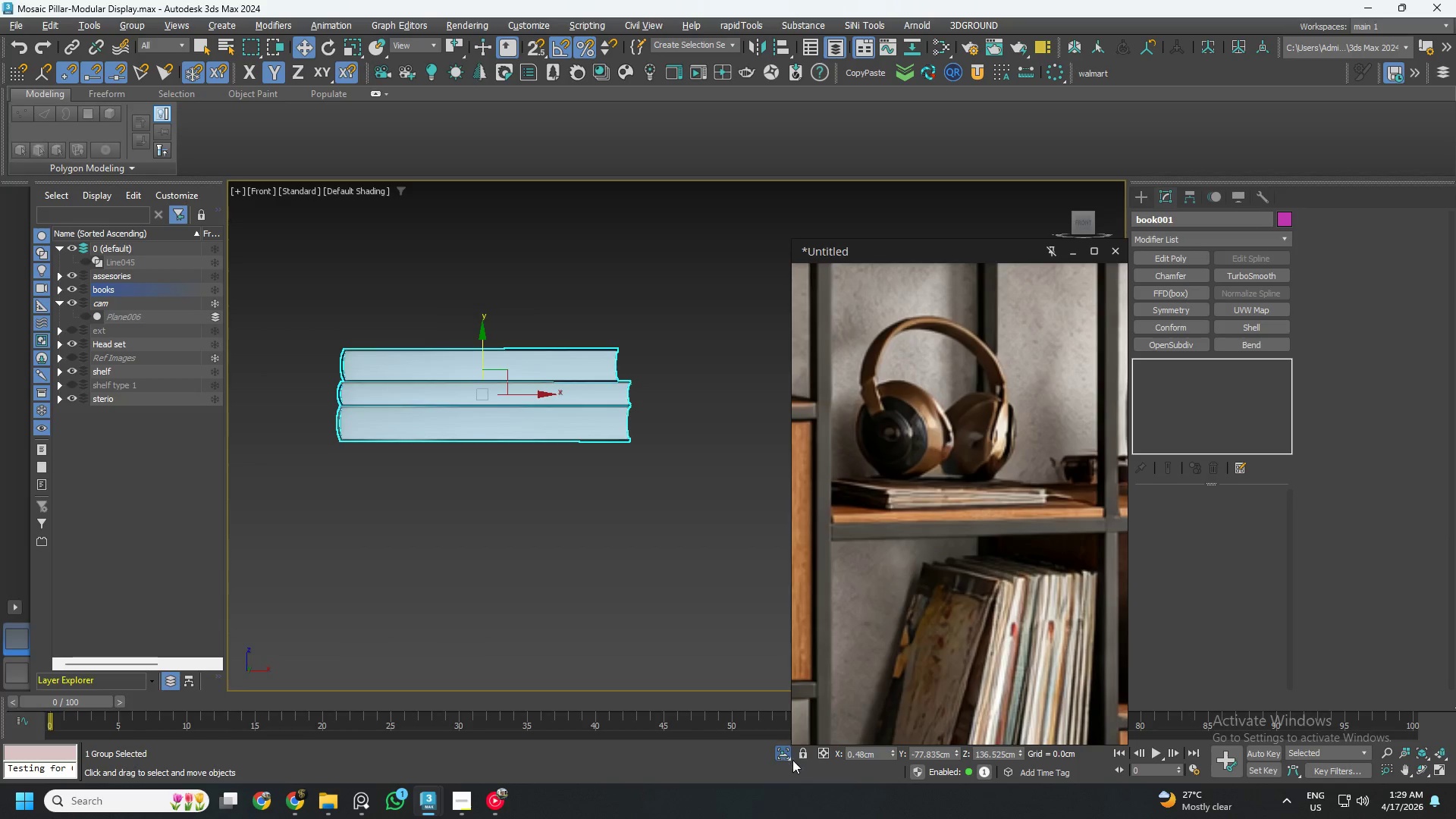 
left_click([780, 755])
 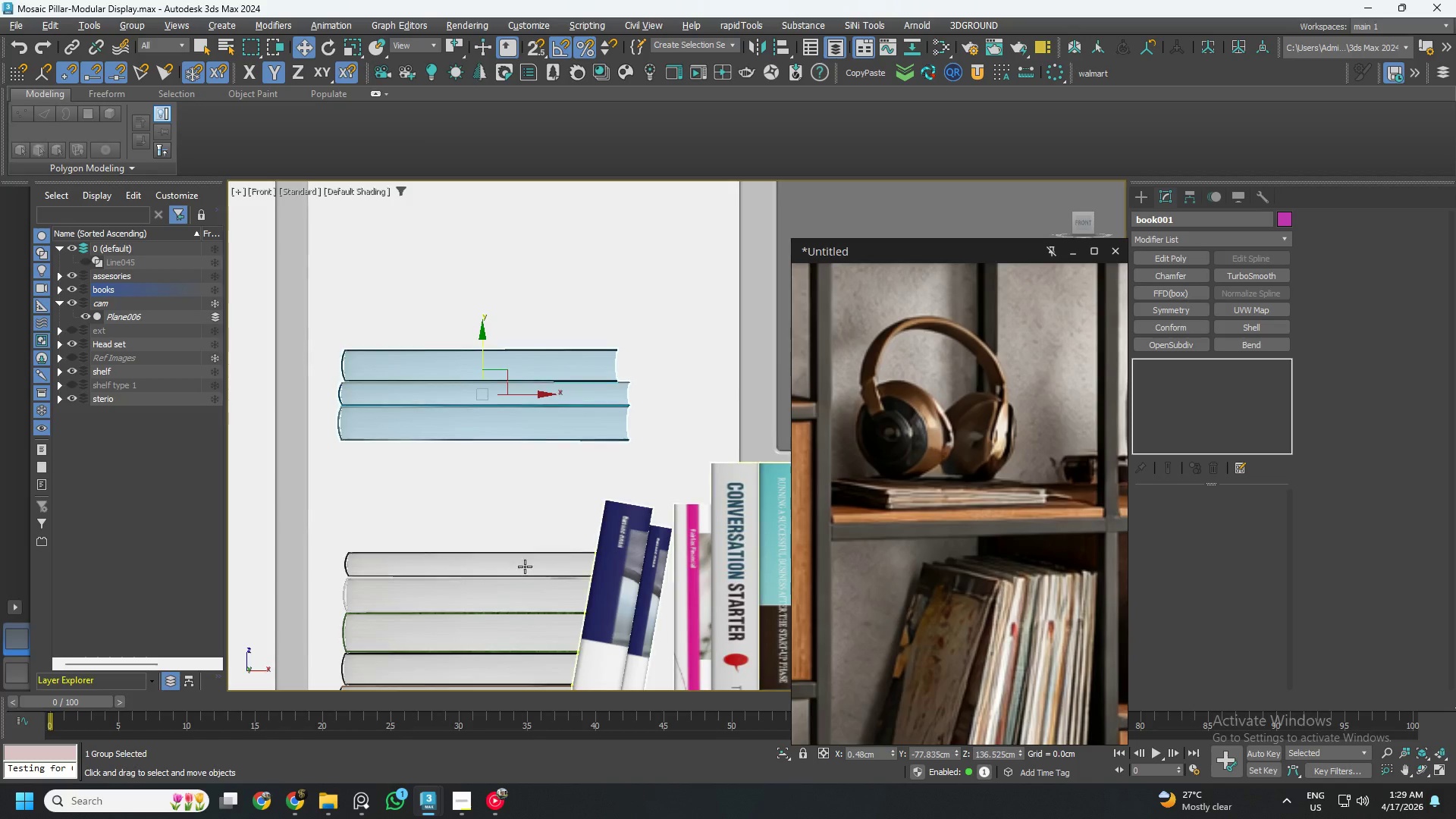 
scroll: coordinate [444, 451], scroll_direction: down, amount: 4.0
 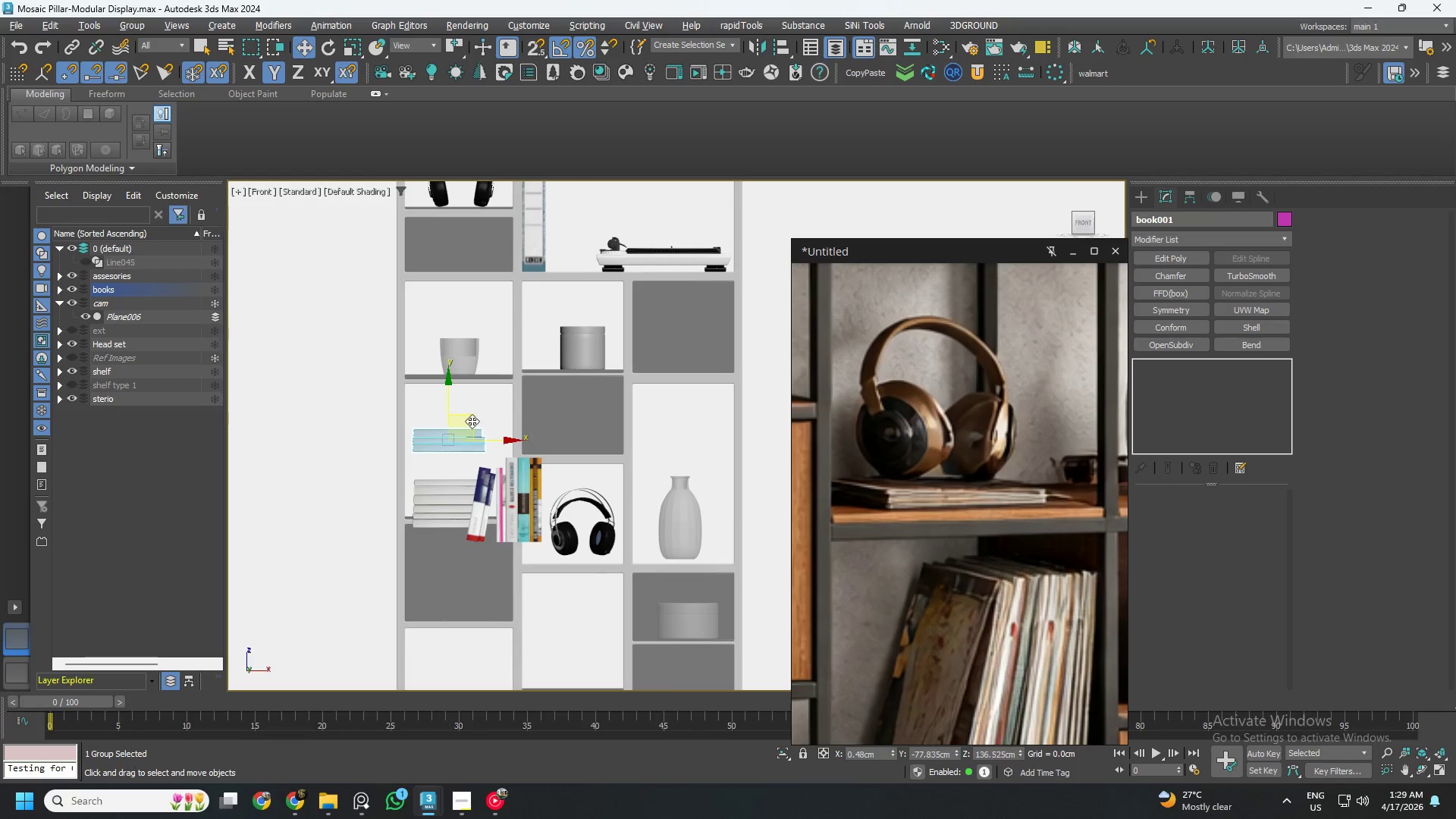 
left_click_drag(start_coordinate=[472, 419], to_coordinate=[607, 529])
 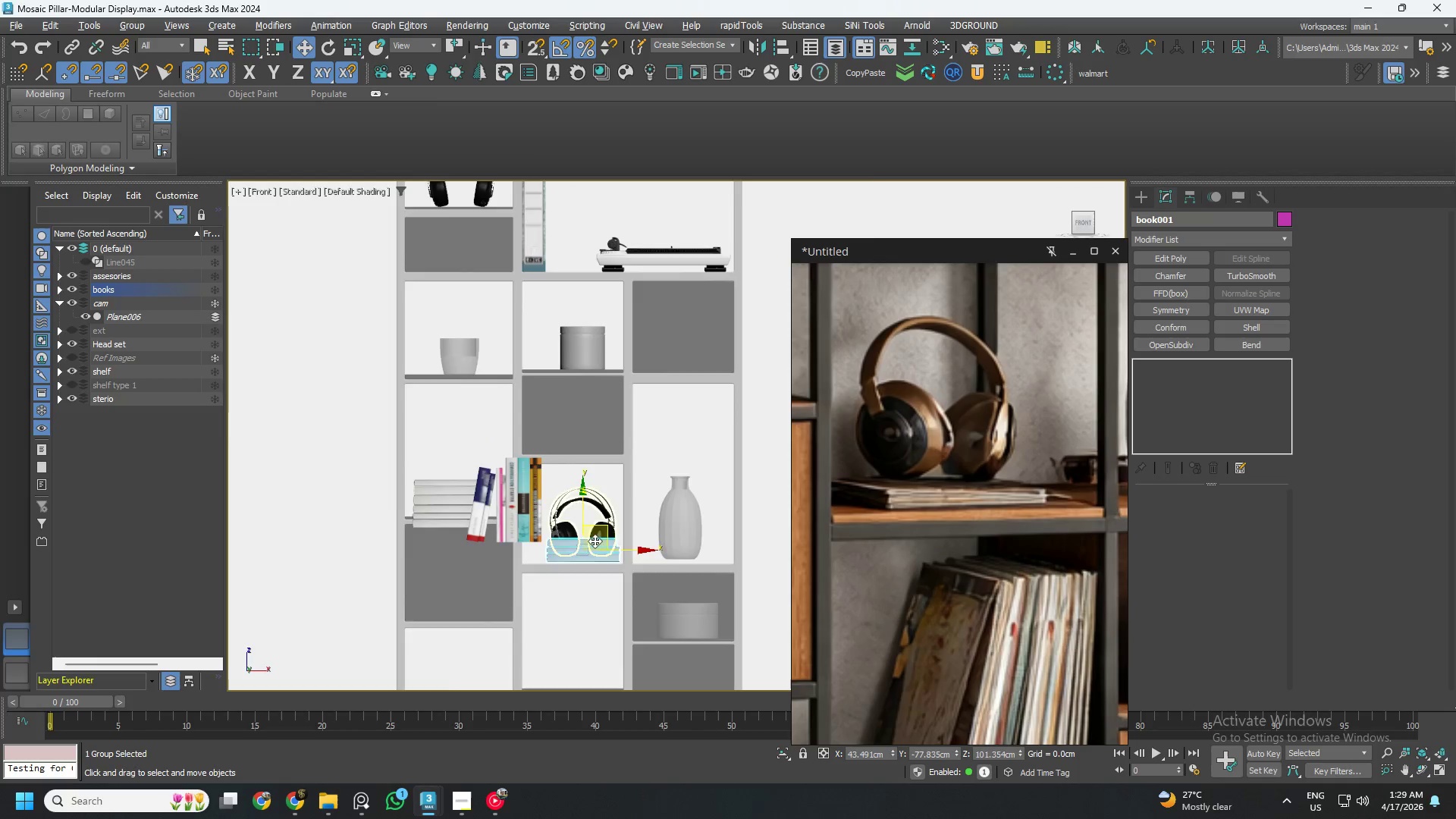 
scroll: coordinate [594, 544], scroll_direction: up, amount: 4.0
 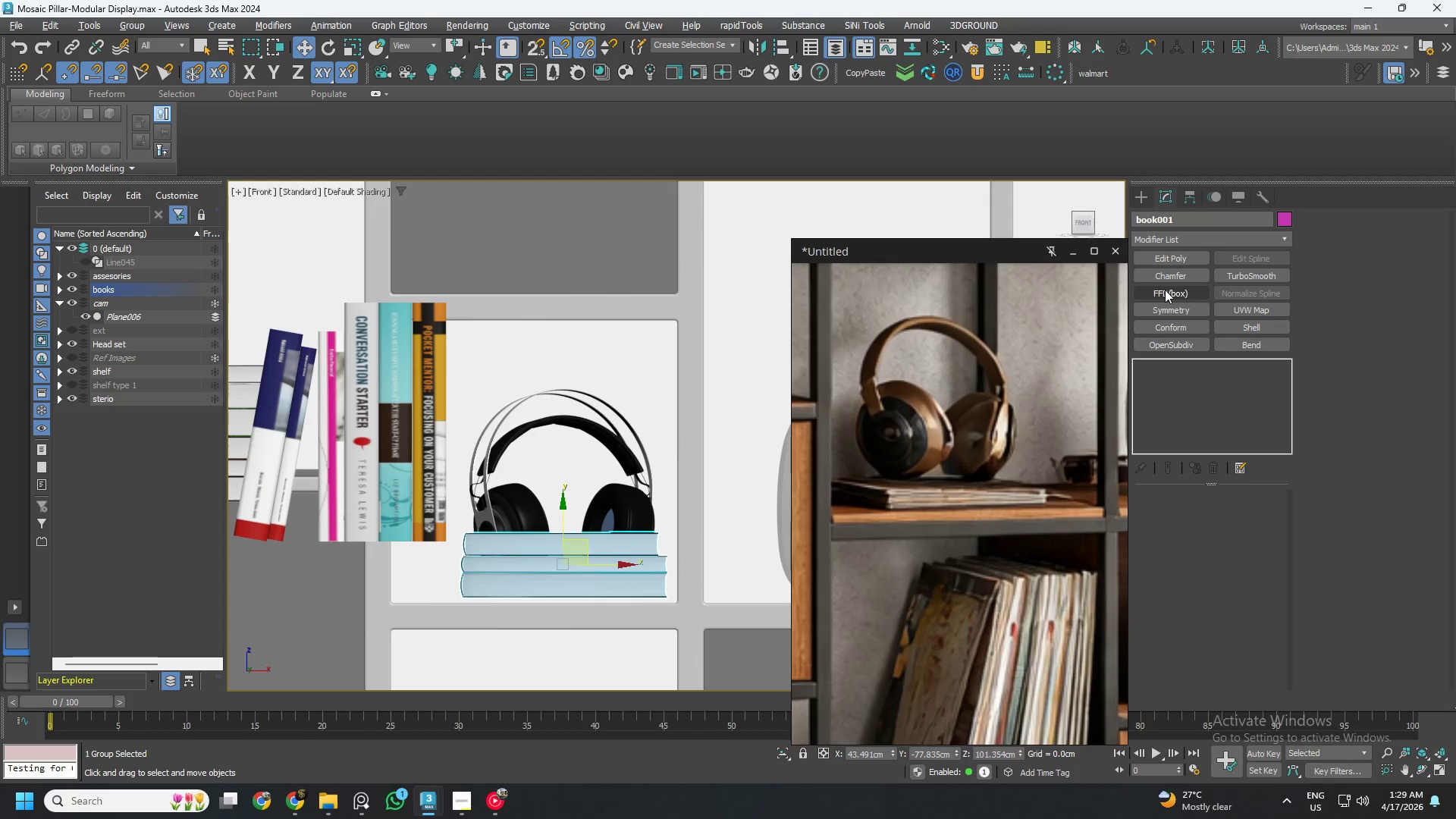 
left_click([1165, 290])
 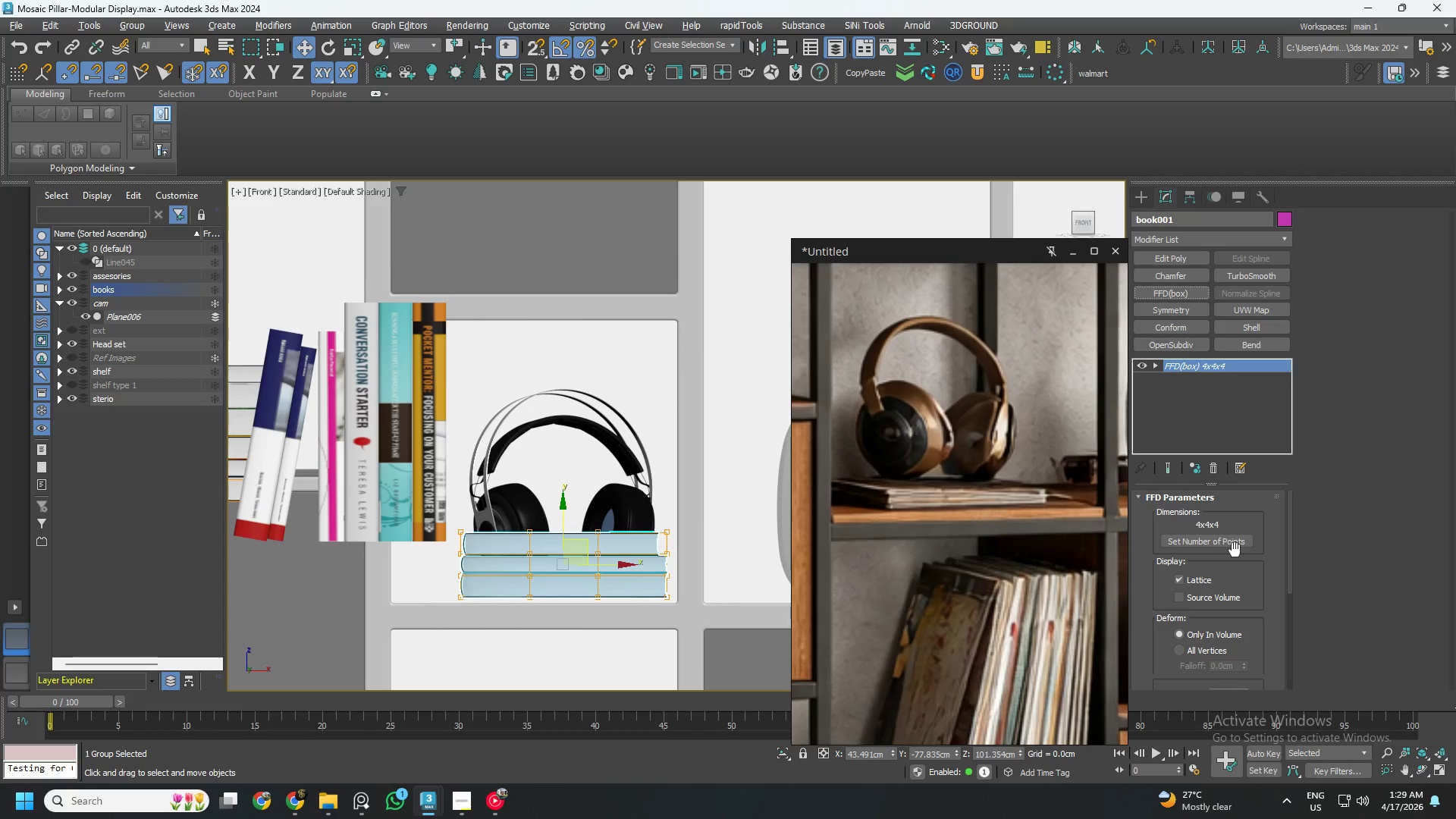 
double_click([1235, 539])
 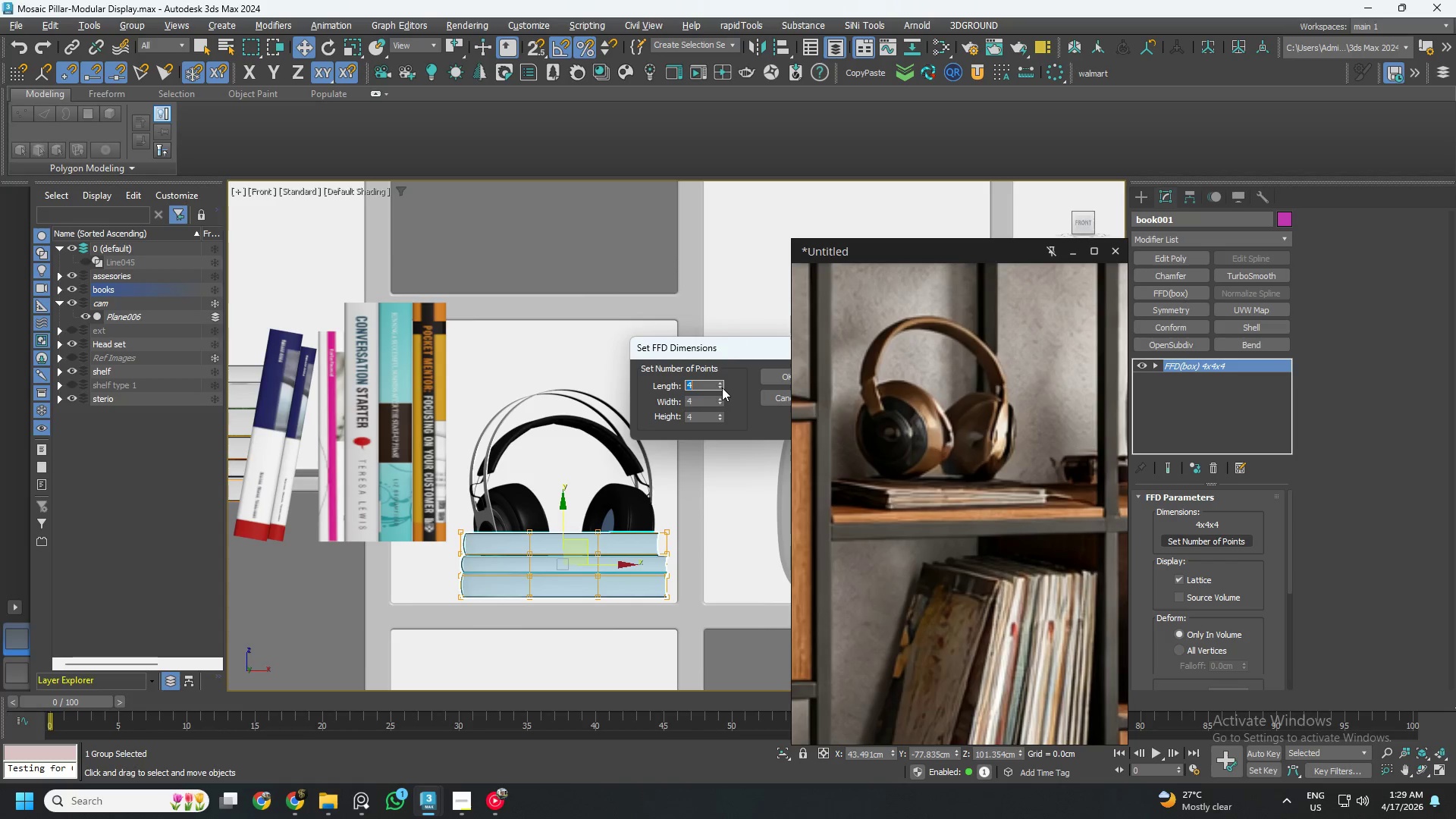 
double_click([721, 402])
 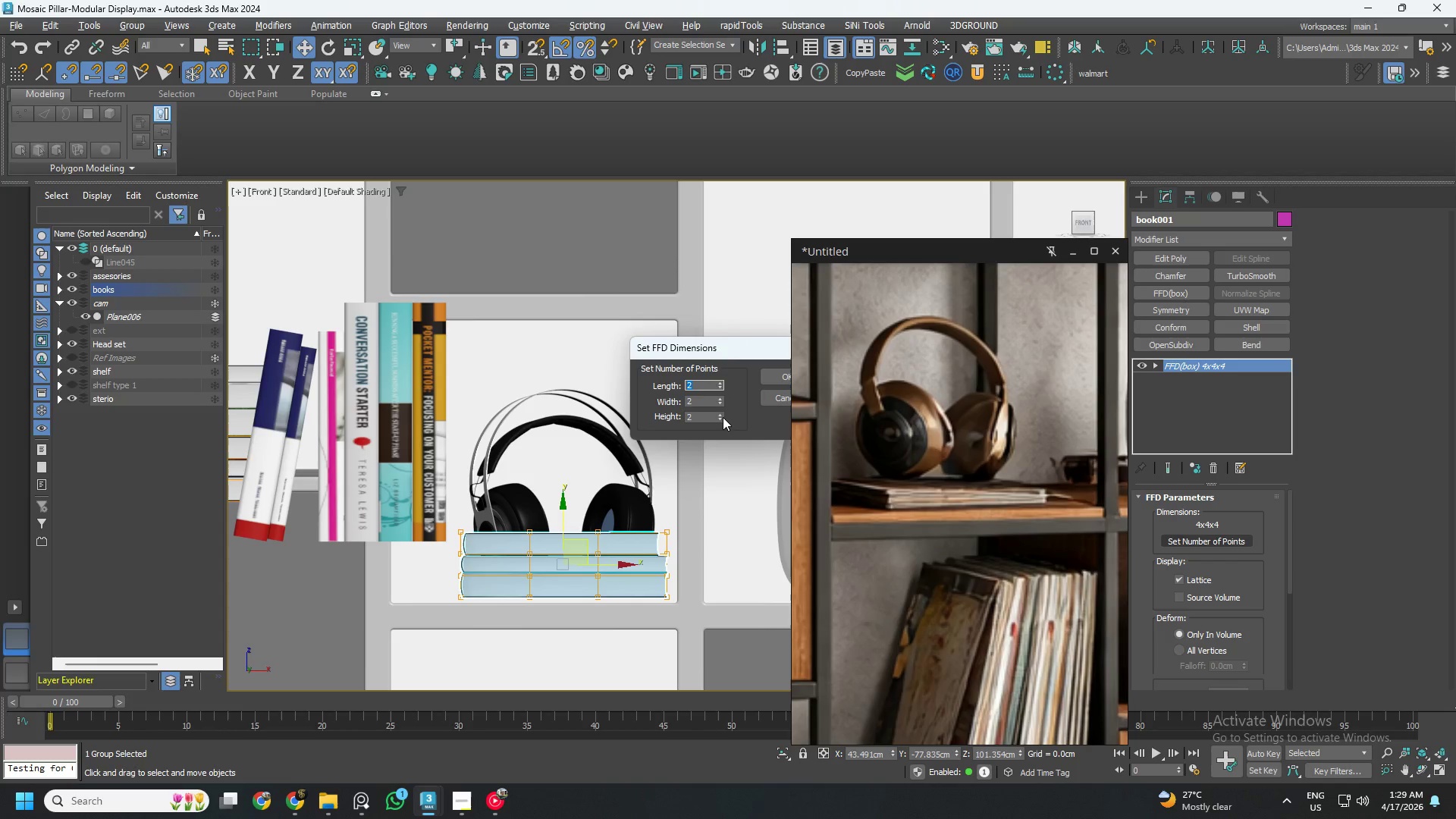 
right_click([723, 417])
 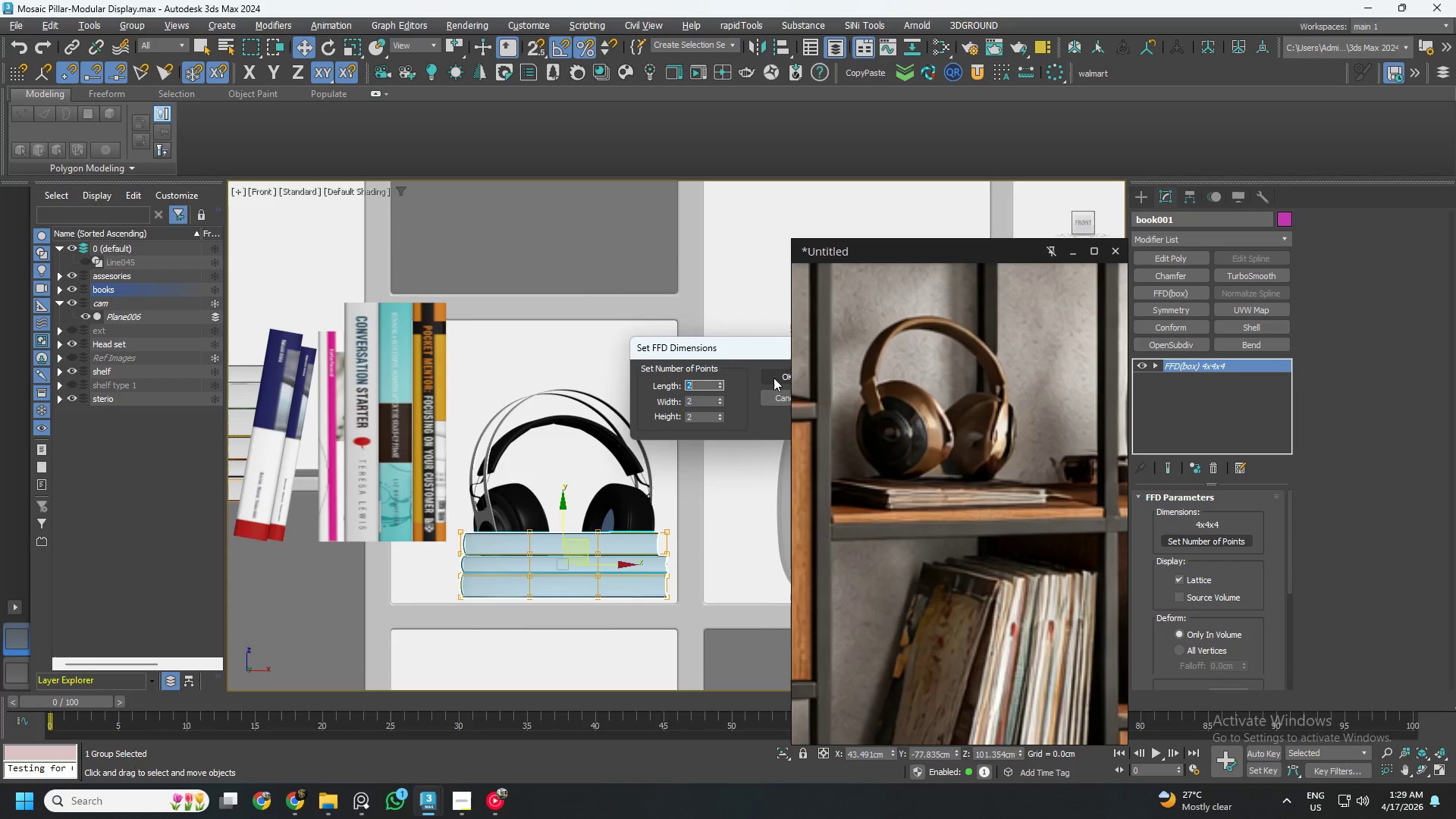 
left_click([774, 378])
 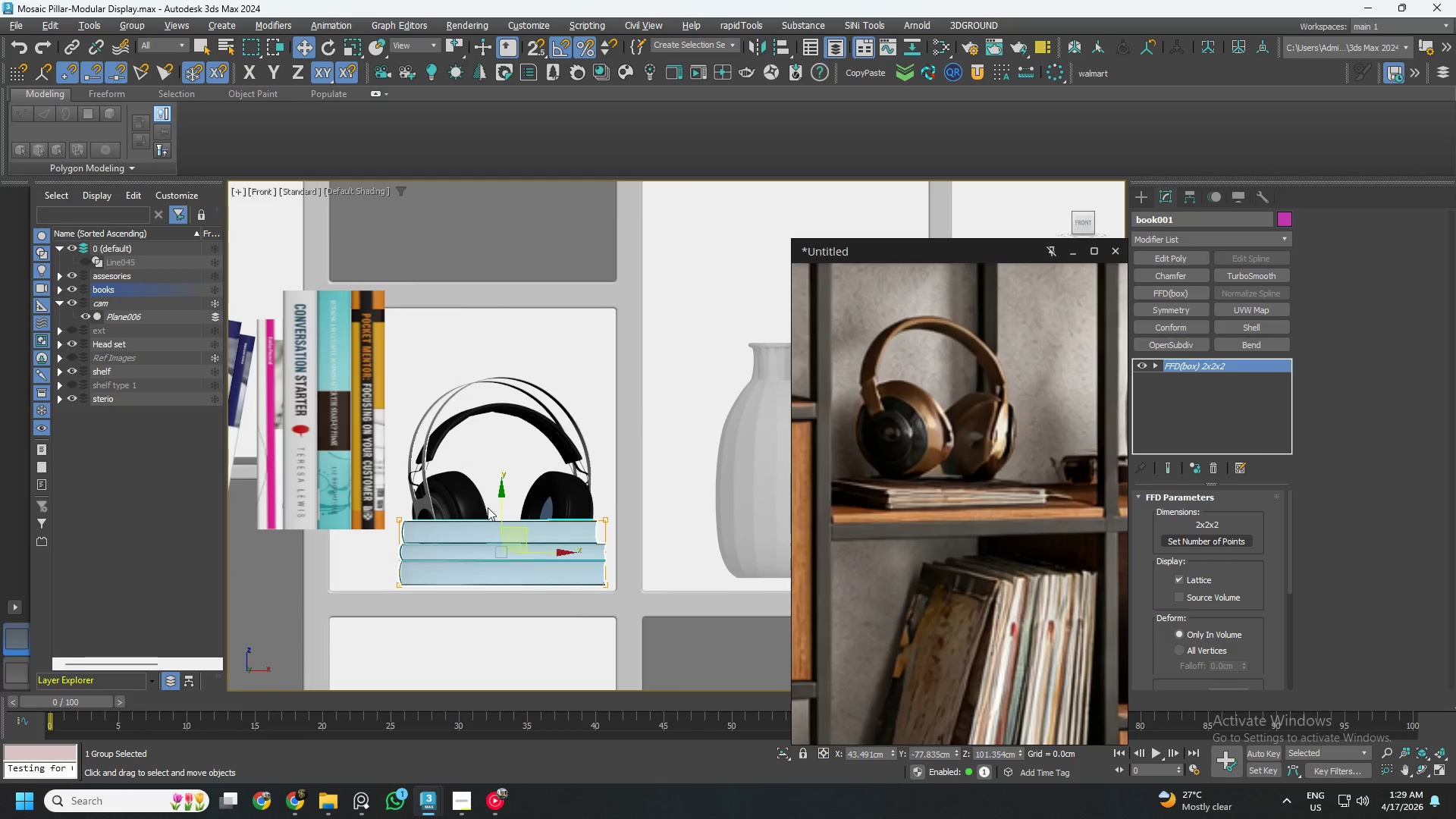 
key(1)
 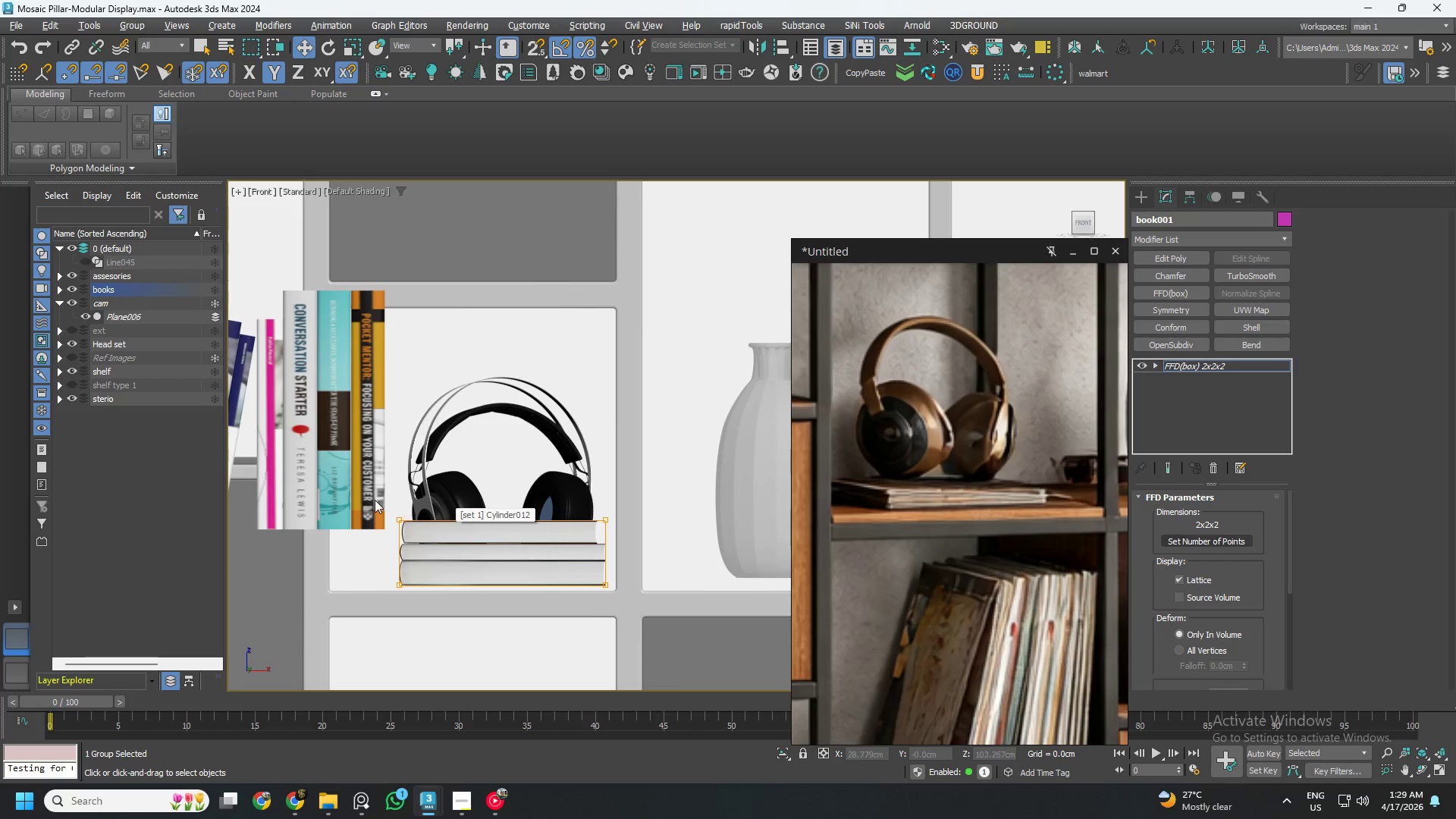 
left_click_drag(start_coordinate=[362, 480], to_coordinate=[707, 547])
 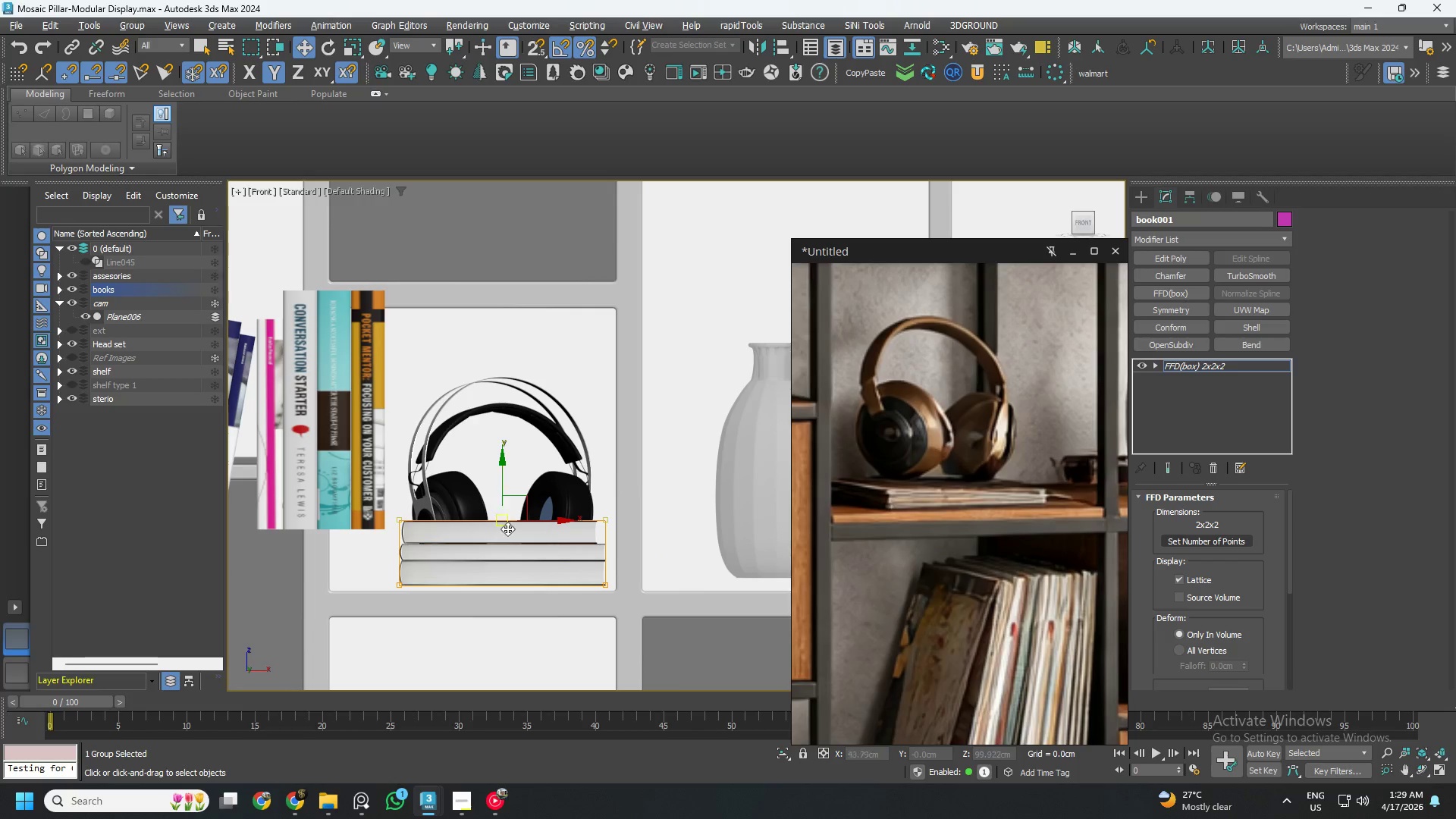 
scroll: coordinate [506, 526], scroll_direction: up, amount: 3.0
 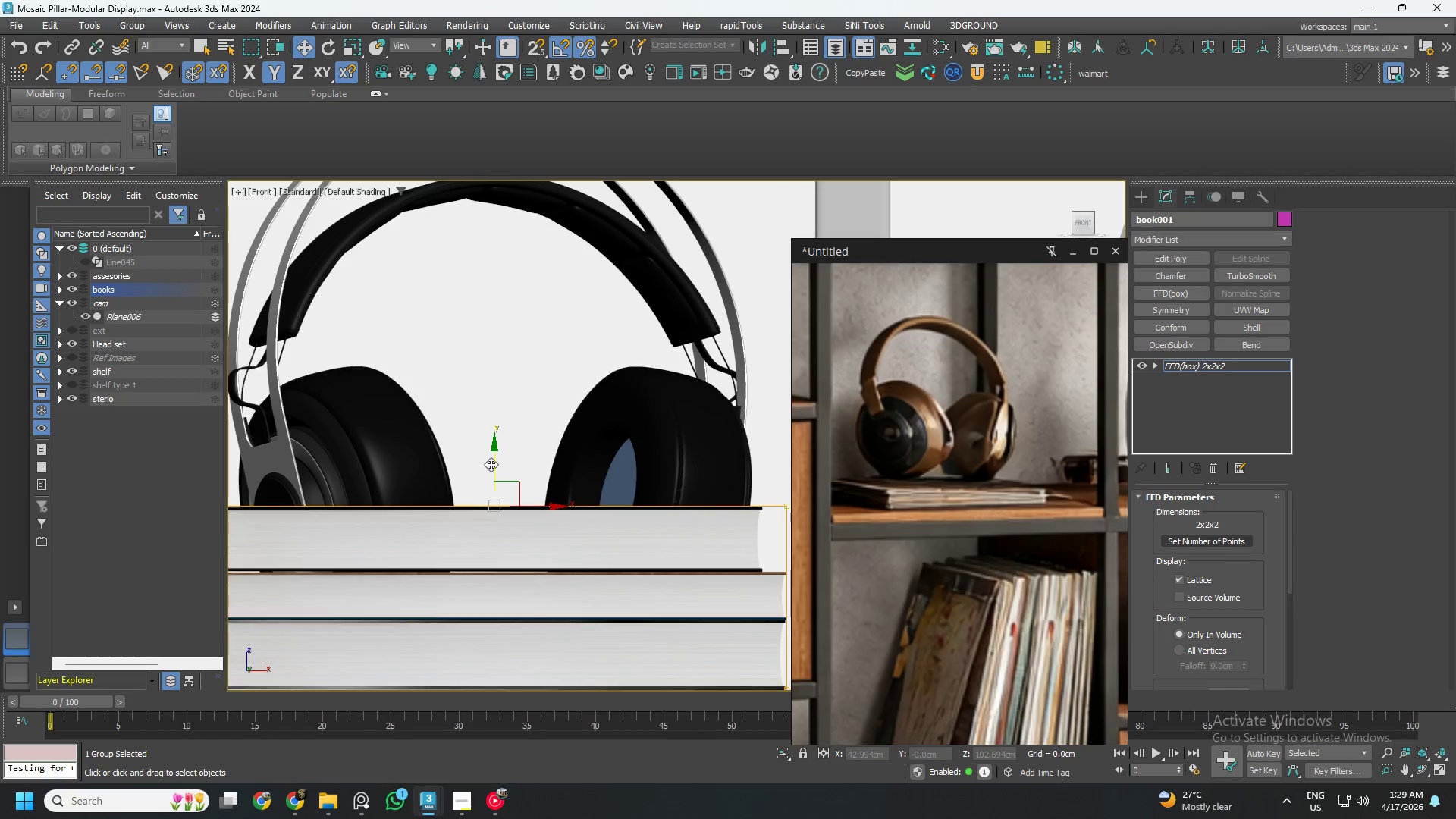 
left_click_drag(start_coordinate=[491, 463], to_coordinate=[507, 594])
 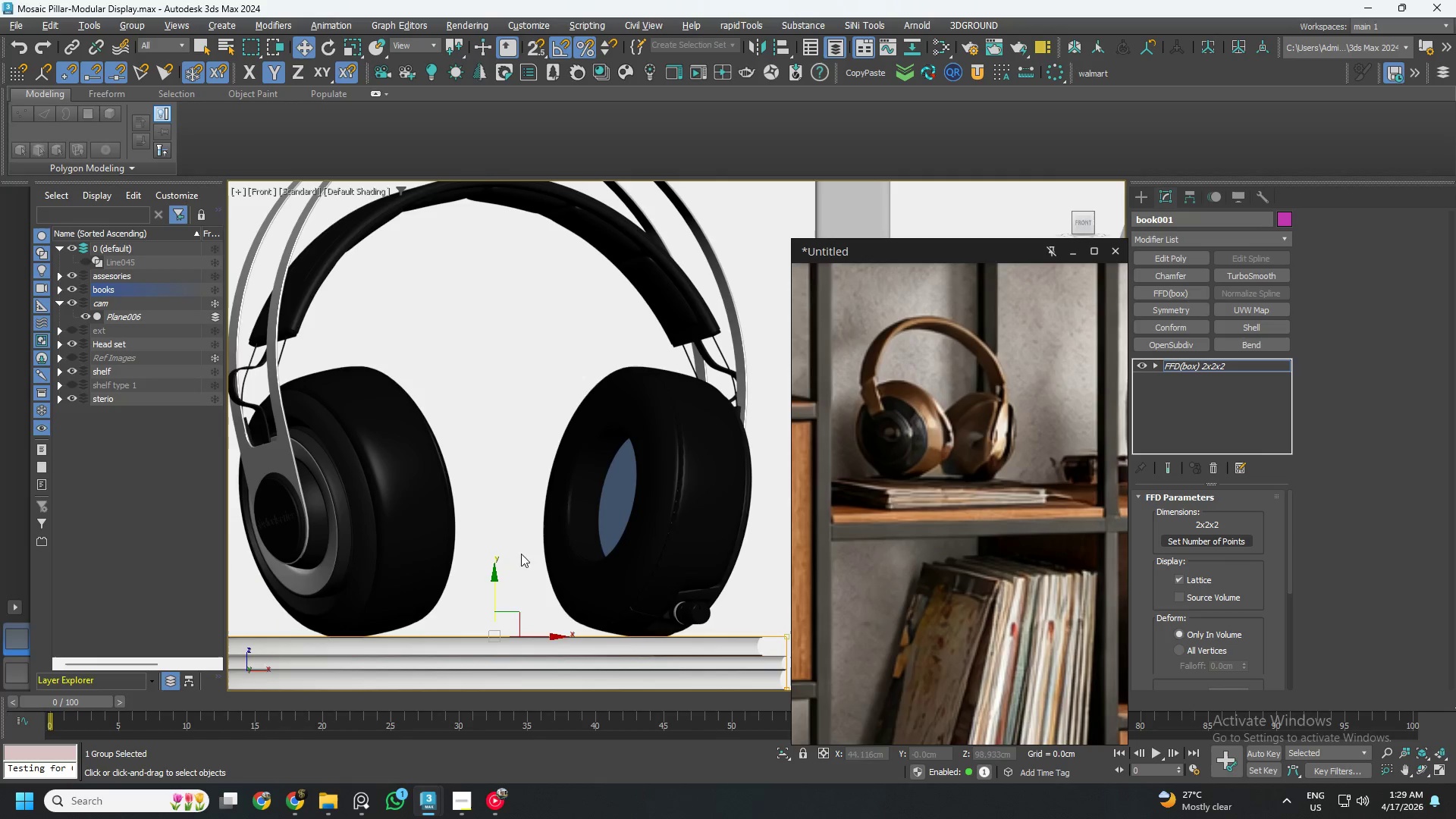 
scroll: coordinate [534, 534], scroll_direction: down, amount: 3.0
 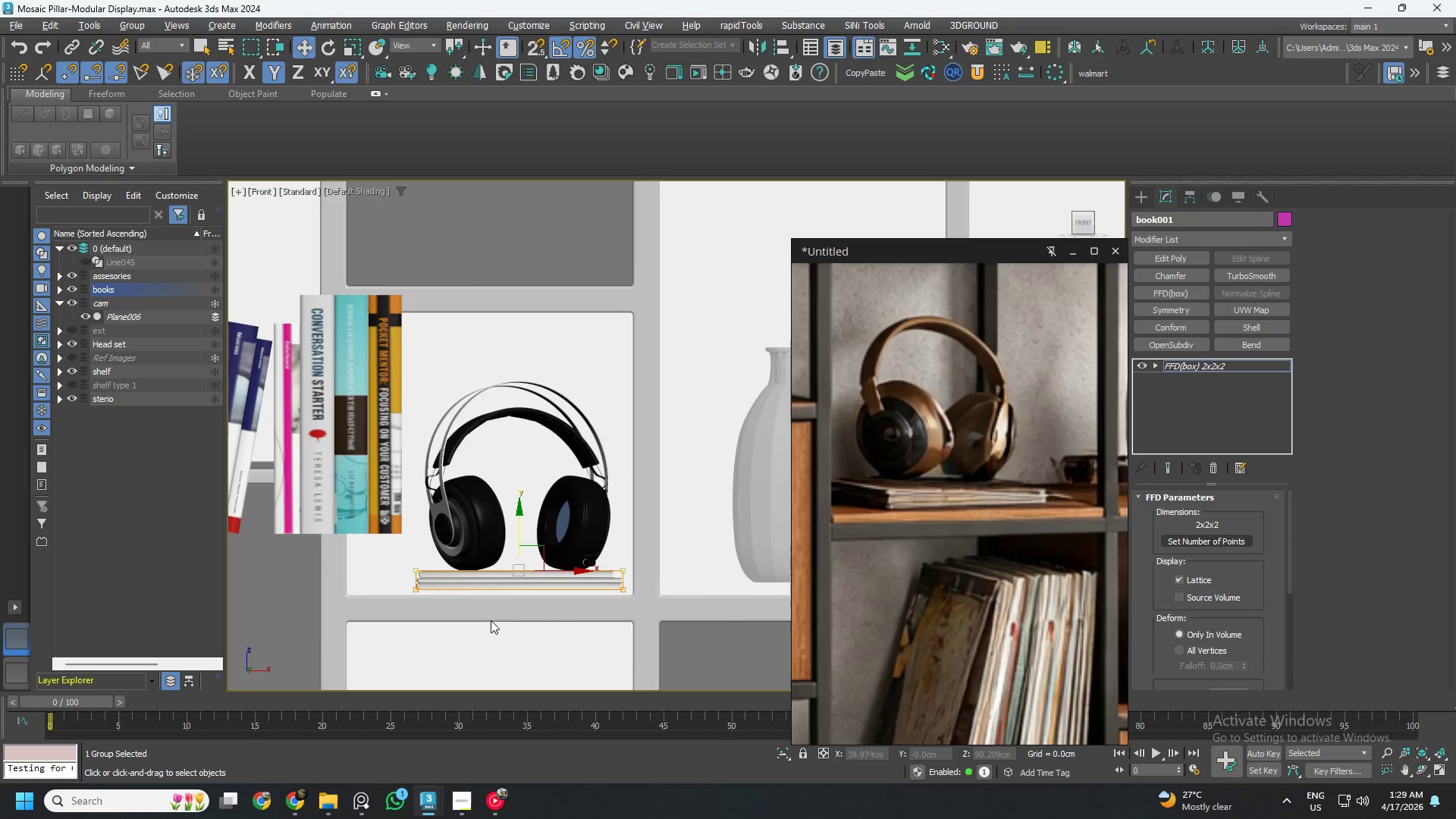 
scroll: coordinate [496, 606], scroll_direction: up, amount: 2.0
 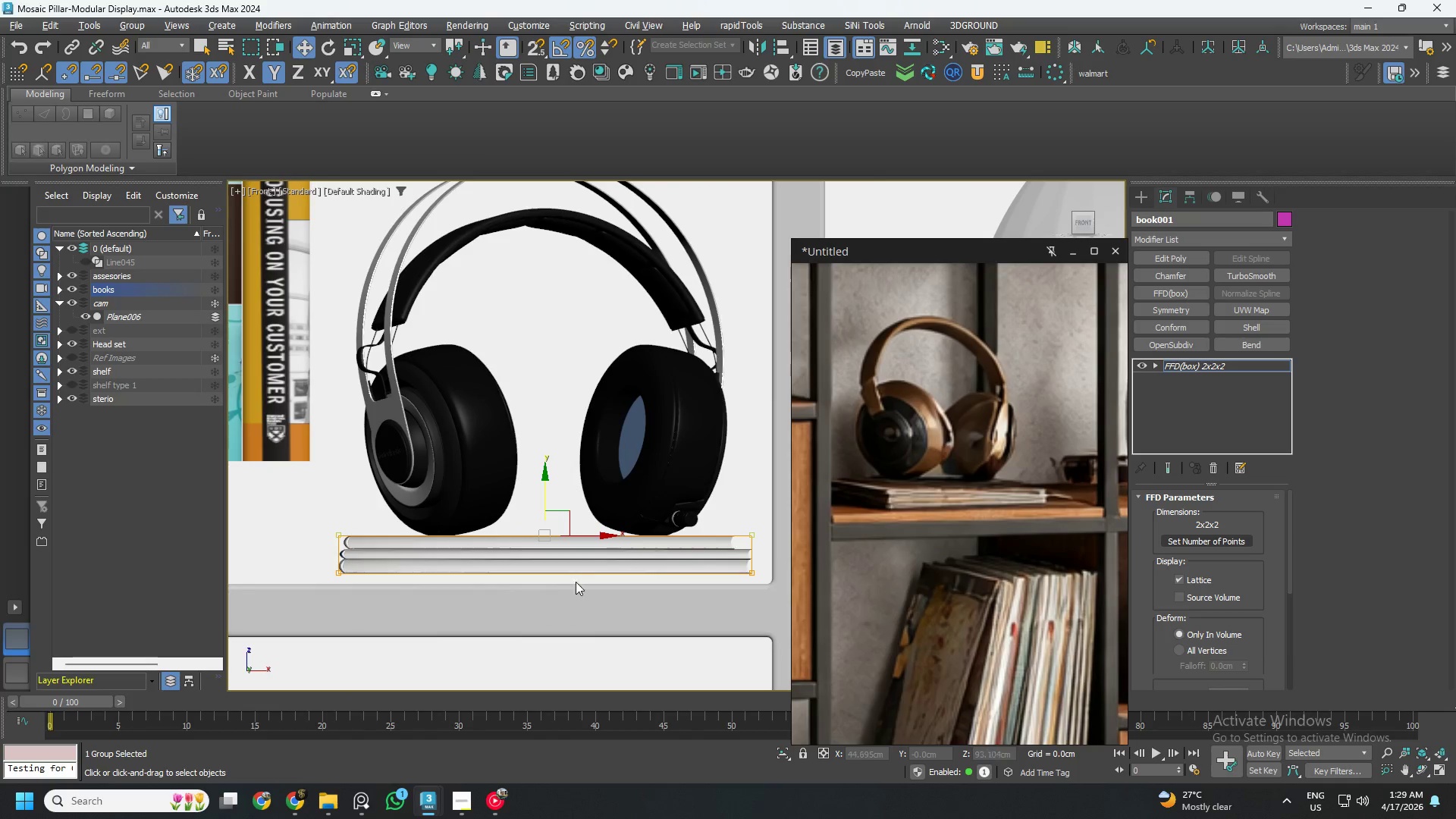 
key(1)
 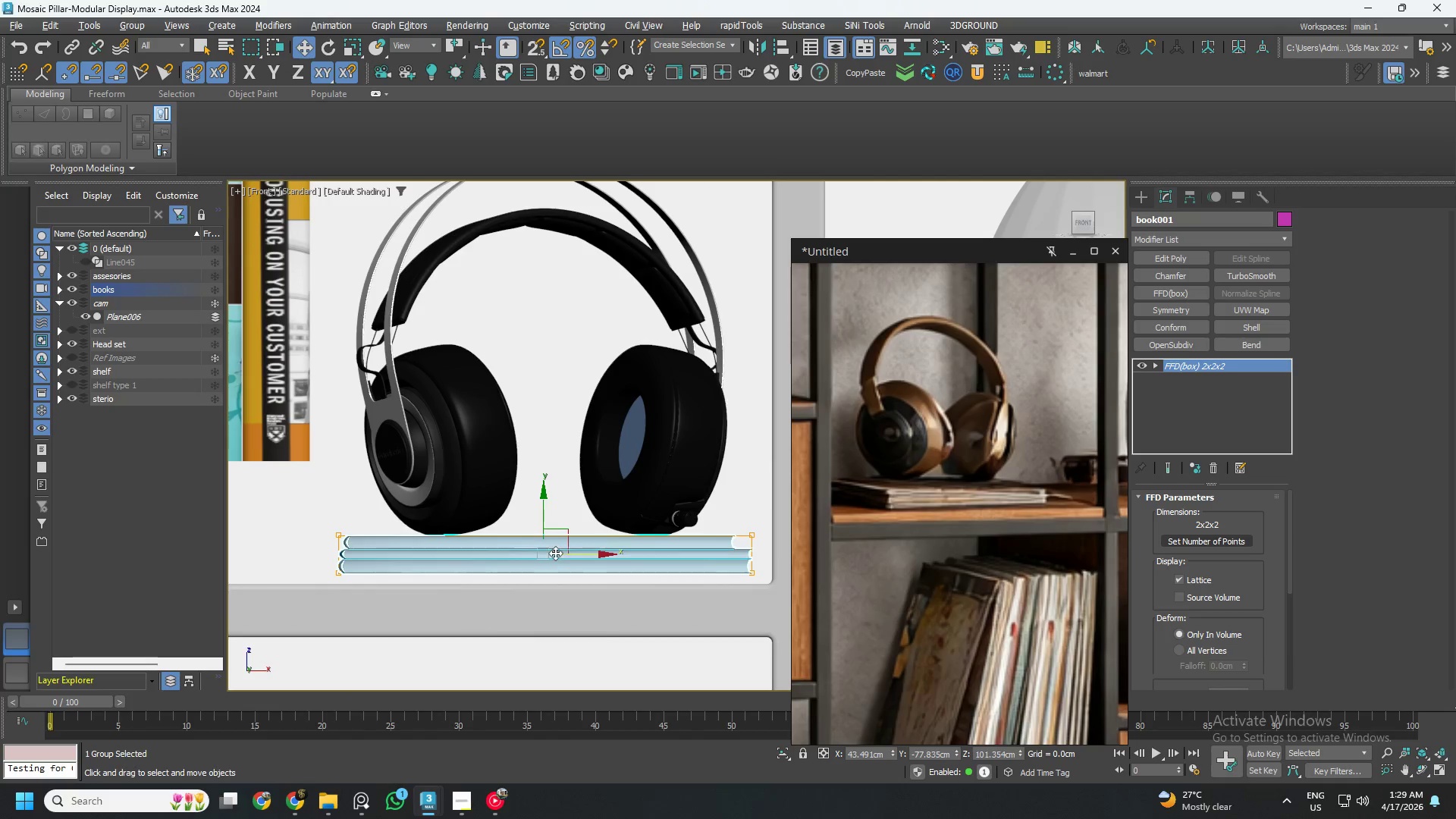 
scroll: coordinate [541, 557], scroll_direction: up, amount: 3.0
 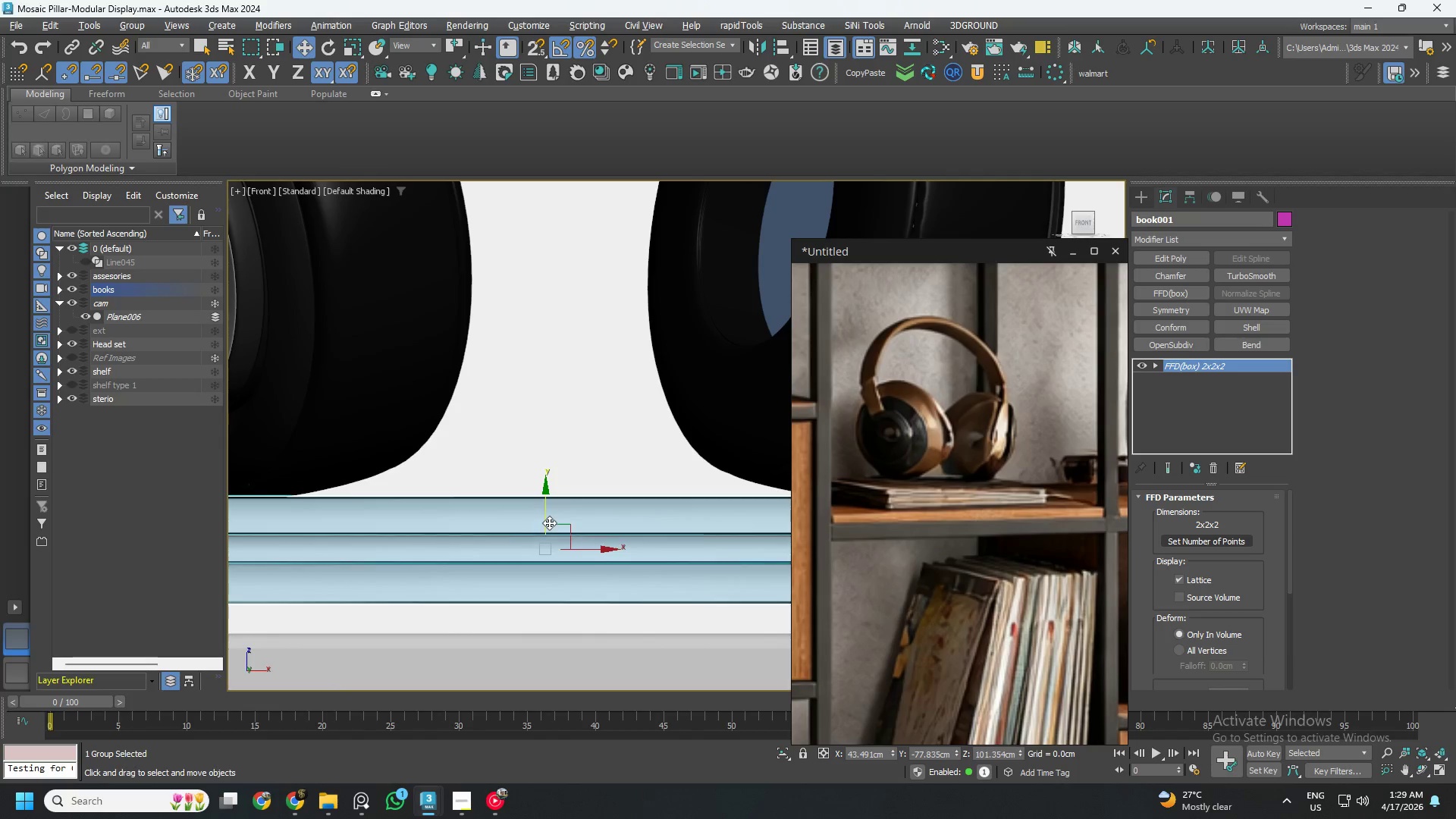 
left_click_drag(start_coordinate=[549, 522], to_coordinate=[554, 554])
 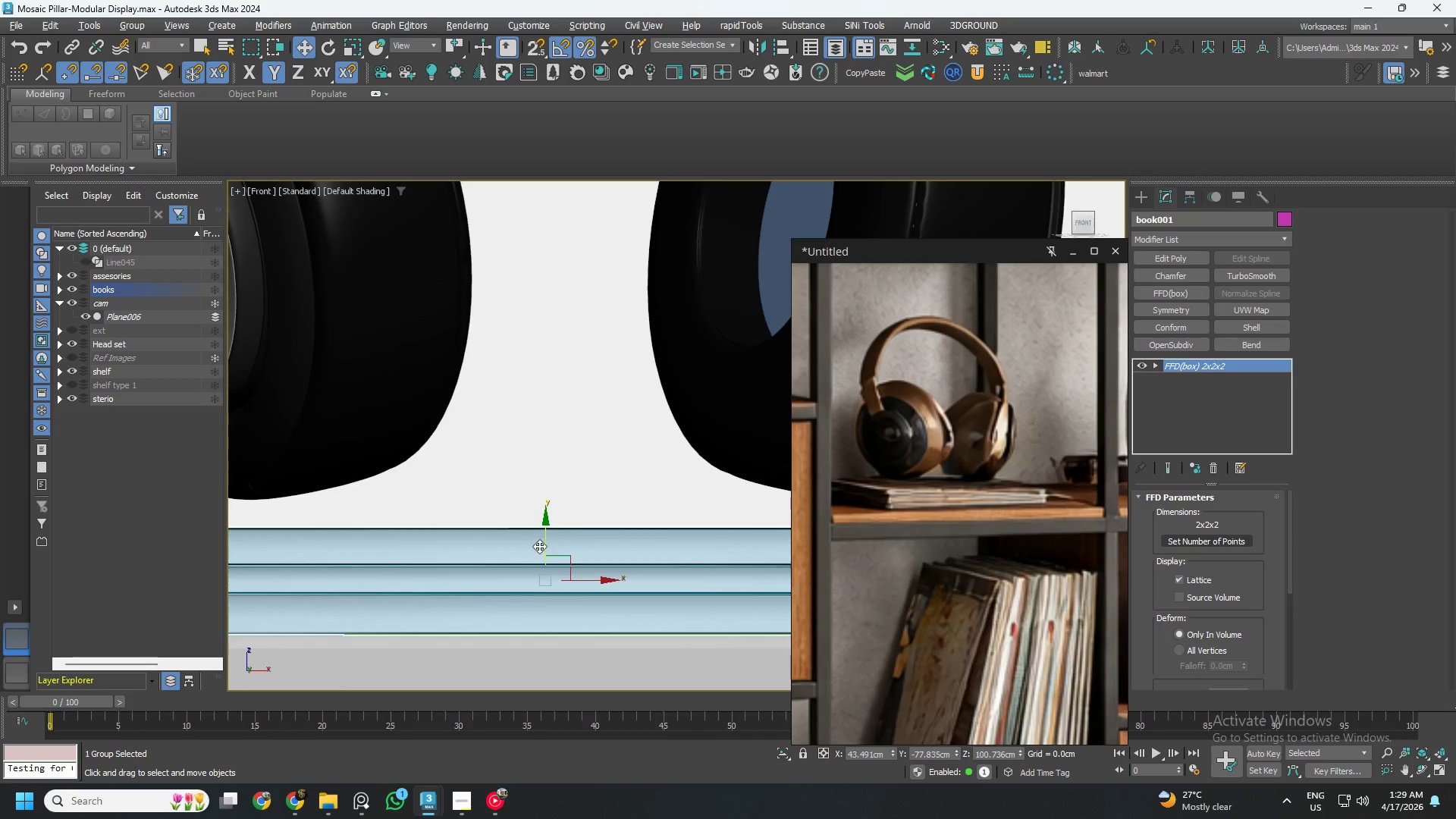 
key(1)
 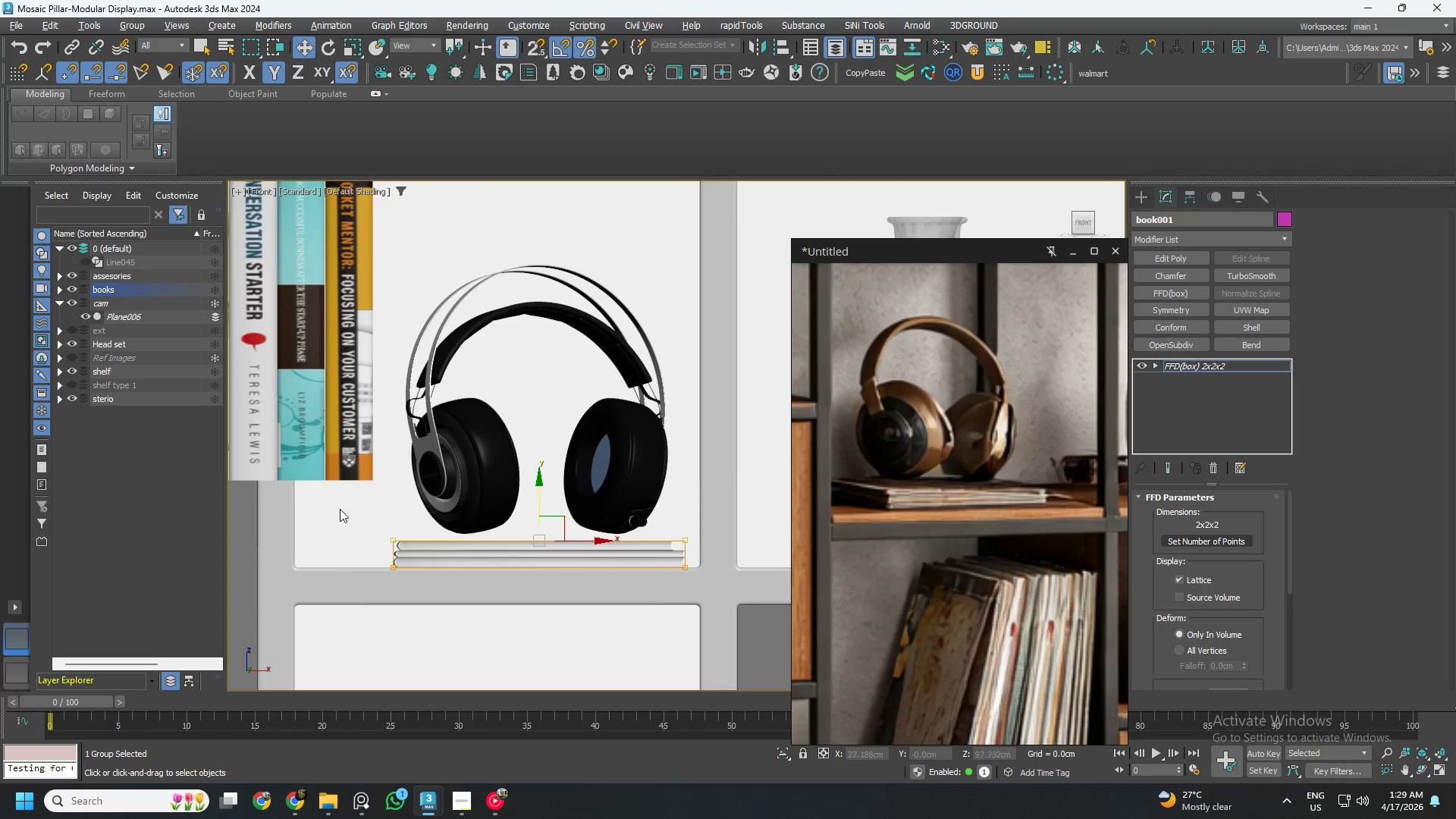 
scroll: coordinate [535, 544], scroll_direction: down, amount: 5.0
 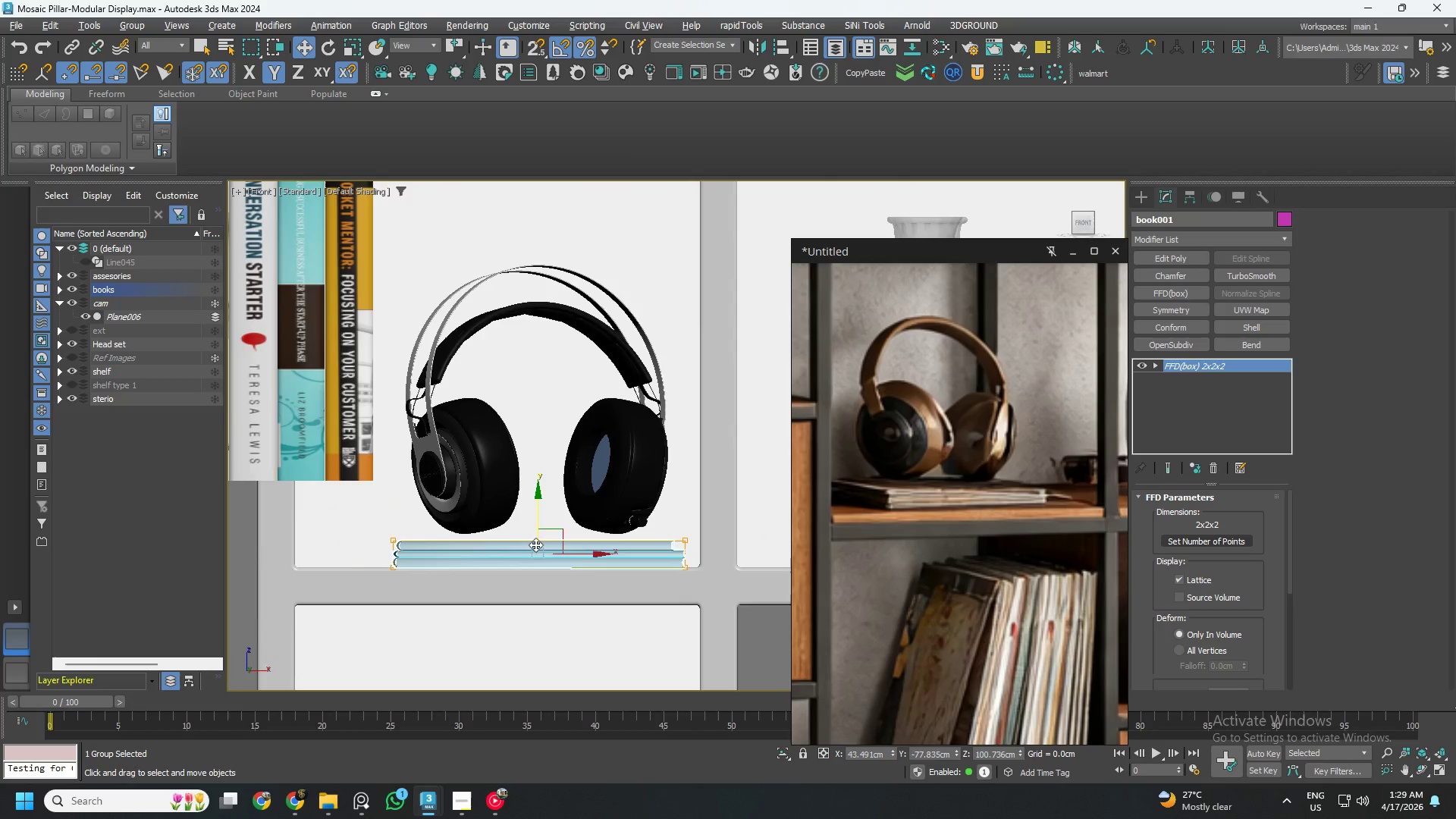 
left_click_drag(start_coordinate=[345, 507], to_coordinate=[708, 551])
 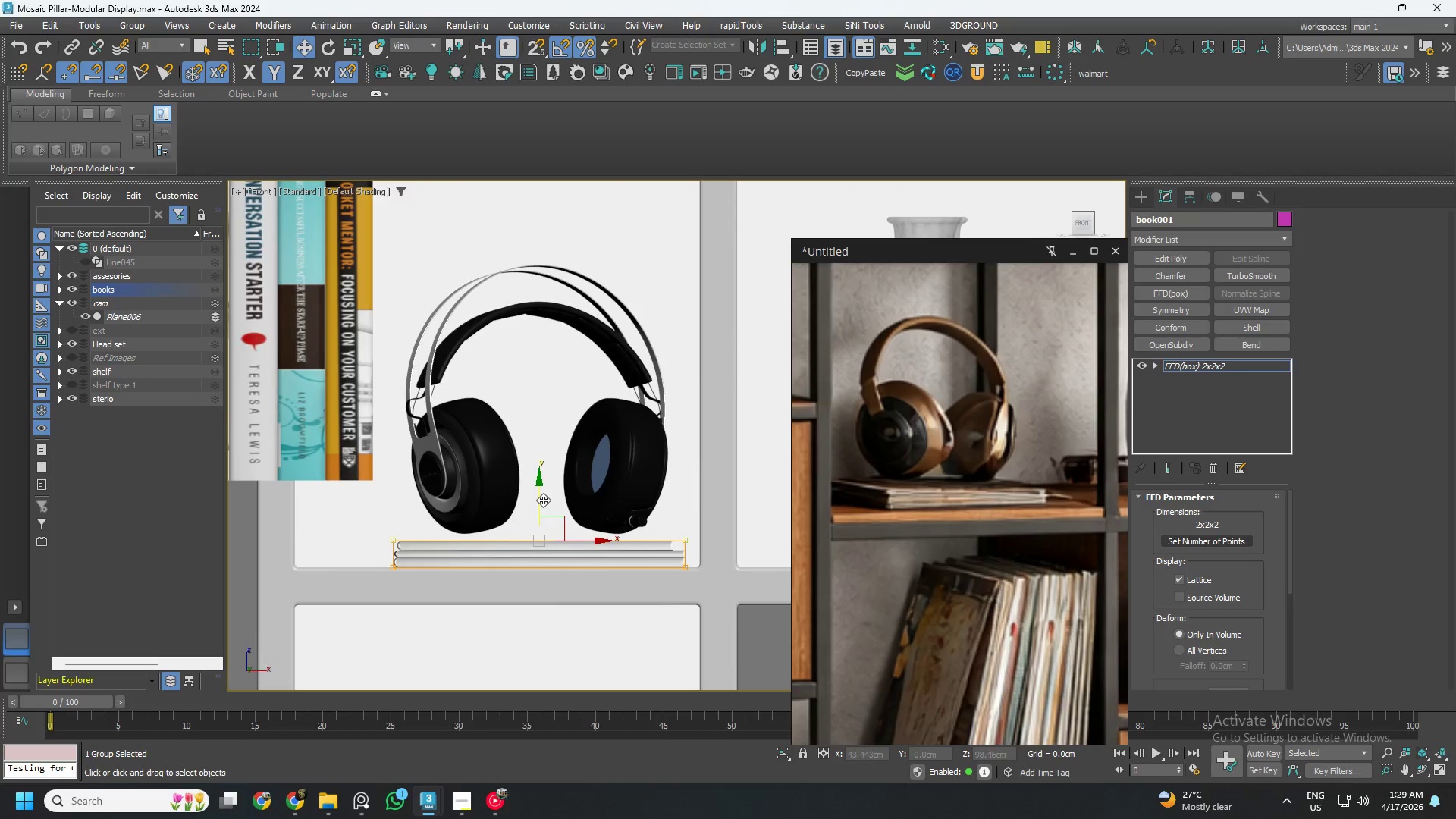 
left_click_drag(start_coordinate=[543, 500], to_coordinate=[543, 492])
 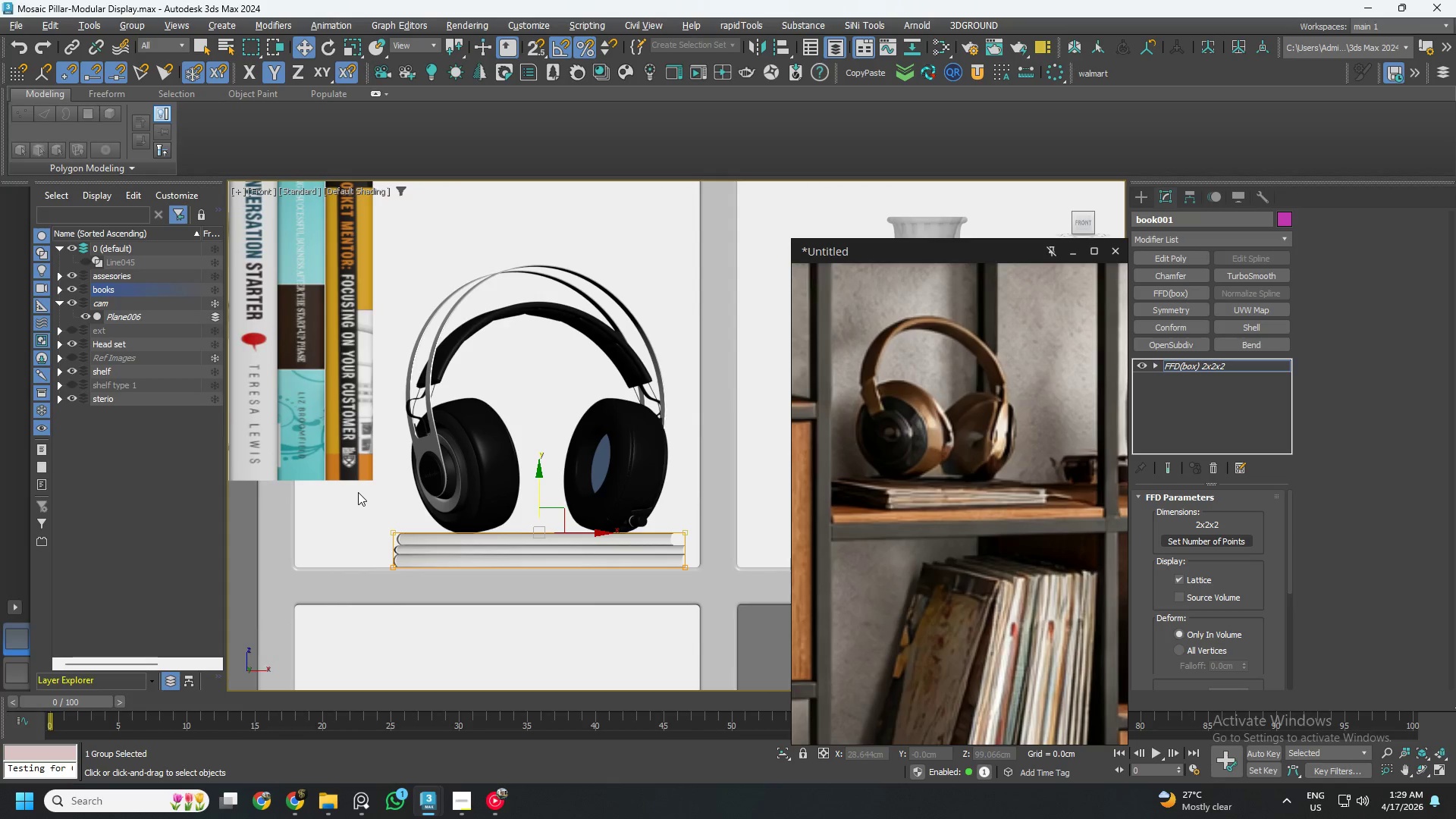 
left_click_drag(start_coordinate=[358, 492], to_coordinate=[479, 613])
 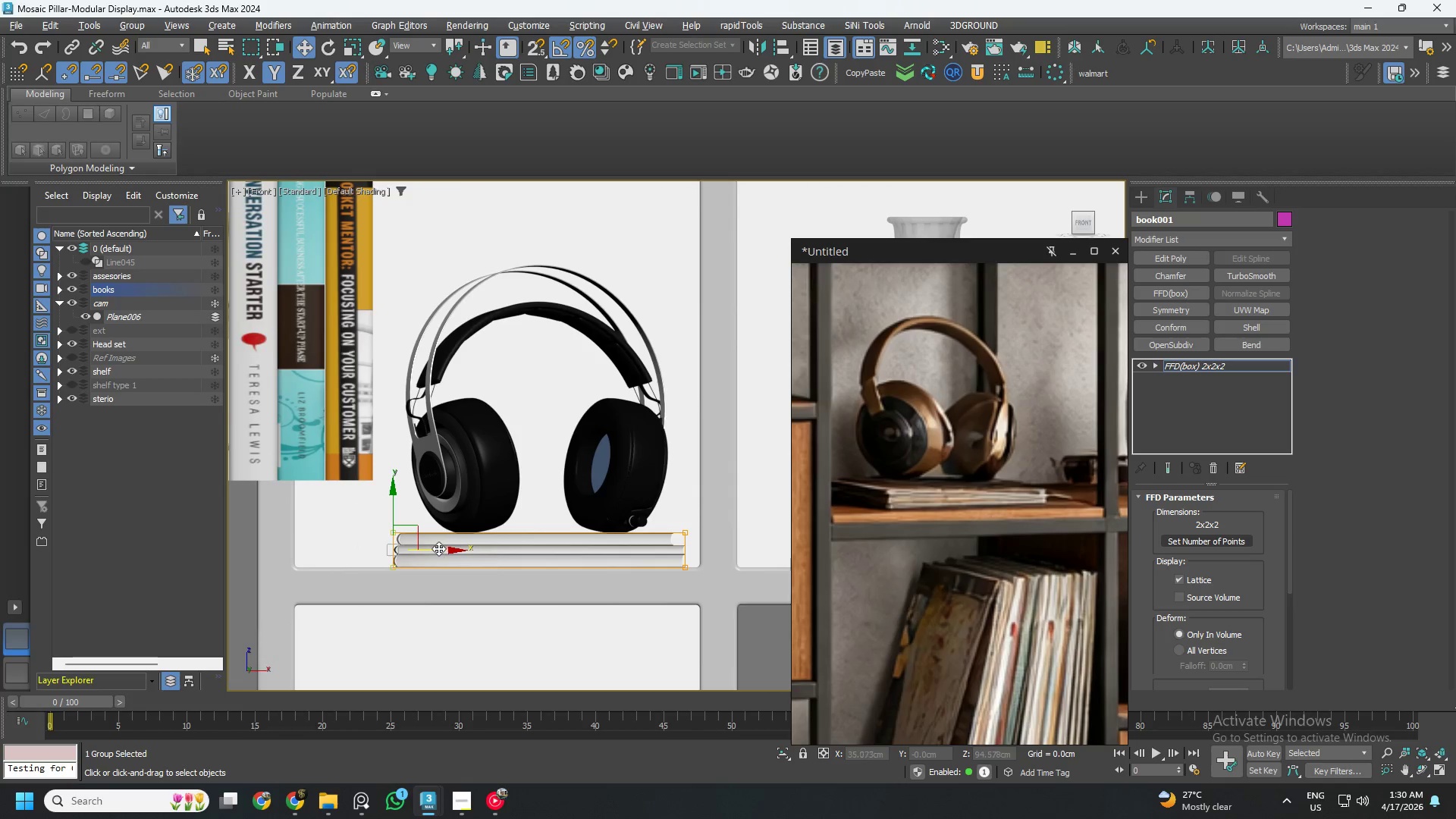 
left_click_drag(start_coordinate=[438, 548], to_coordinate=[409, 552])
 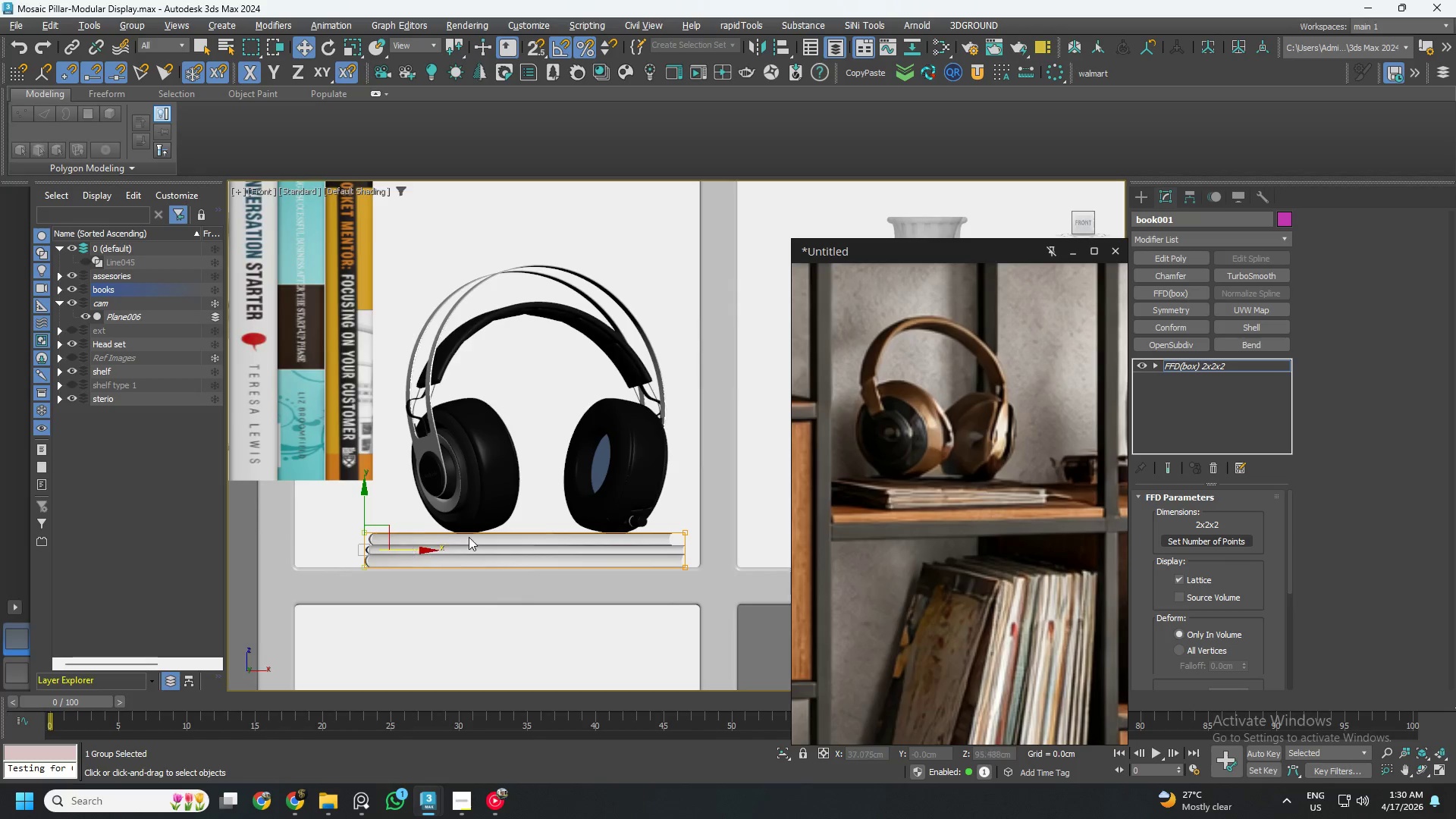 
hold_key(key=AltLeft, duration=1.3)
 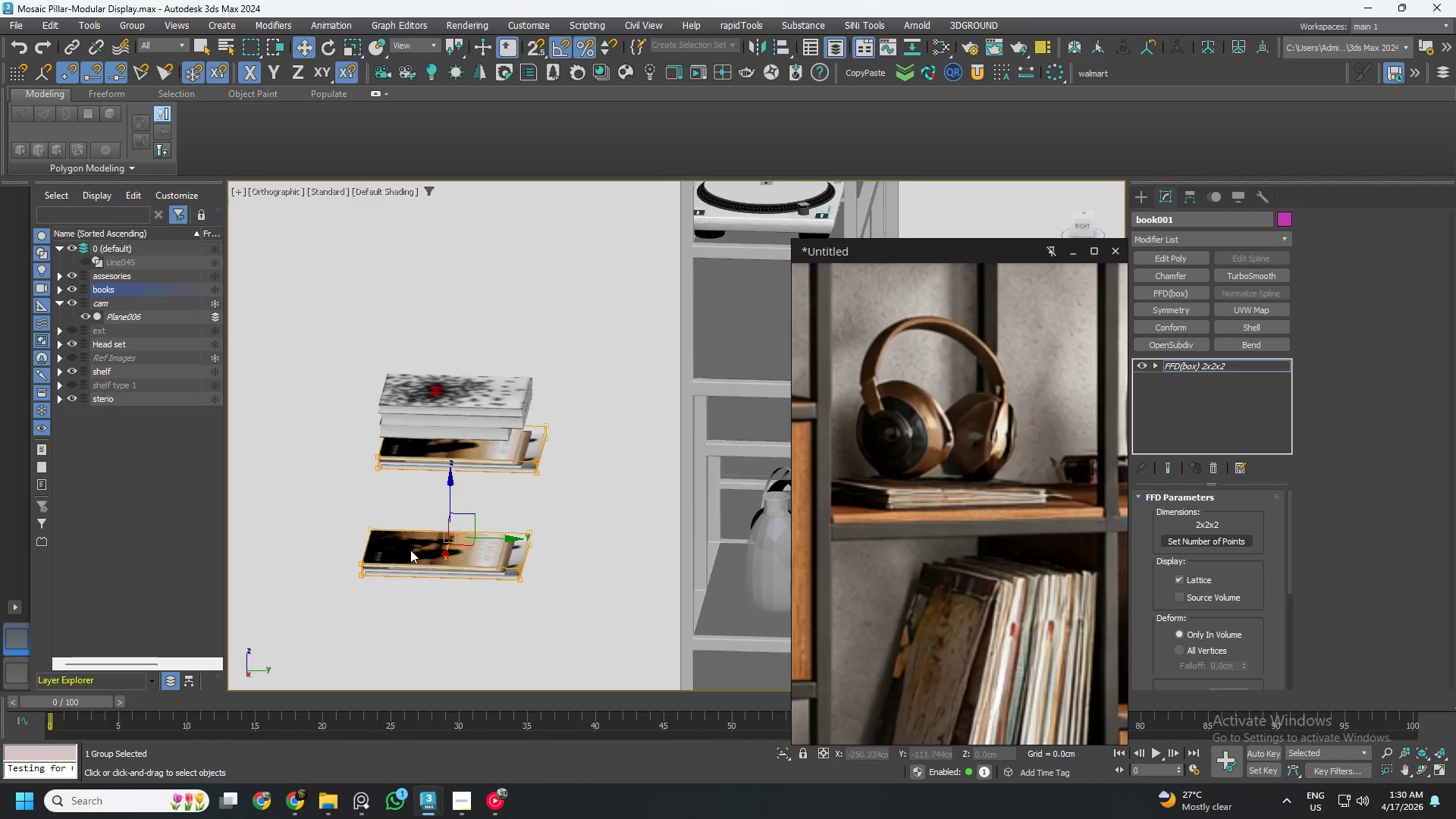 
scroll: coordinate [419, 544], scroll_direction: down, amount: 5.0
 